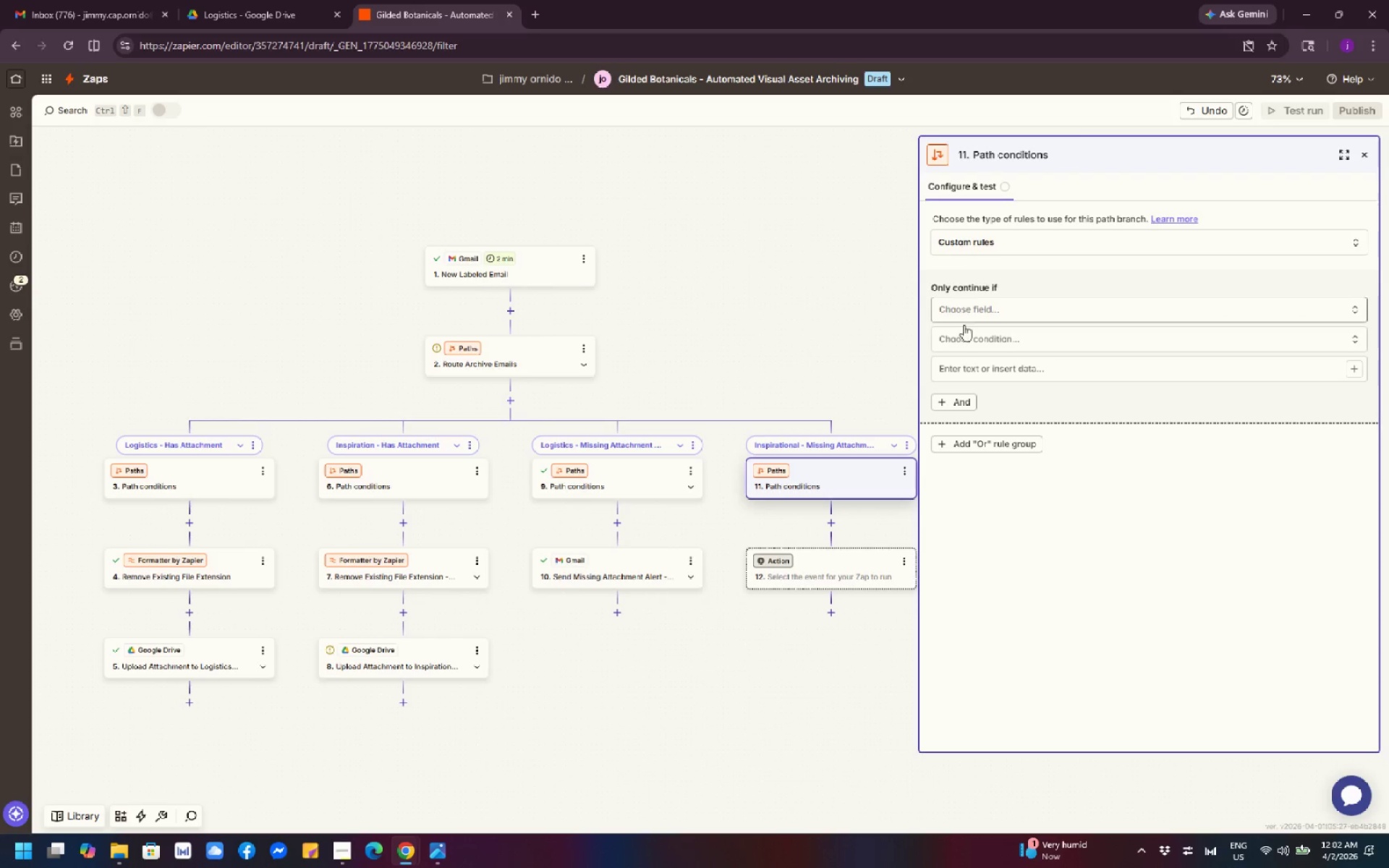 
left_click([660, 469])
 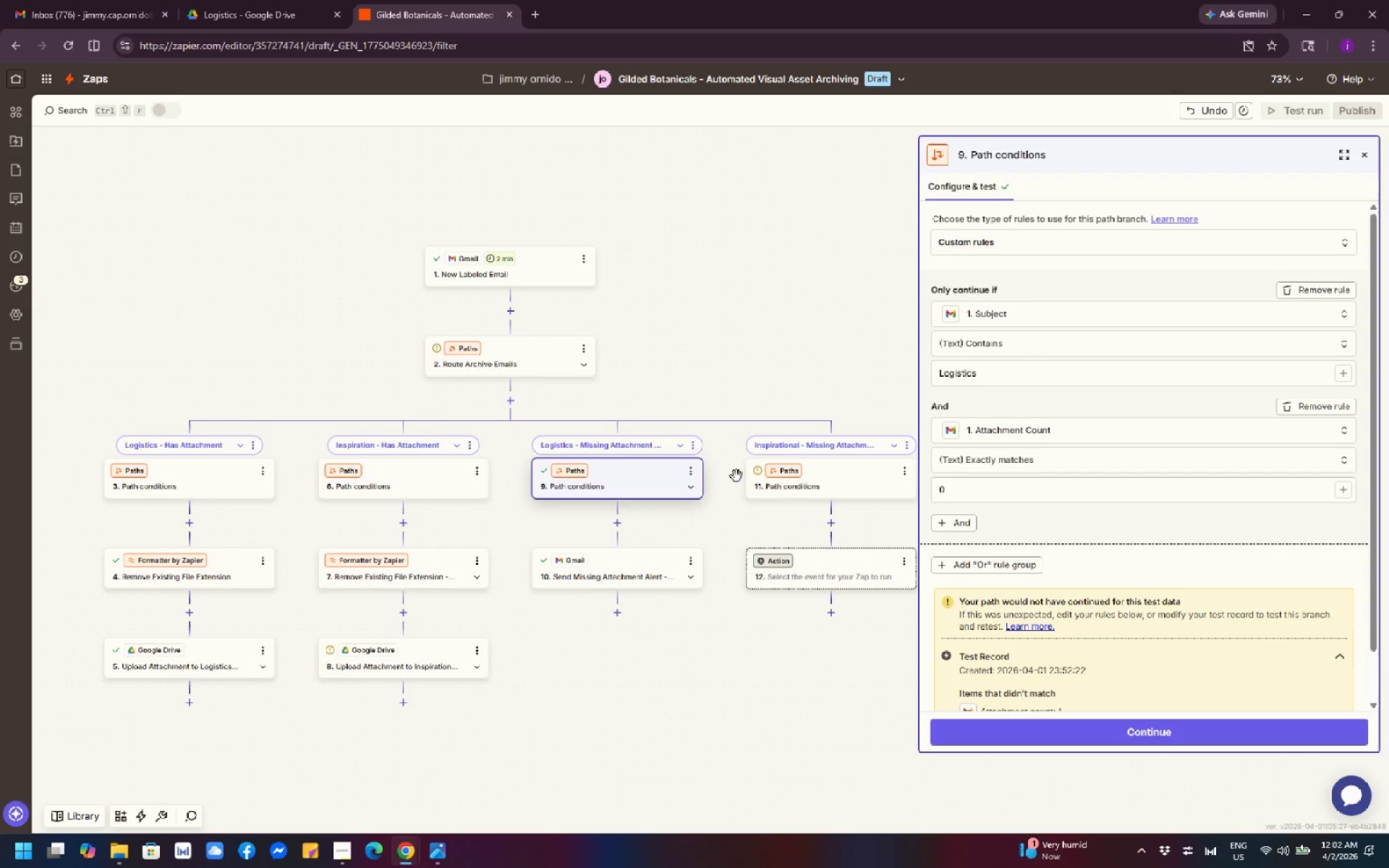 
left_click([831, 481])
 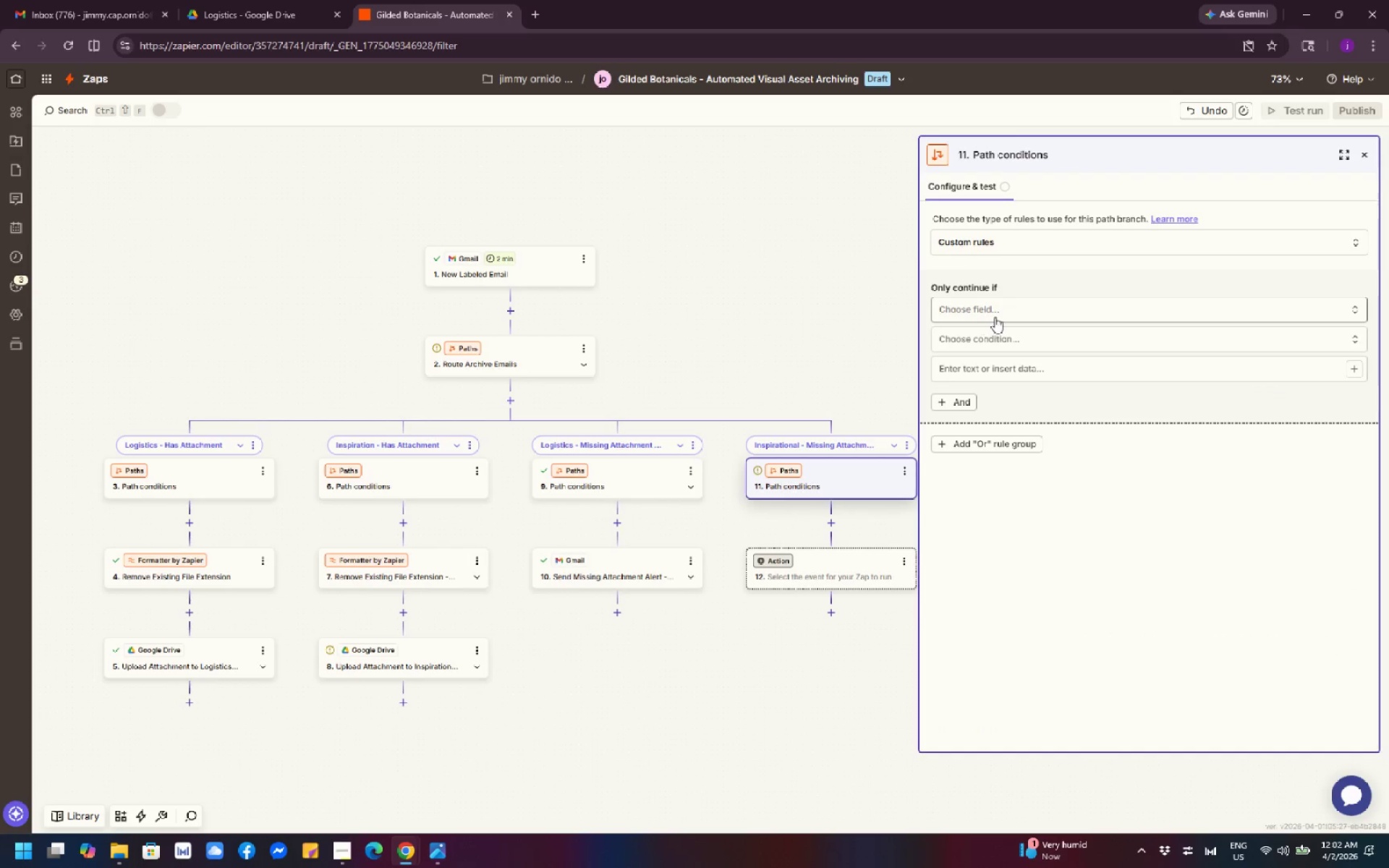 
left_click([1008, 310])
 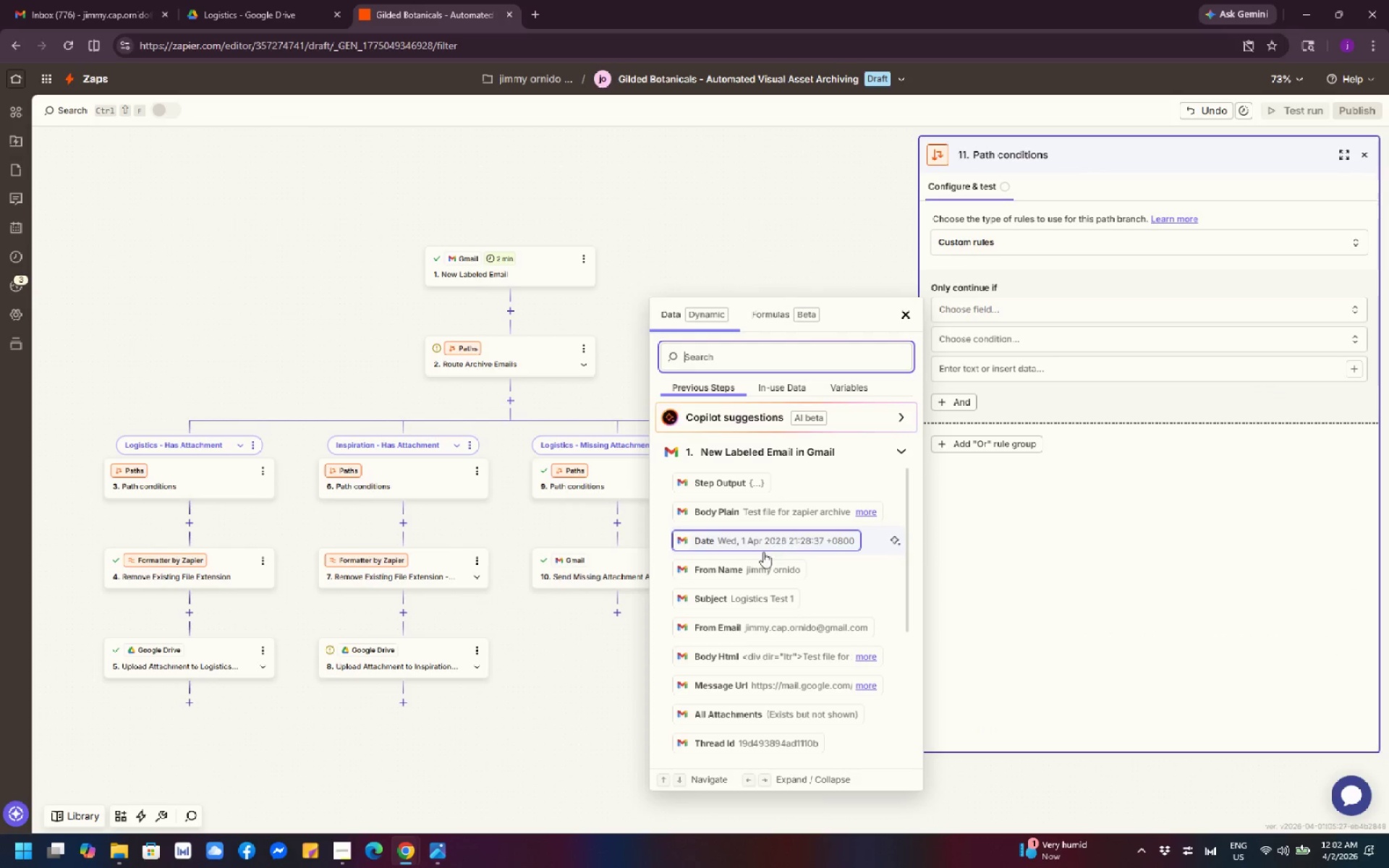 
left_click([741, 599])
 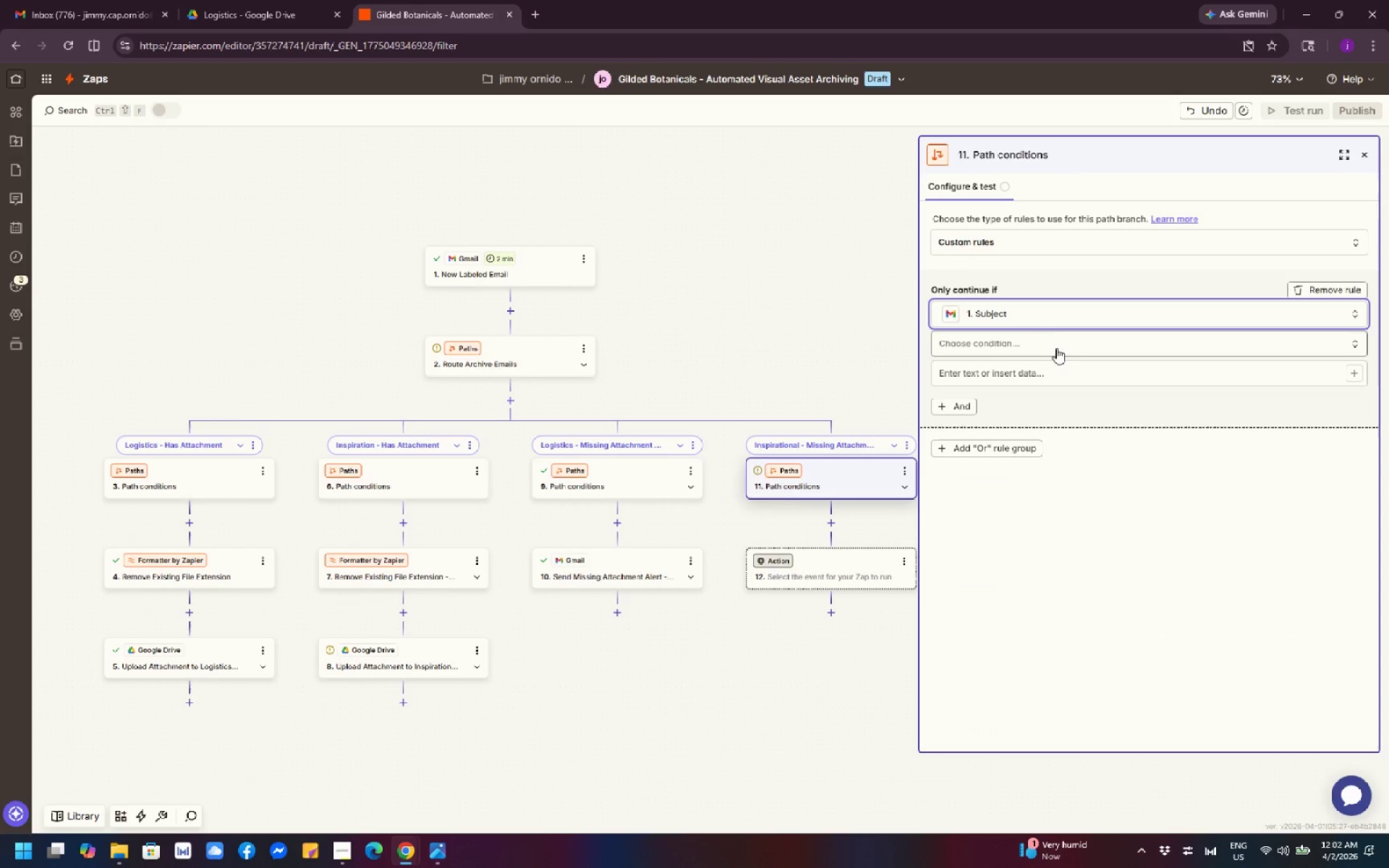 
left_click([1056, 342])
 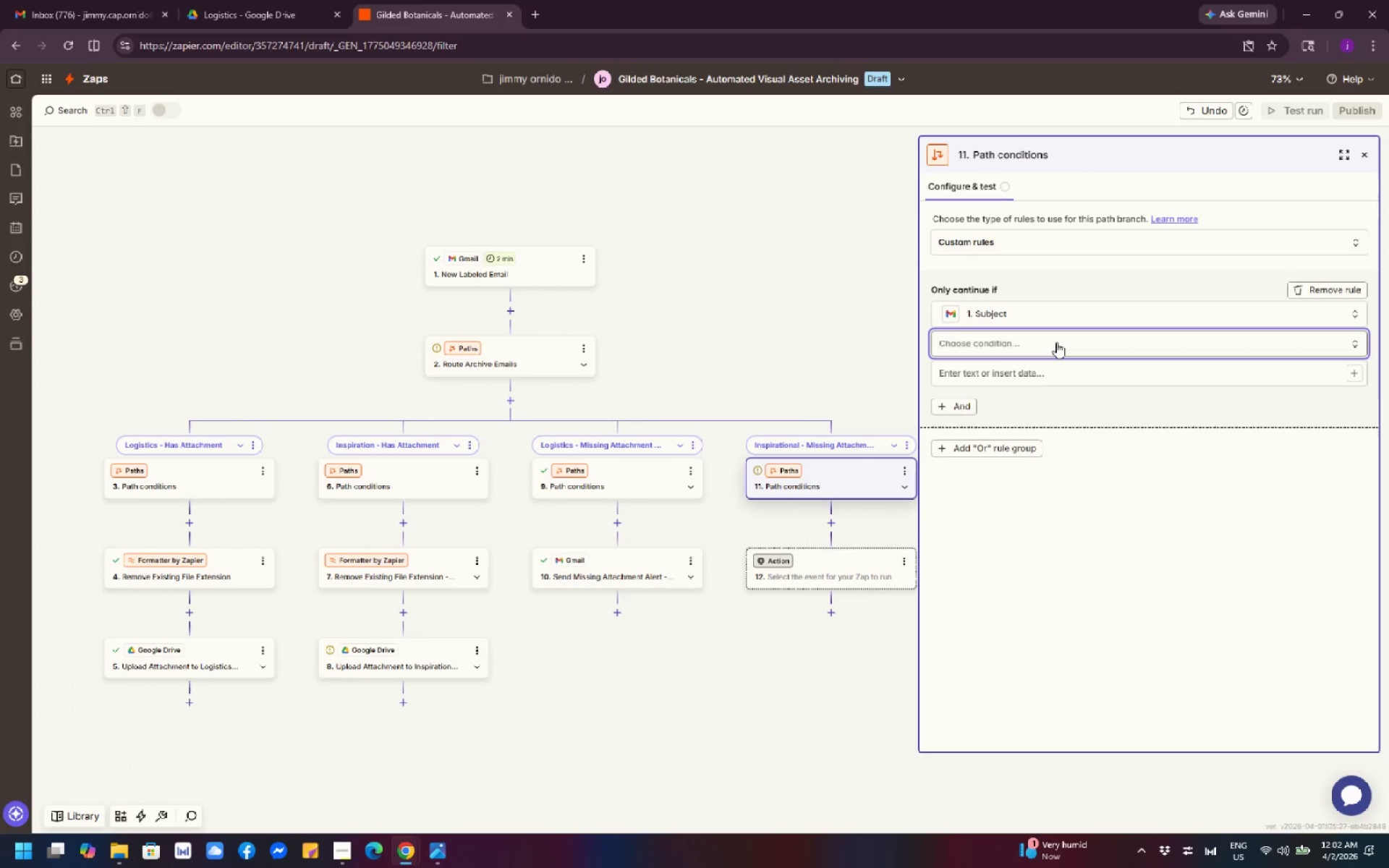 
mouse_move([1058, 358])
 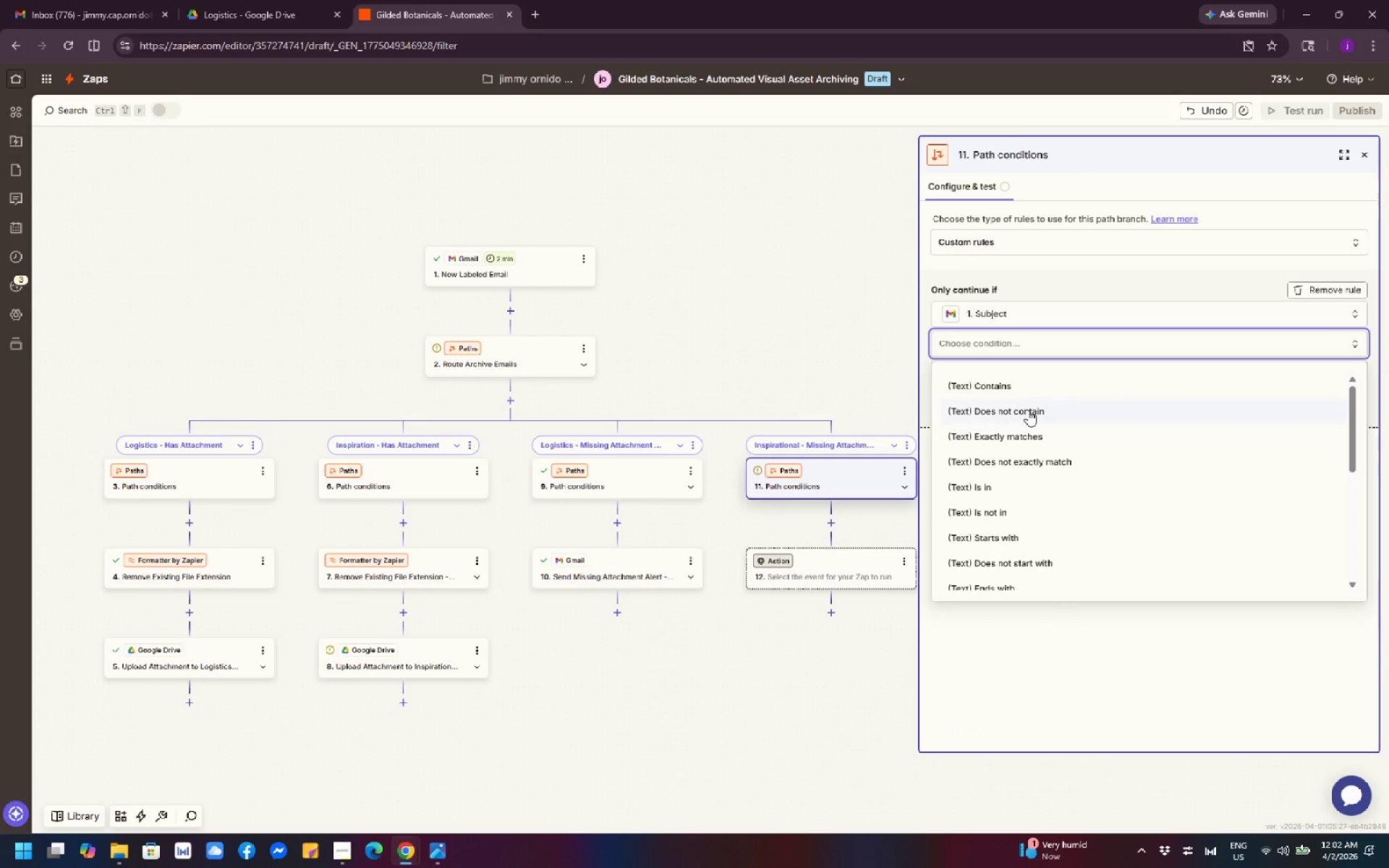 
left_click([1028, 410])
 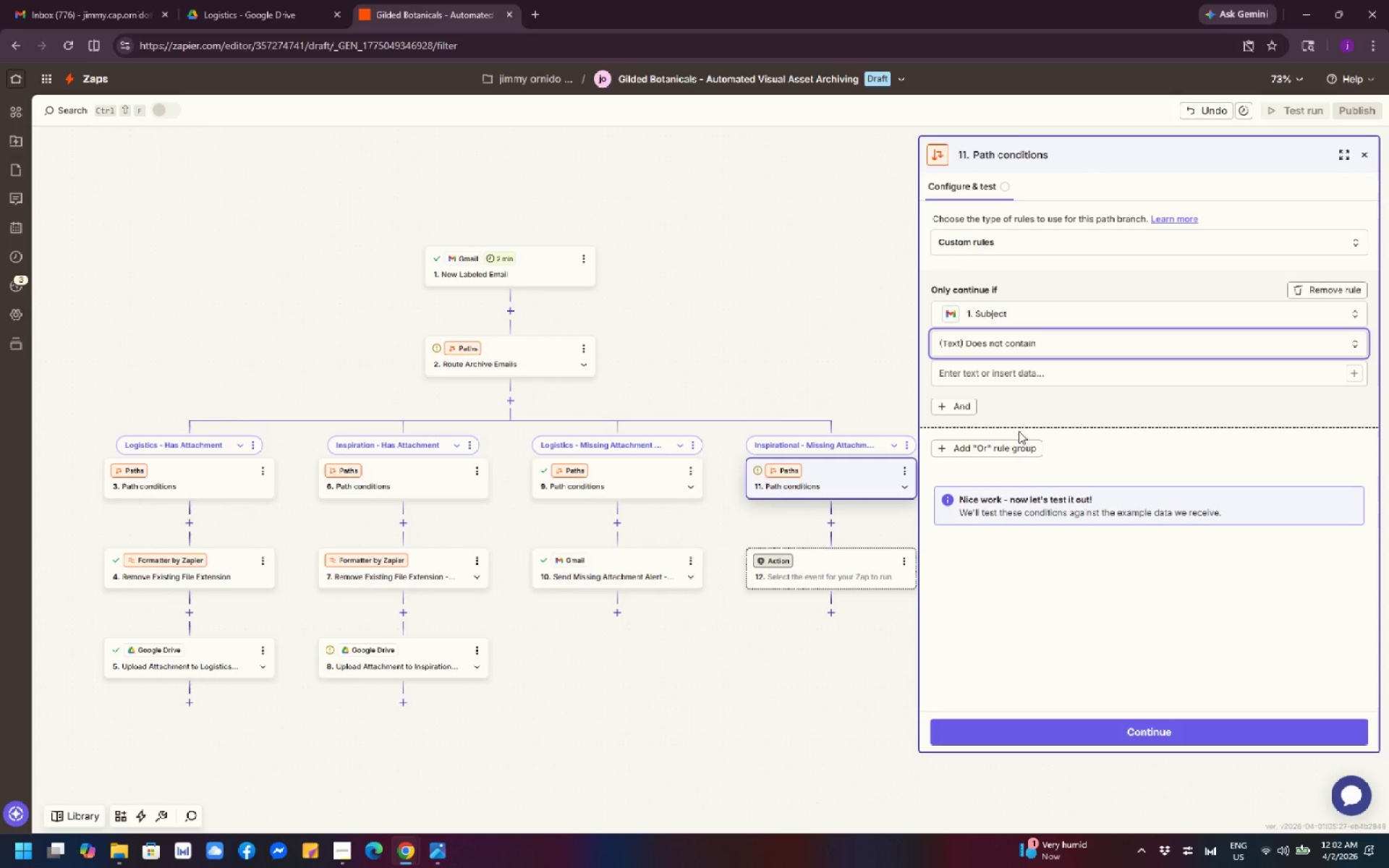 
left_click([1009, 371])
 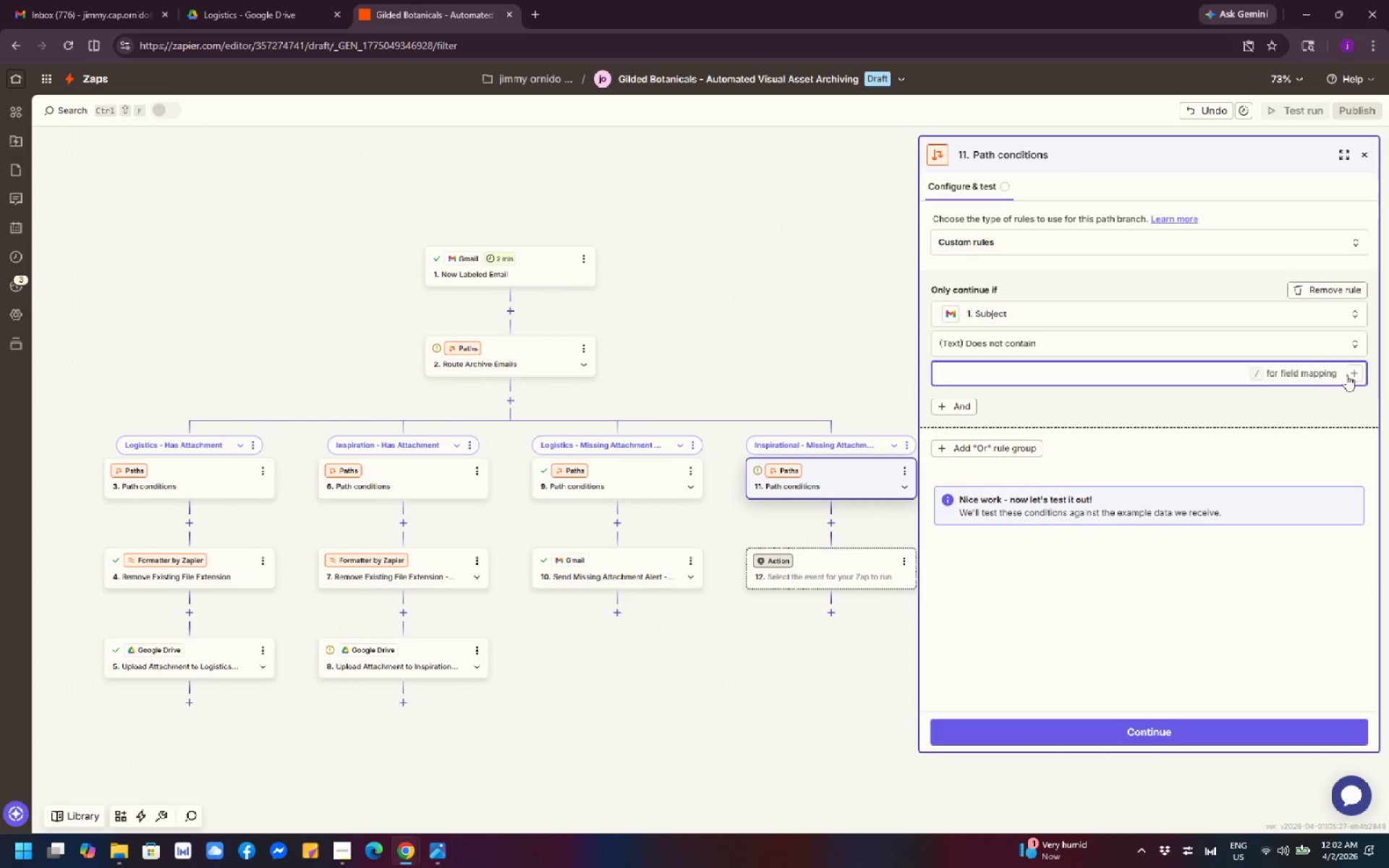 
left_click([1348, 375])
 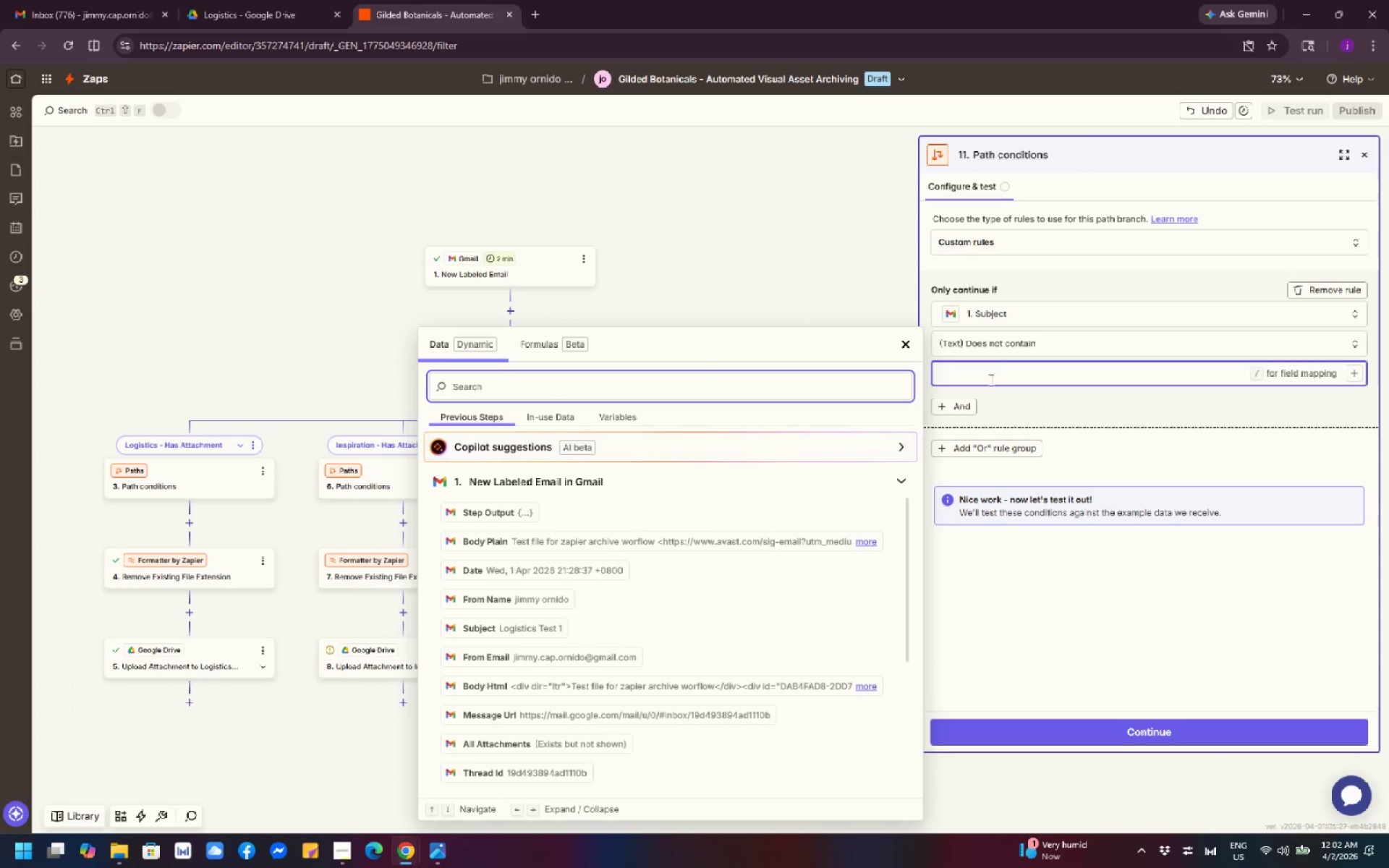 
left_click([901, 350])
 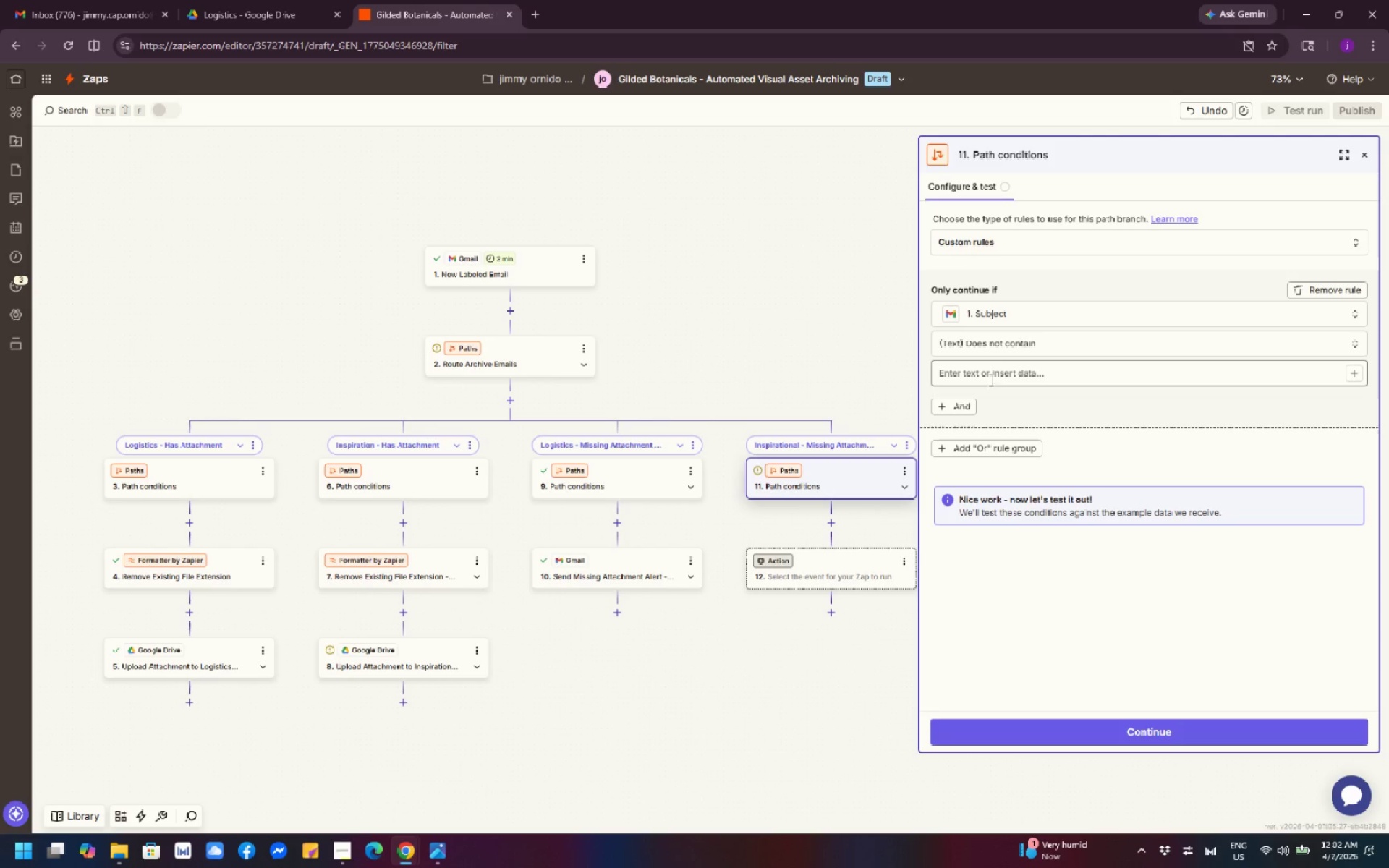 
left_click([995, 378])
 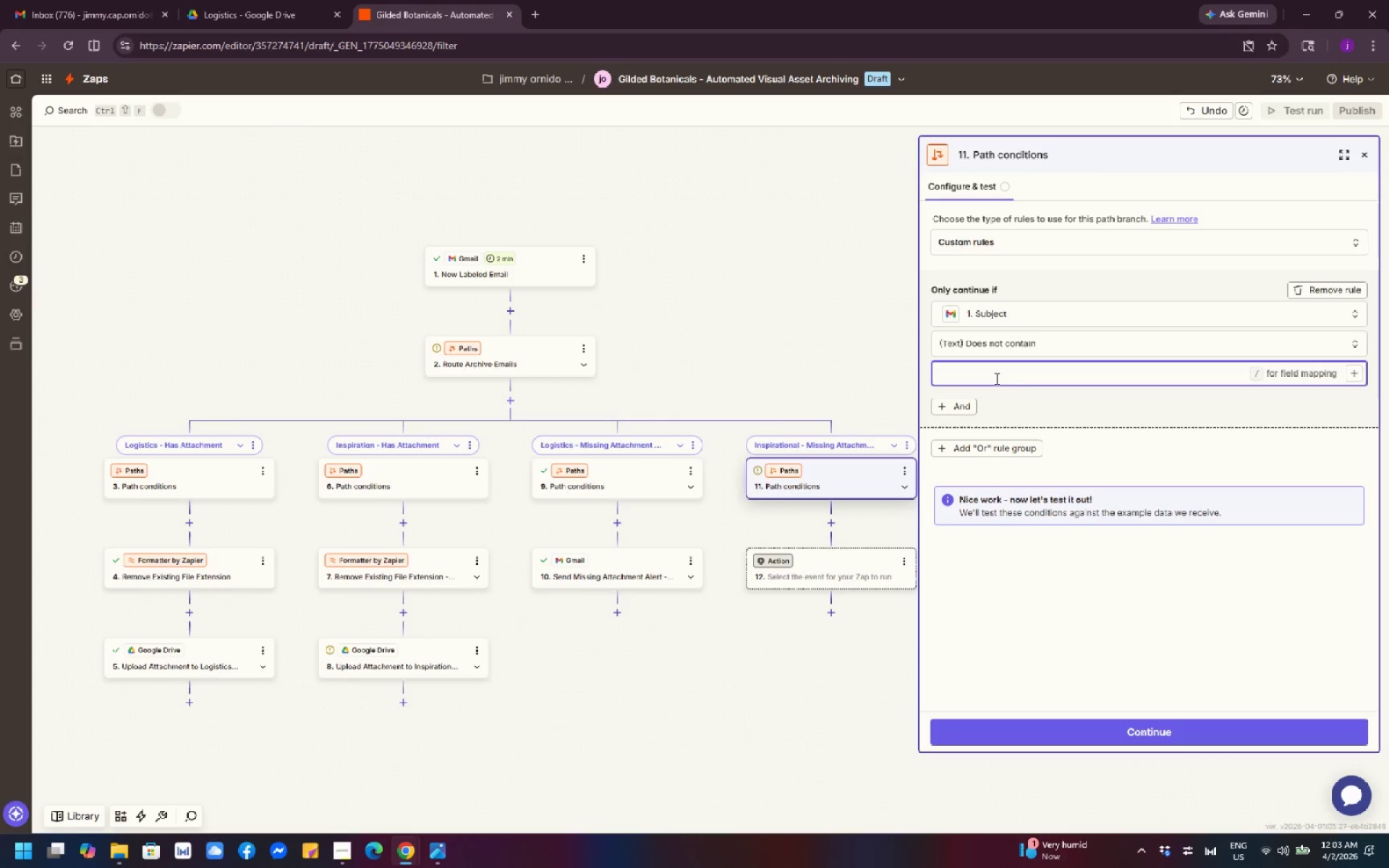 
wait(9.78)
 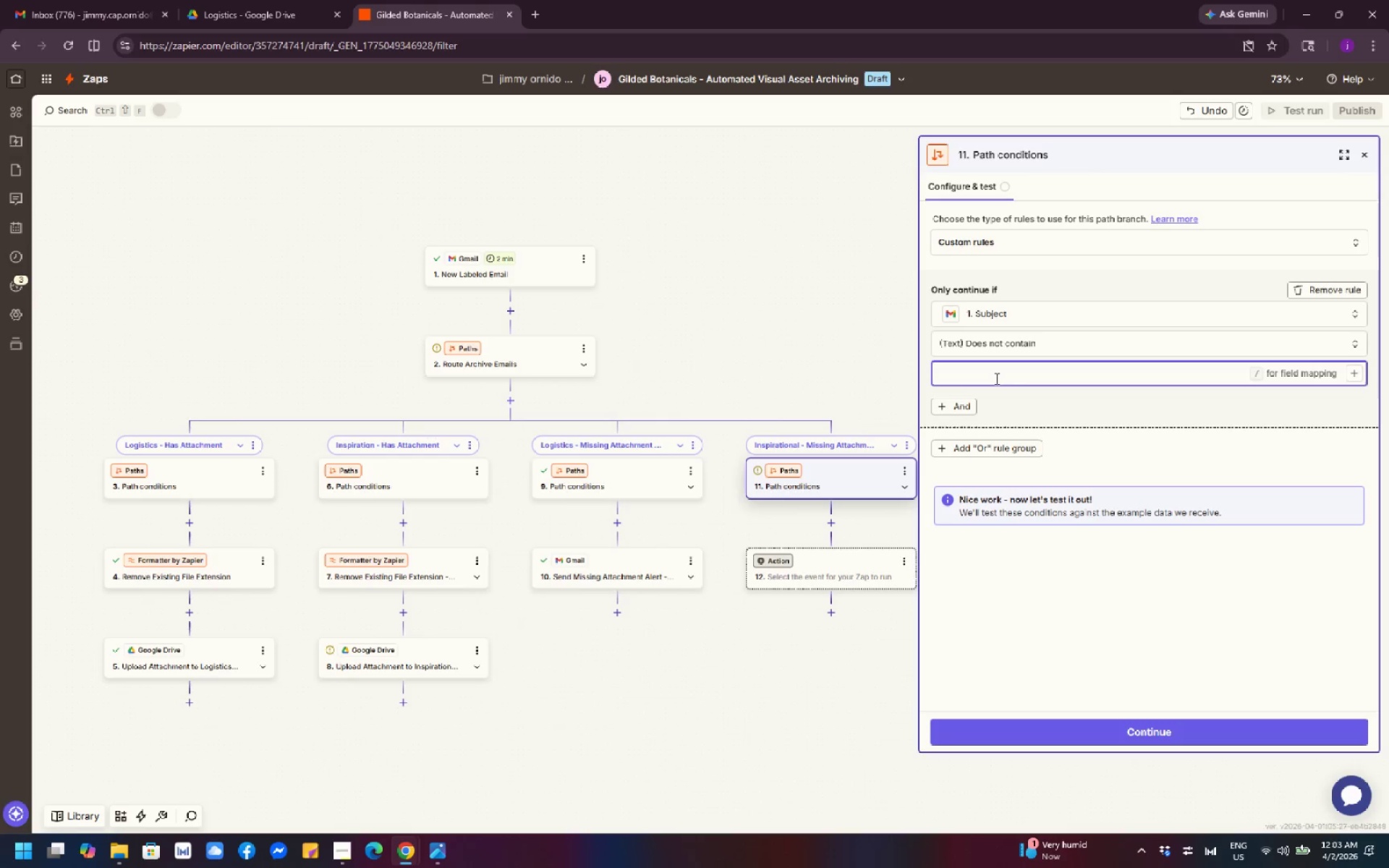 
left_click([1358, 372])
 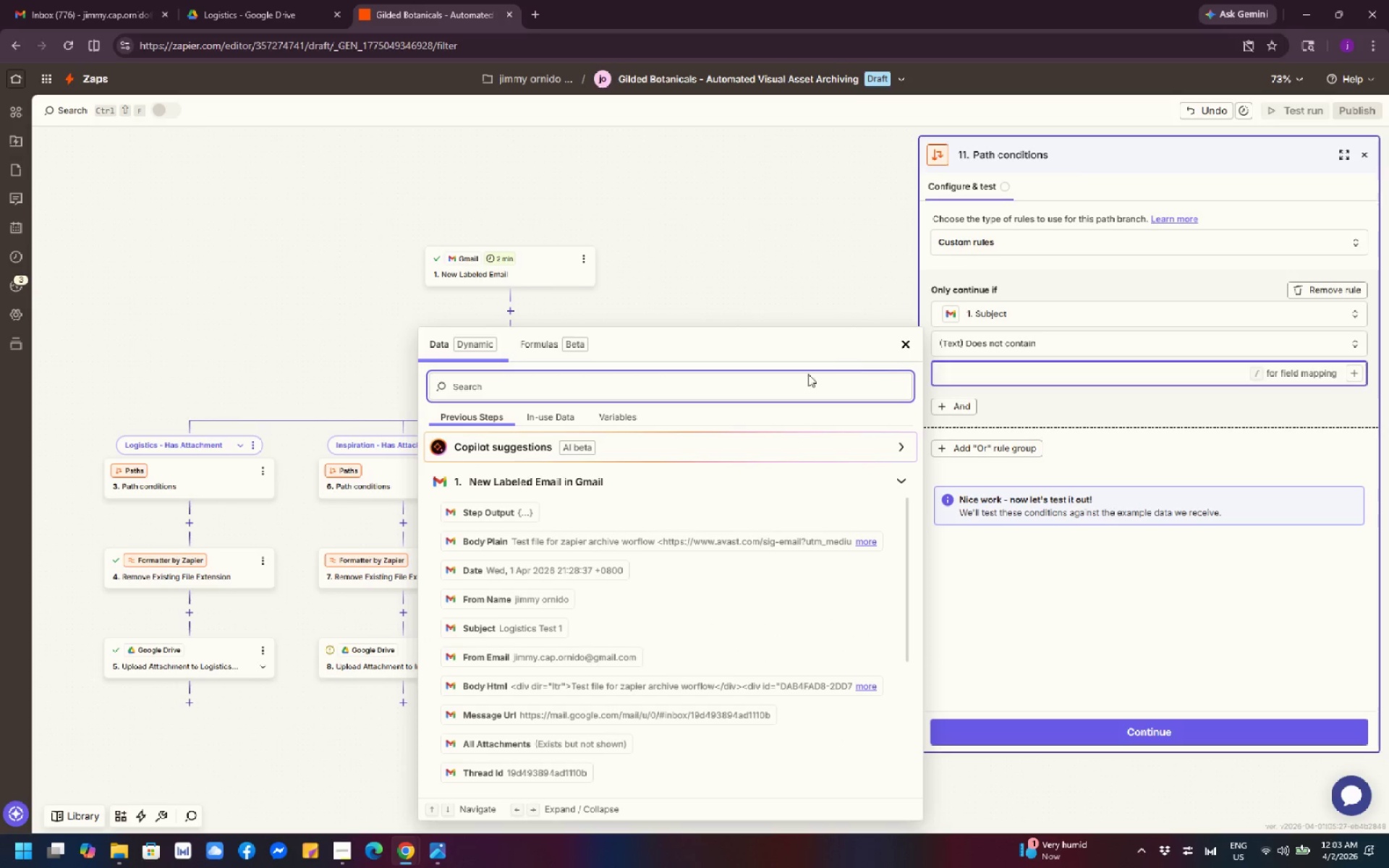 
left_click([748, 379])
 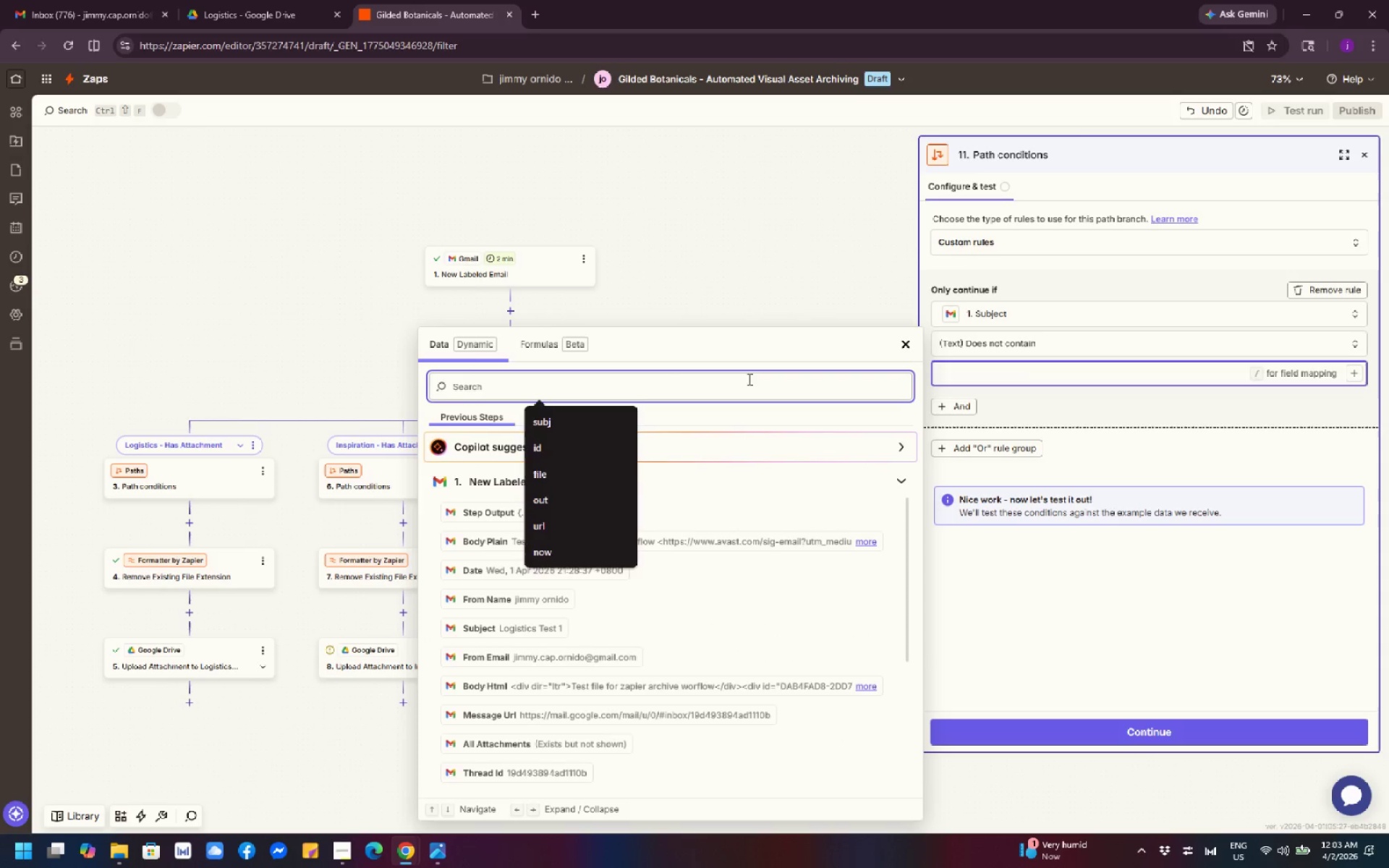 
type(ins)
 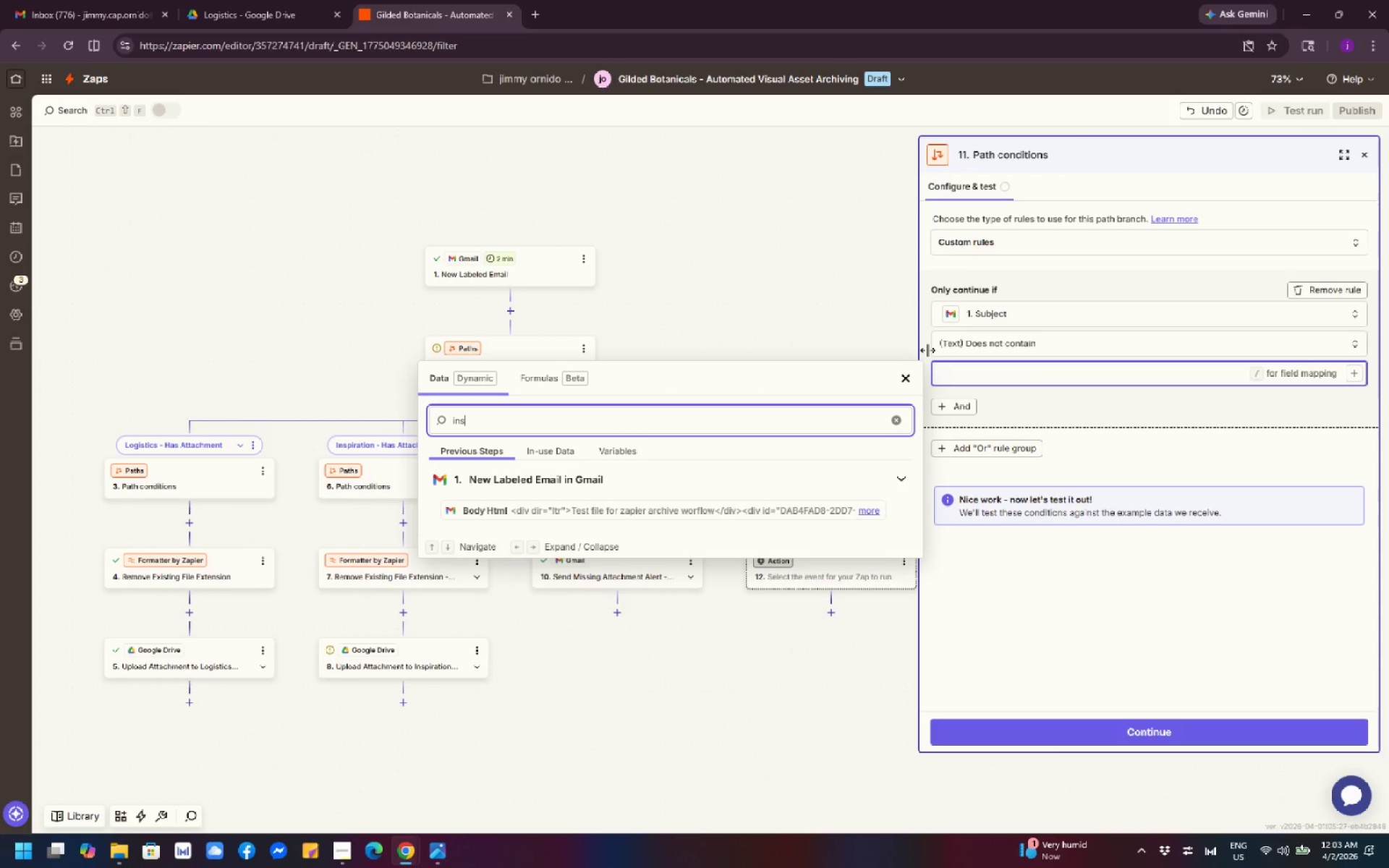 
left_click([902, 371])
 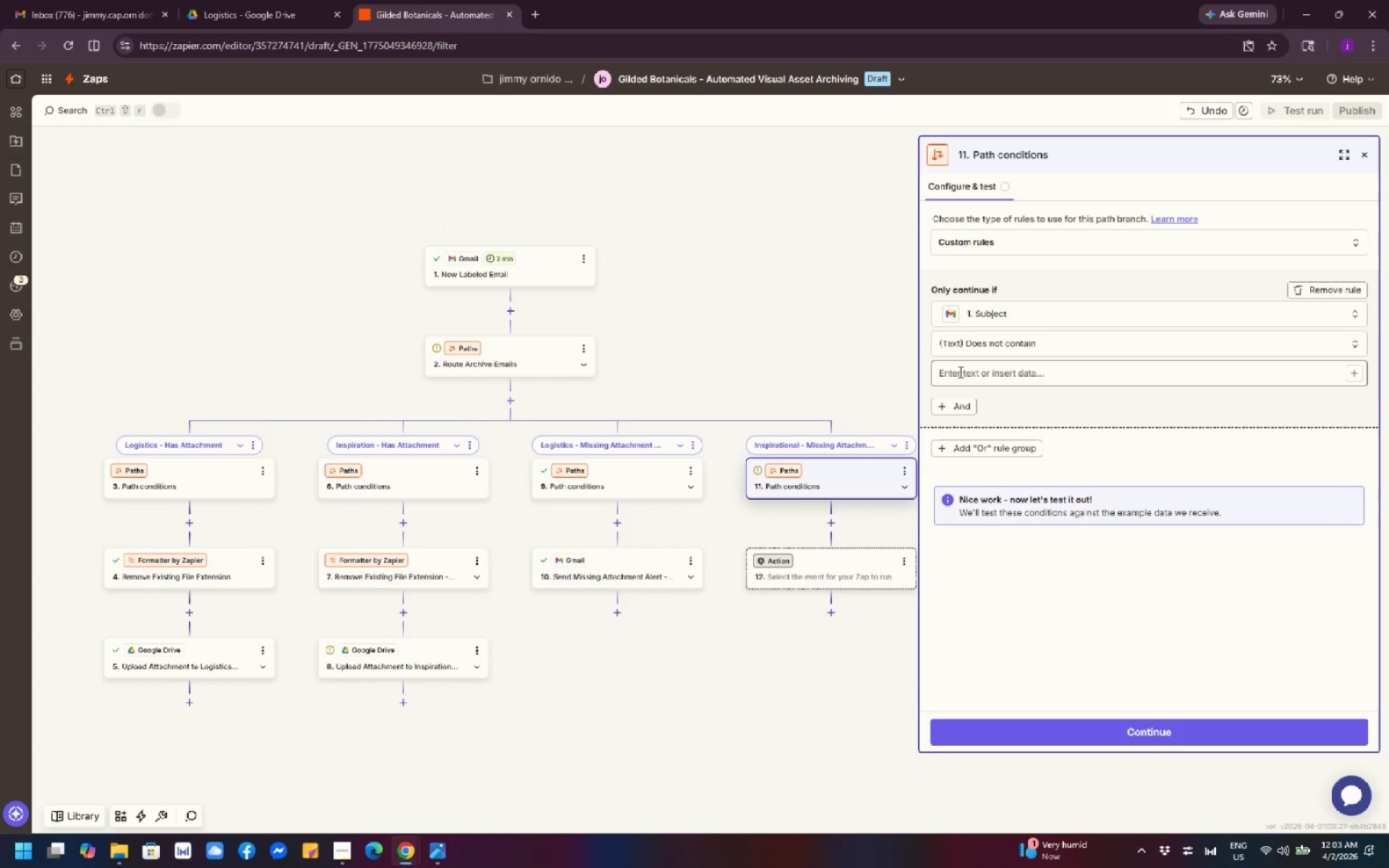 
left_click([964, 370])
 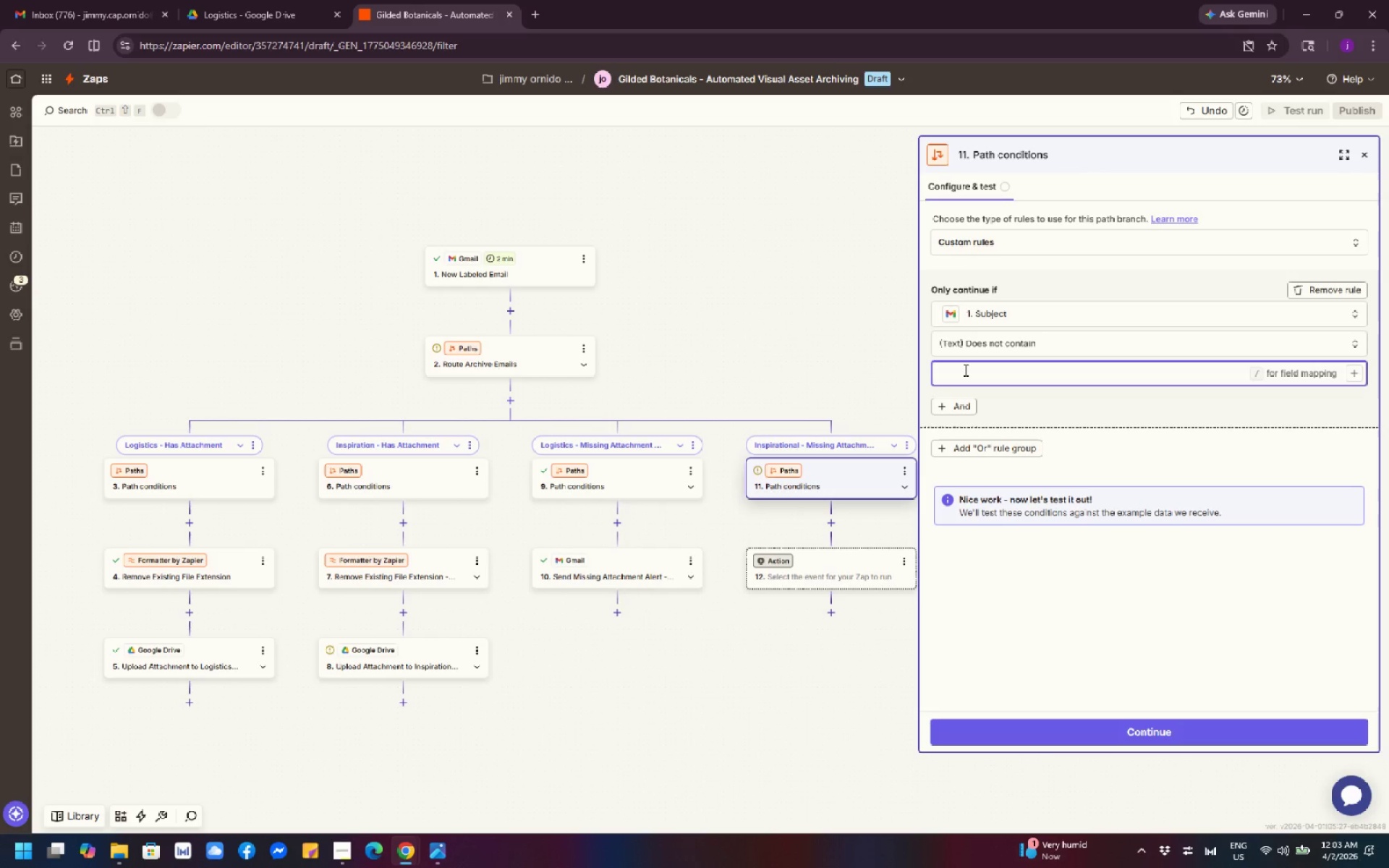 
type(Inspiration)
 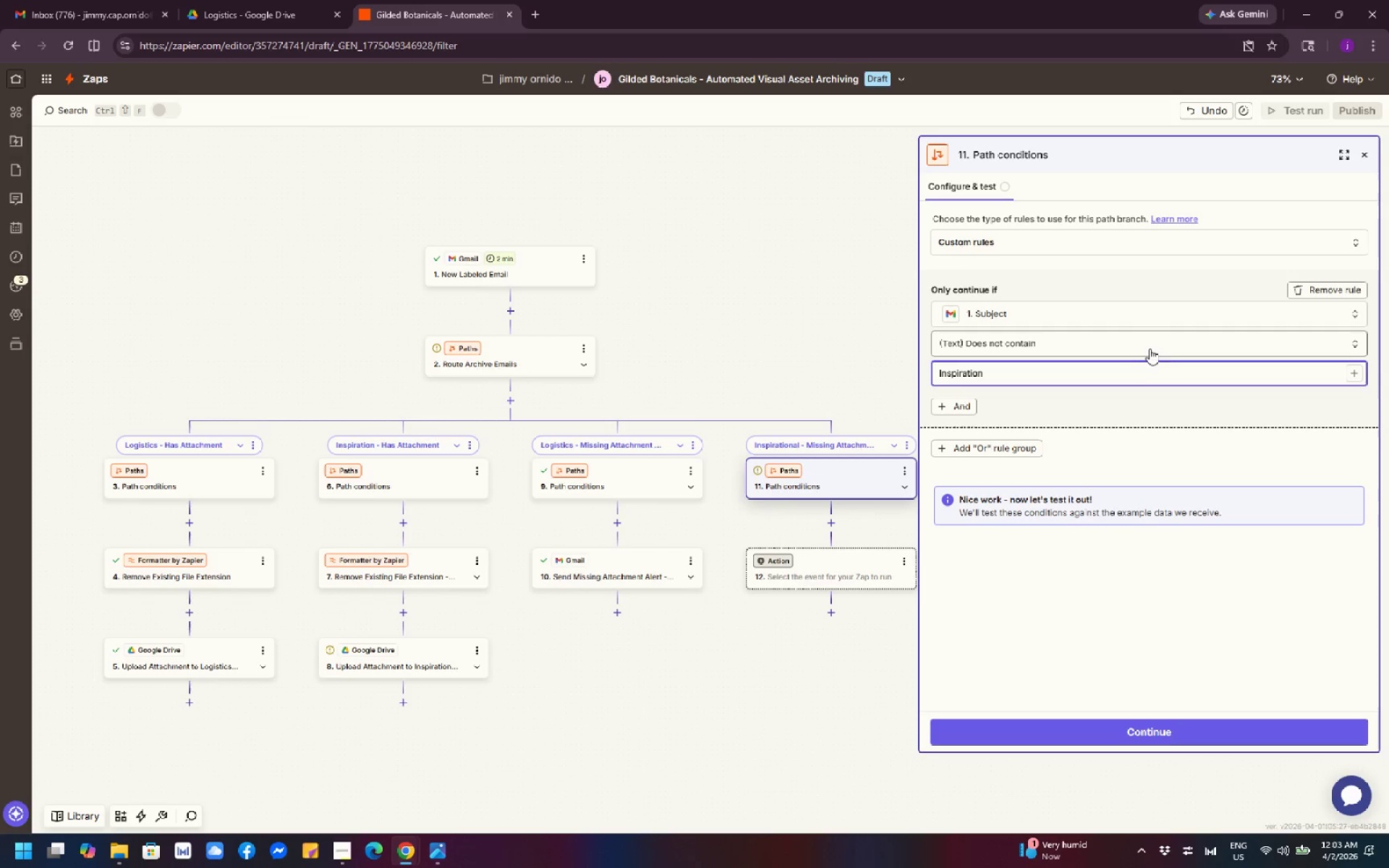 
left_click([970, 408])
 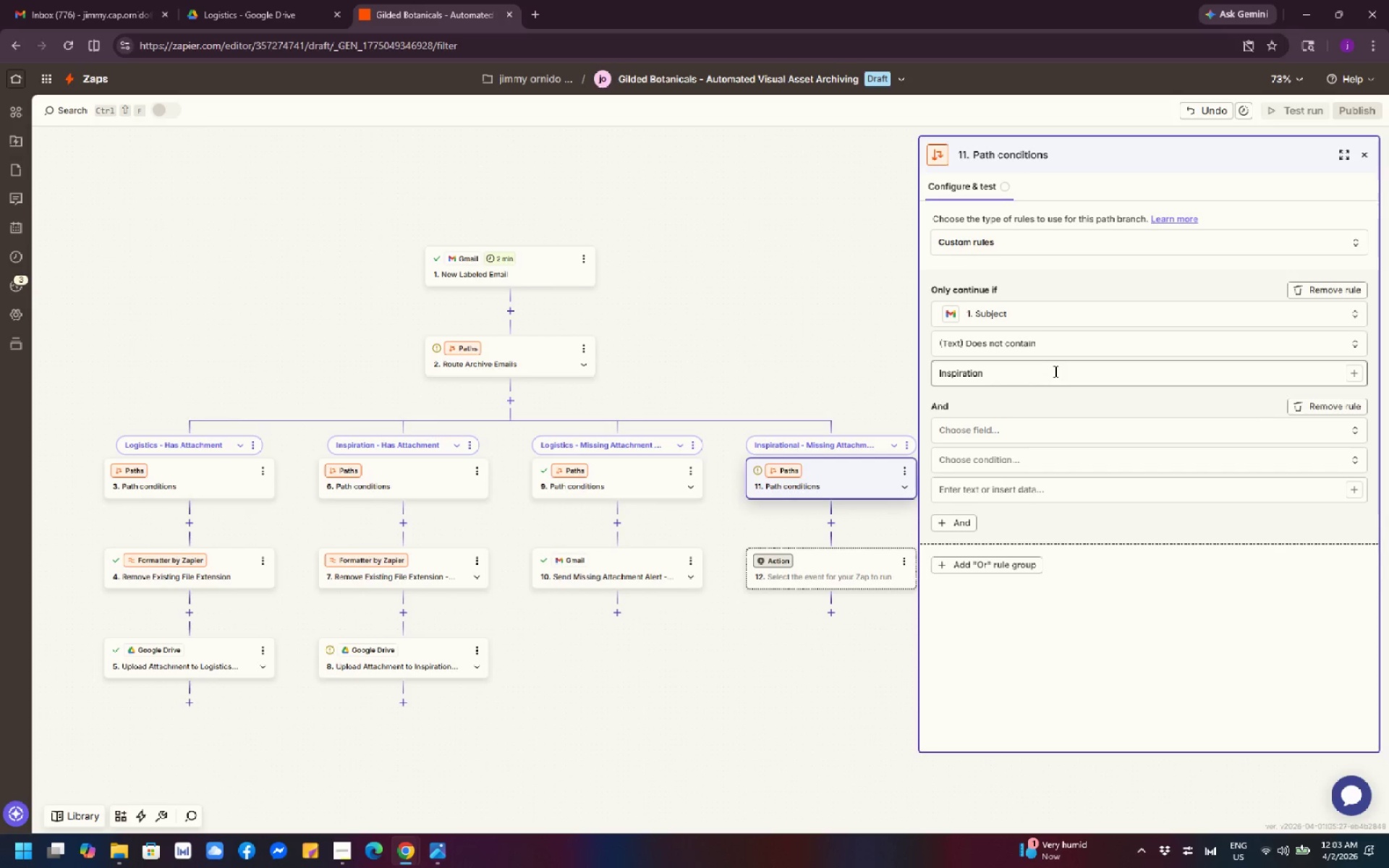 
scroll: coordinate [1054, 371], scroll_direction: down, amount: 3.0
 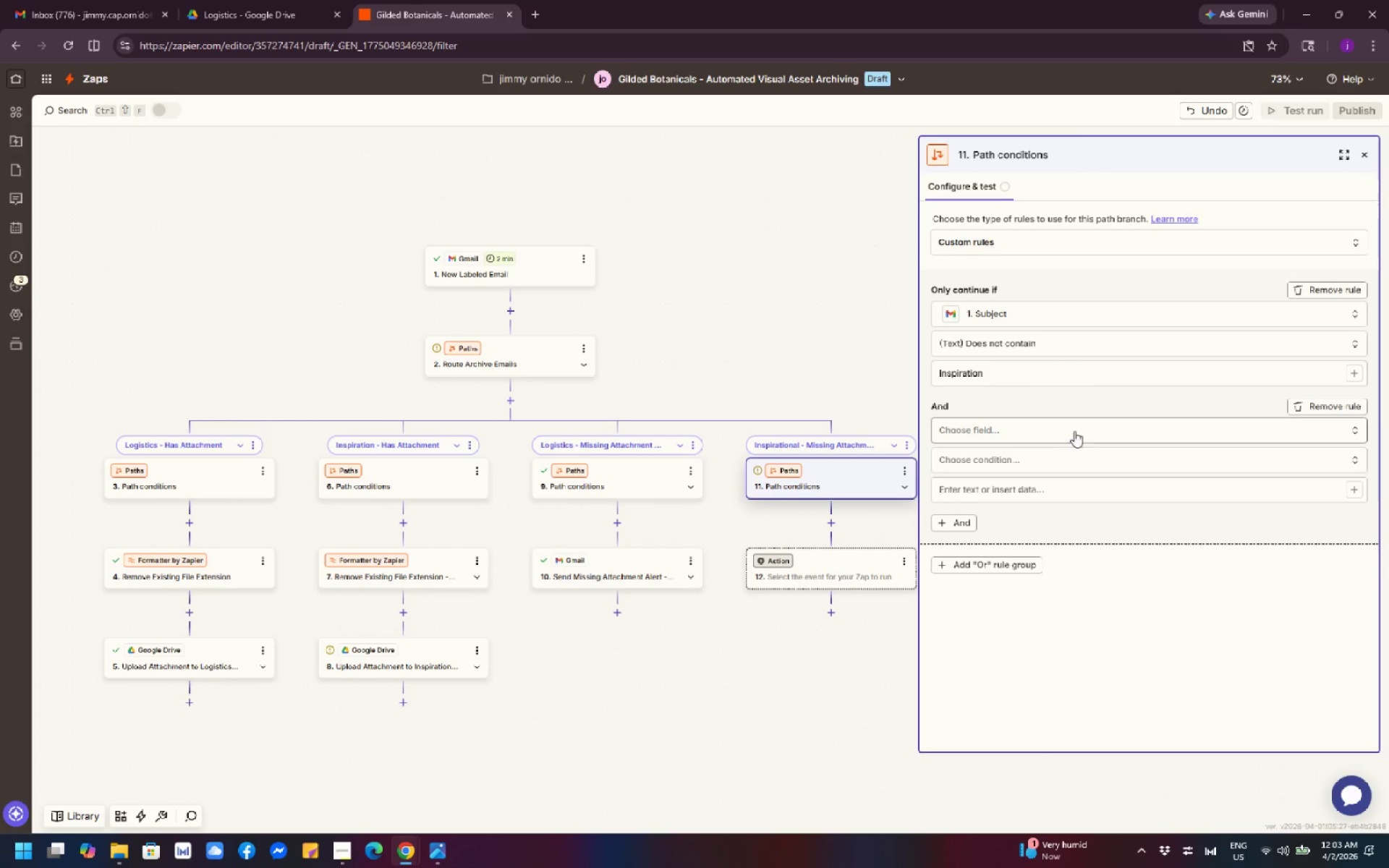 
left_click([1085, 427])
 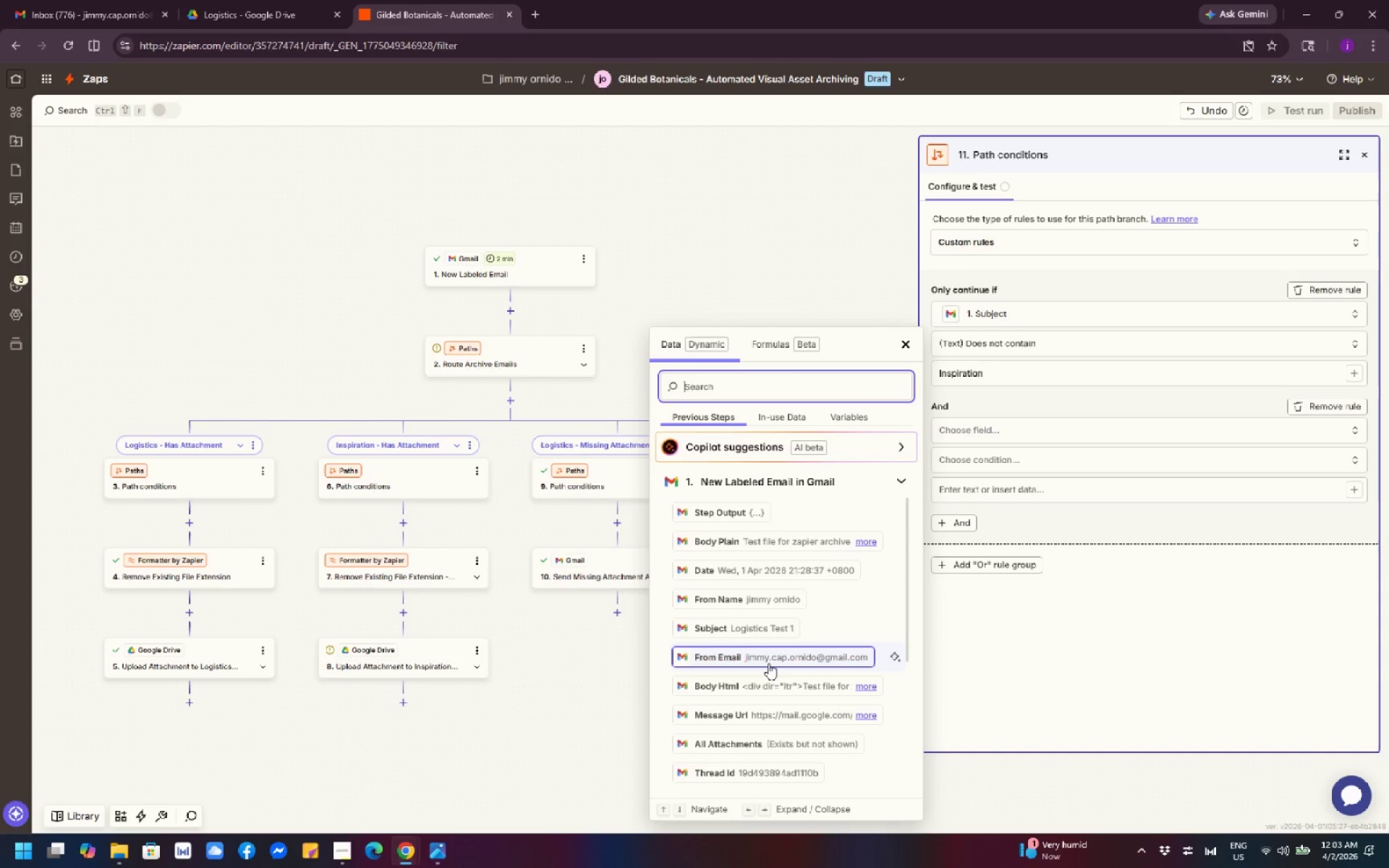 
wait(10.36)
 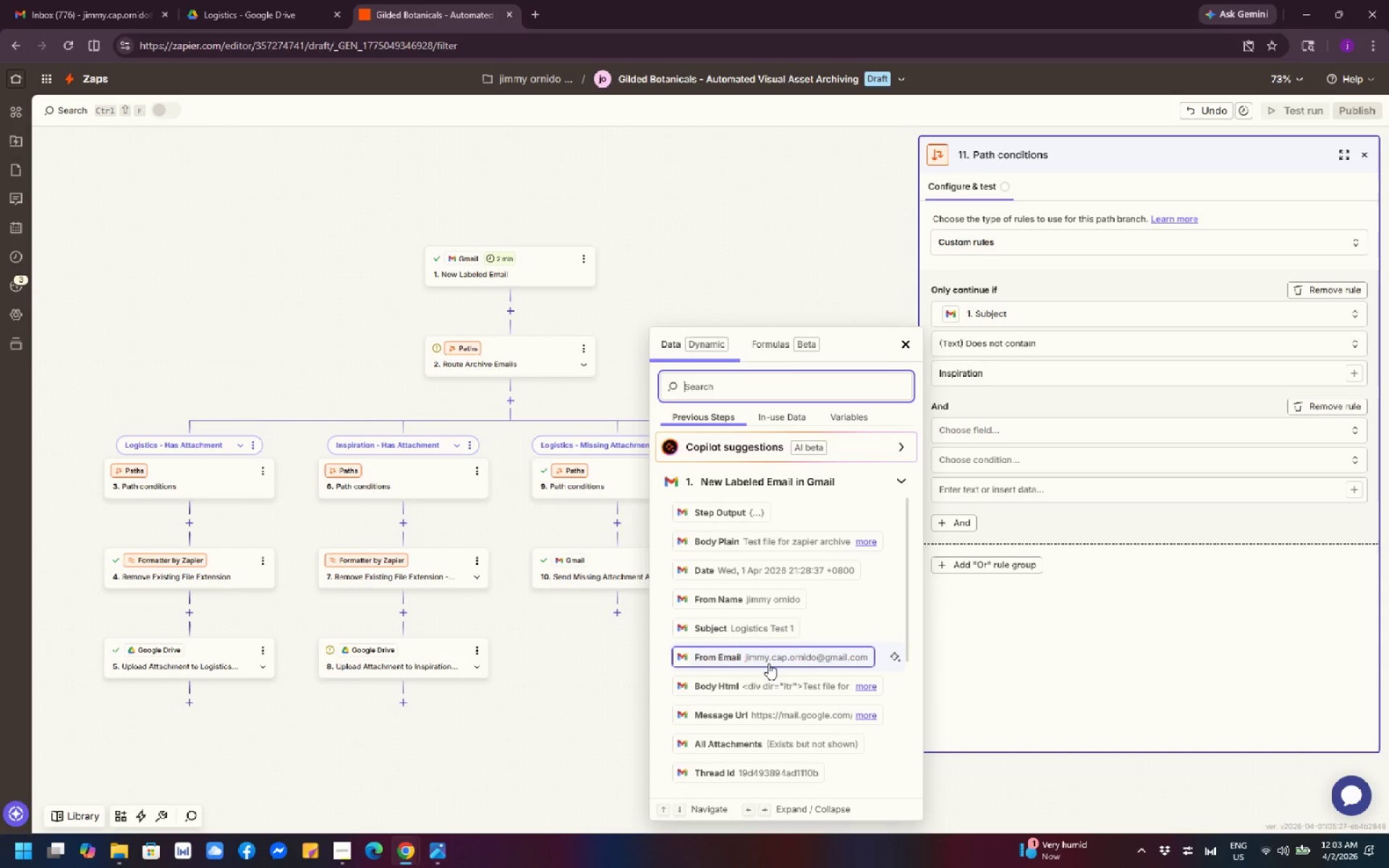 
scroll: coordinate [810, 674], scroll_direction: down, amount: 12.0
 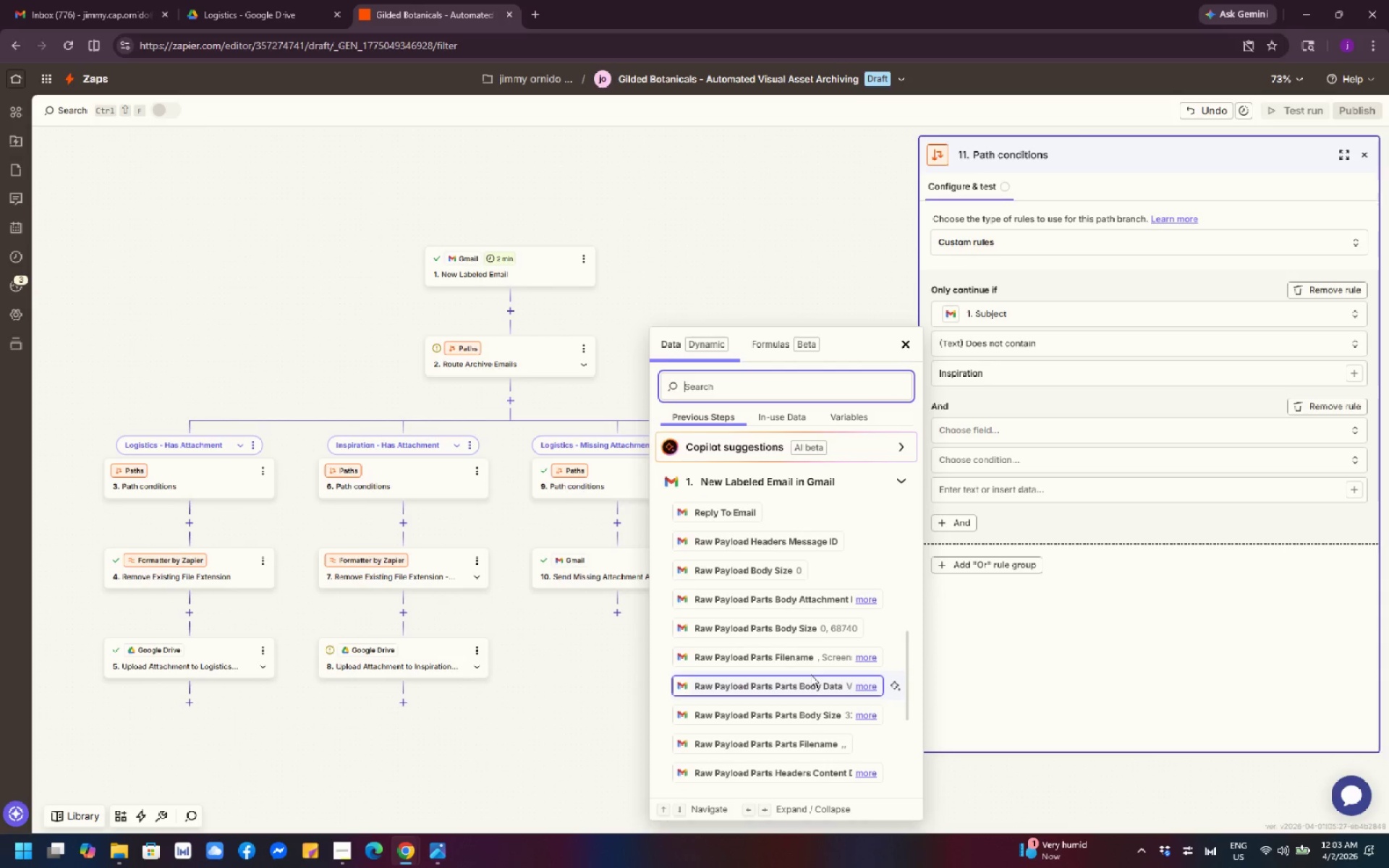 
scroll: coordinate [810, 674], scroll_direction: up, amount: 2.0
 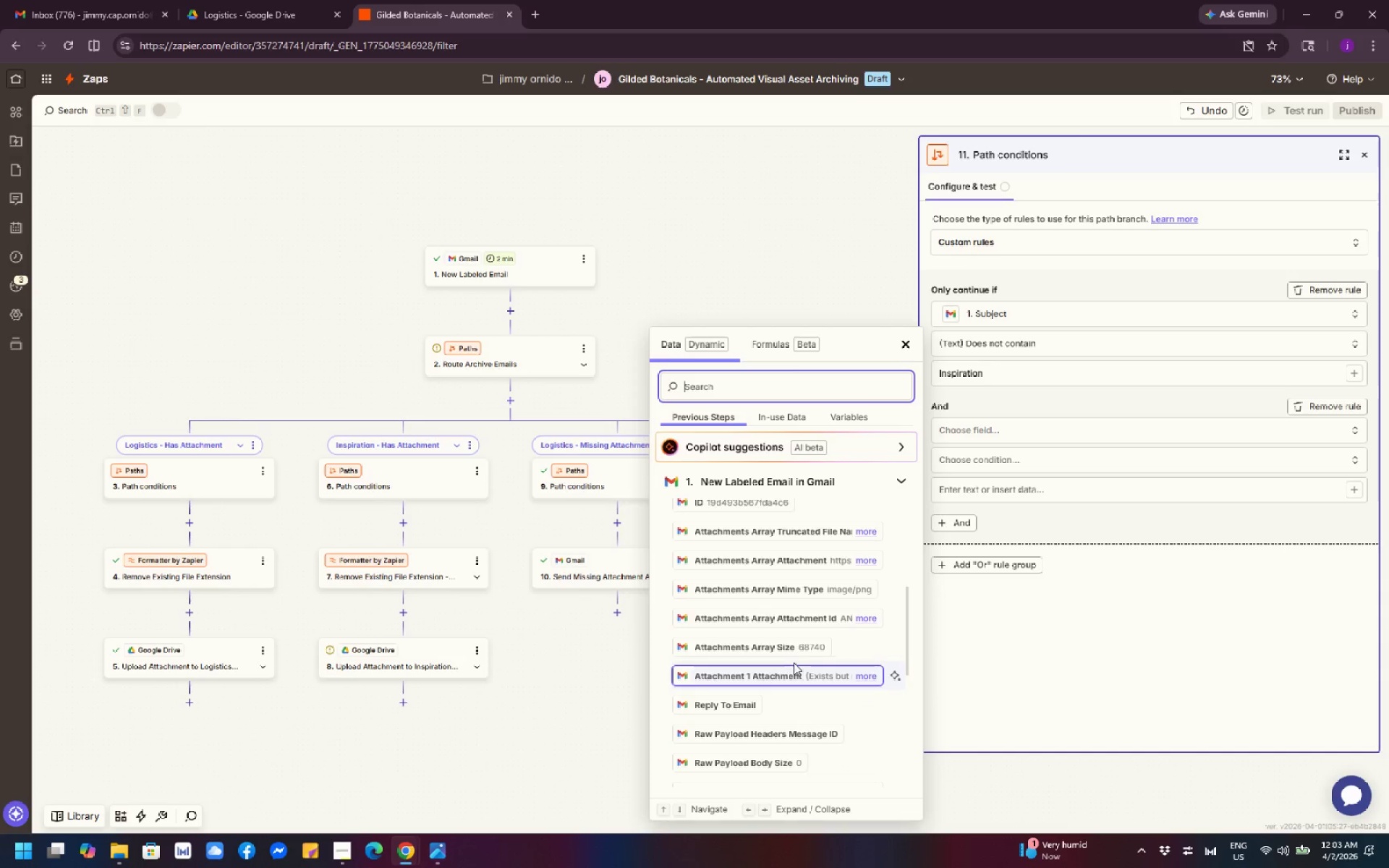 
left_click([739, 383])
 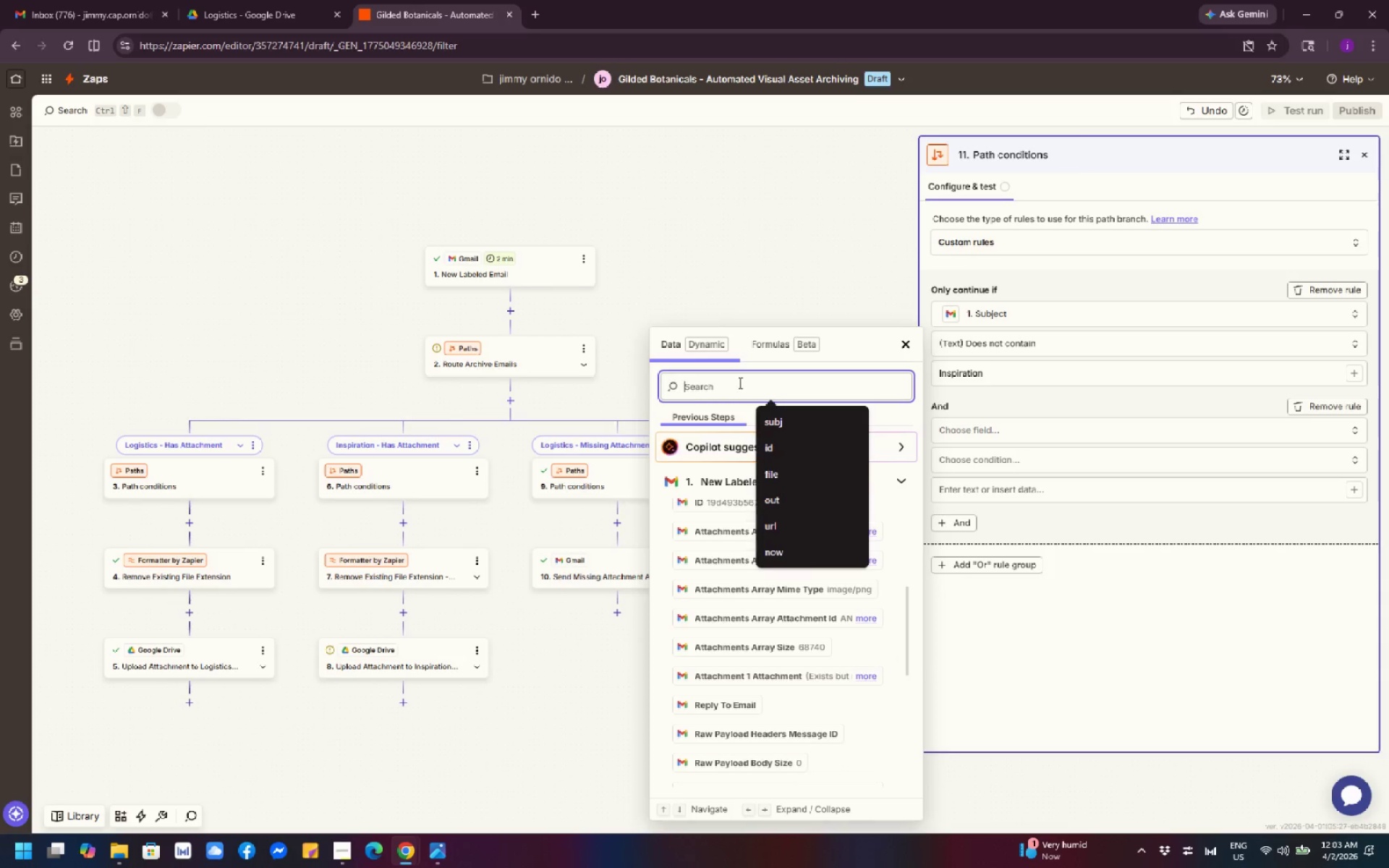 
type(attachment)
 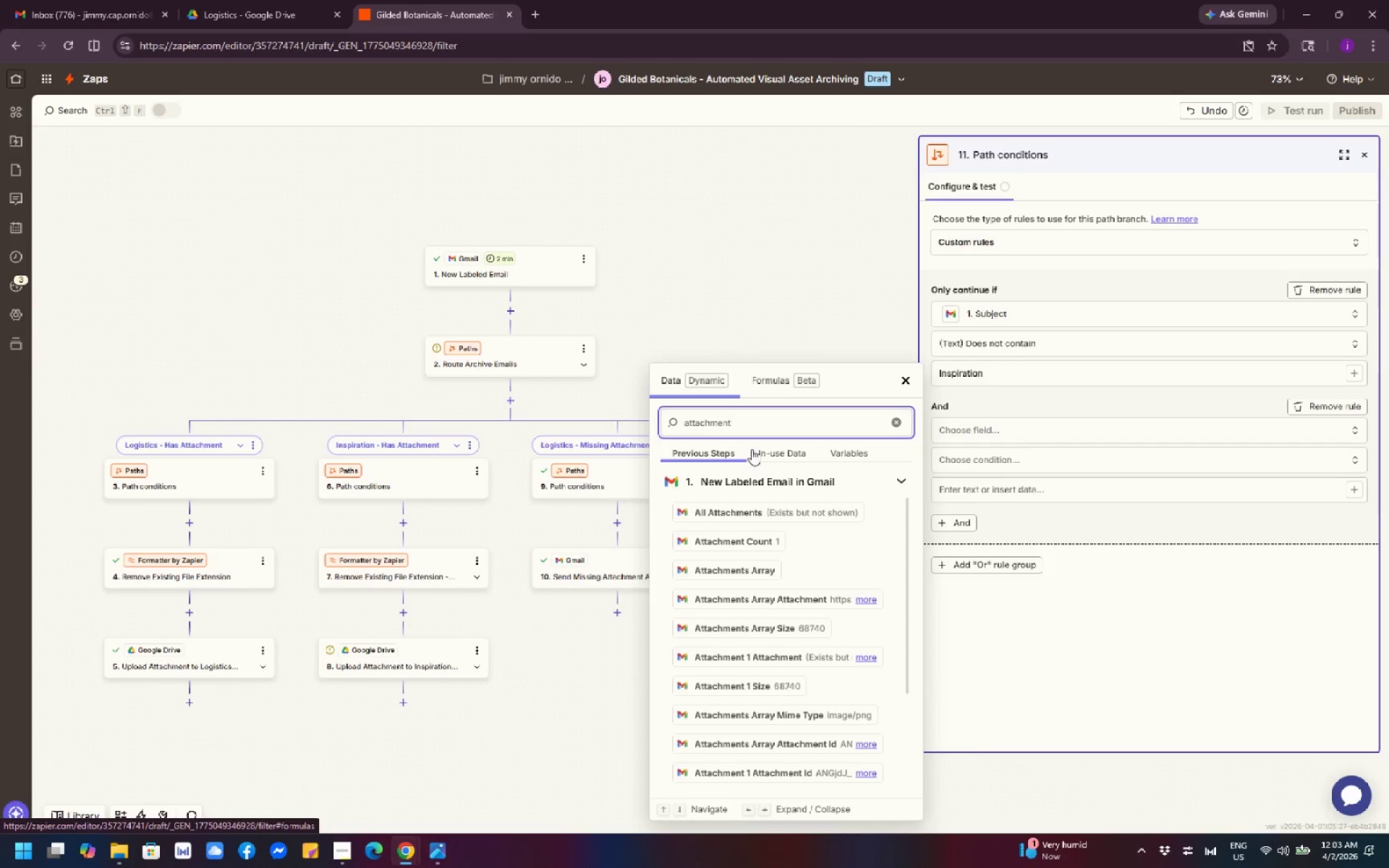 
left_click([772, 538])
 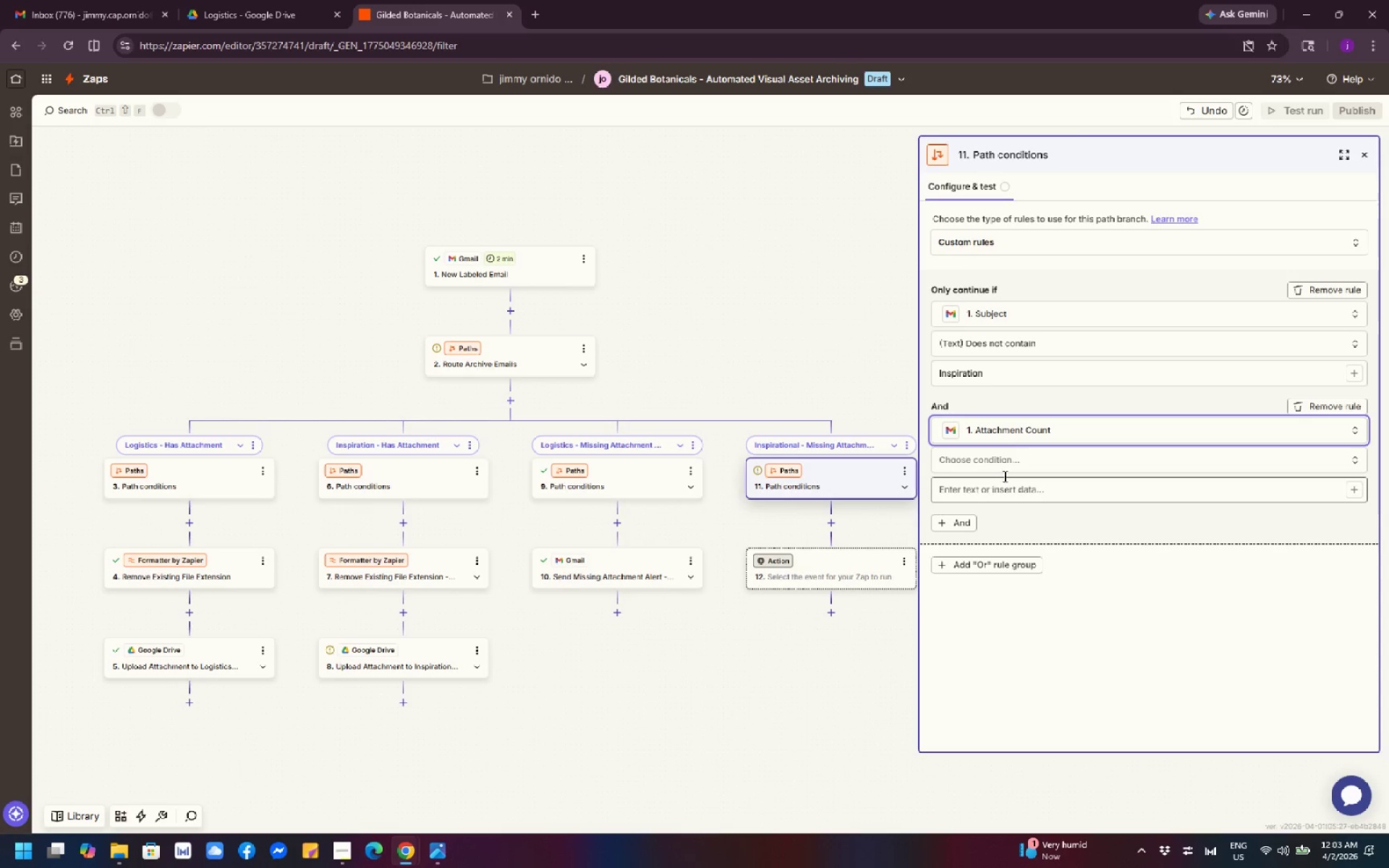 
left_click([1021, 462])
 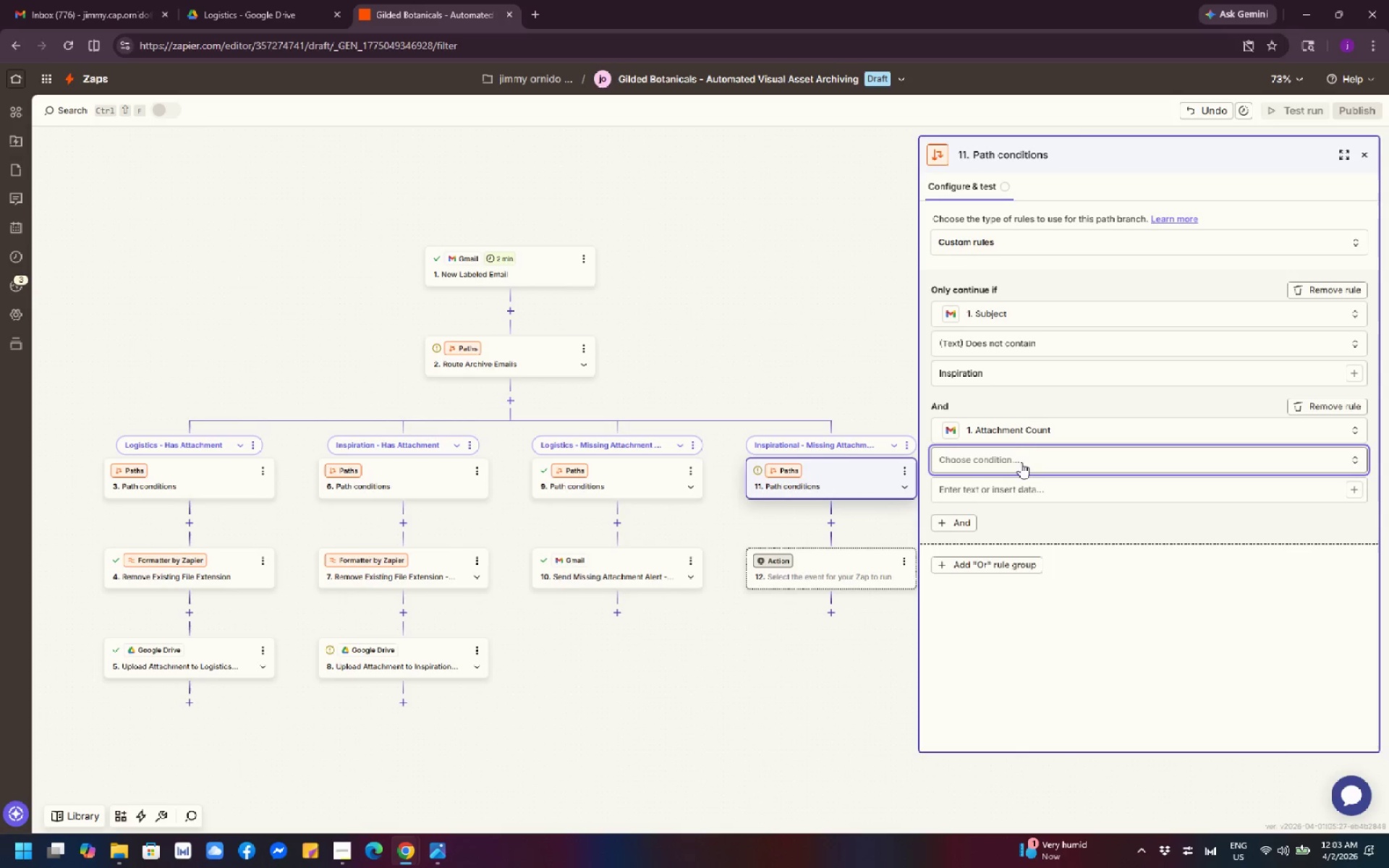 
mouse_move([1025, 482])
 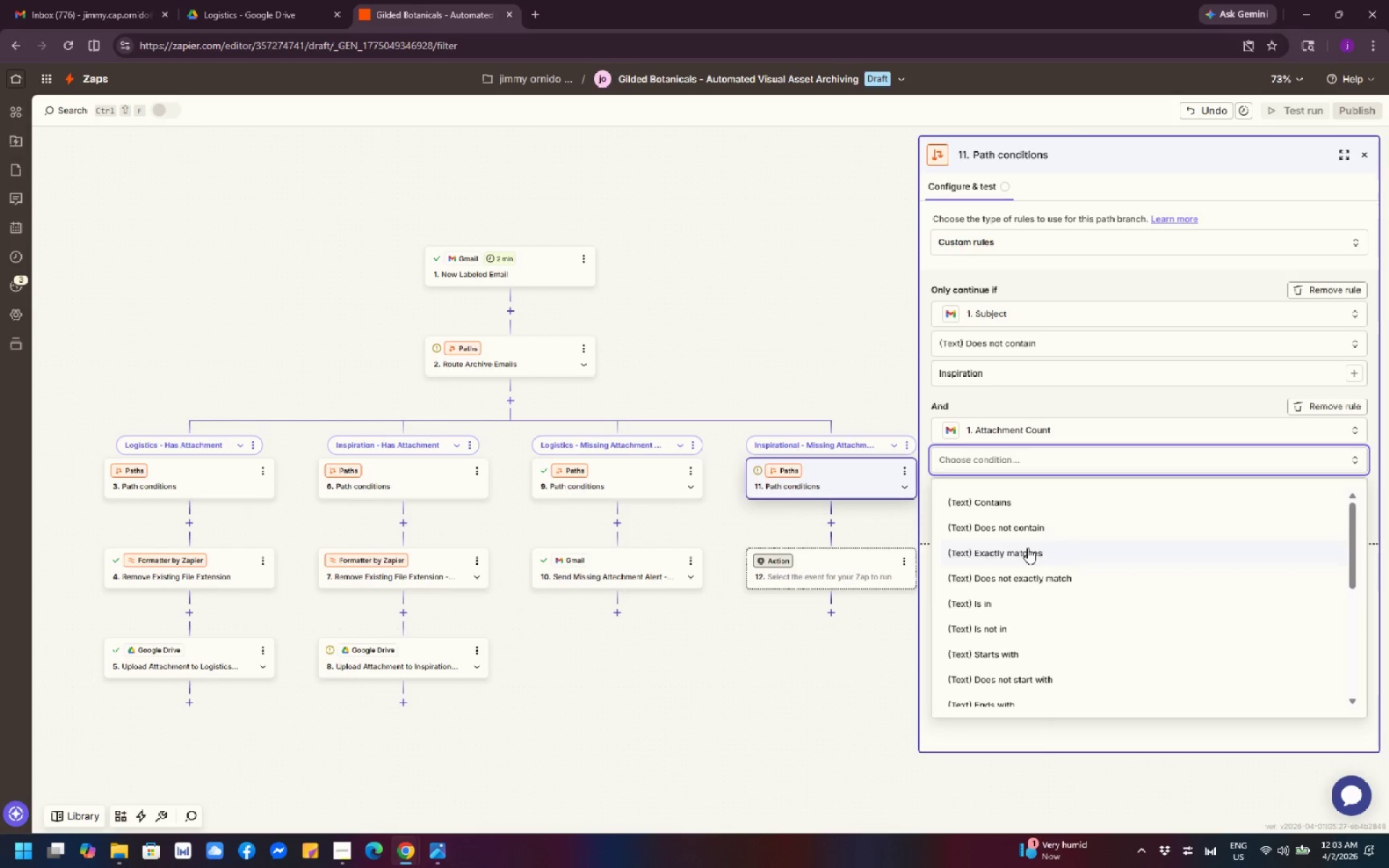 
left_click([1027, 548])
 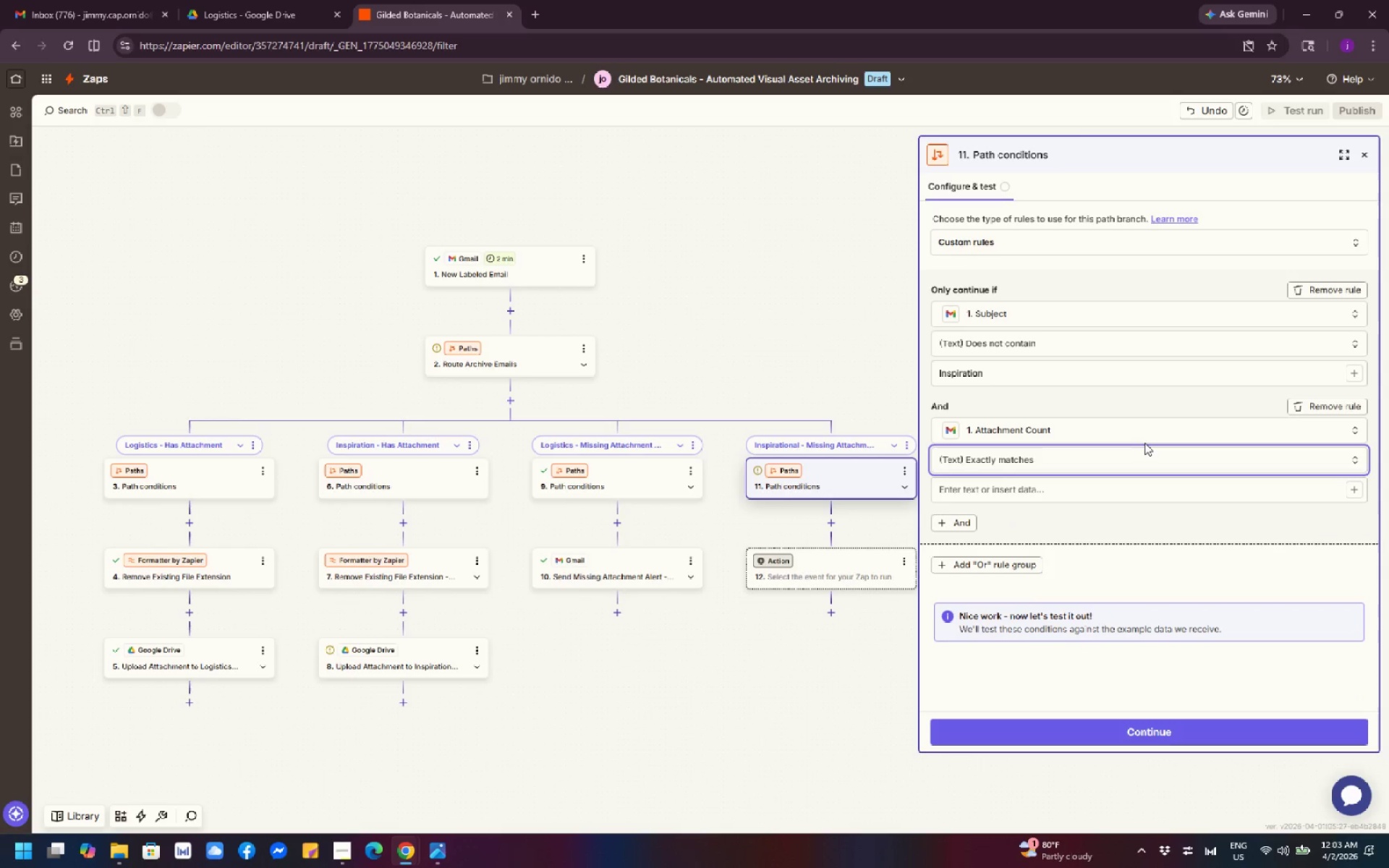 
scroll: coordinate [1144, 443], scroll_direction: down, amount: 2.0
 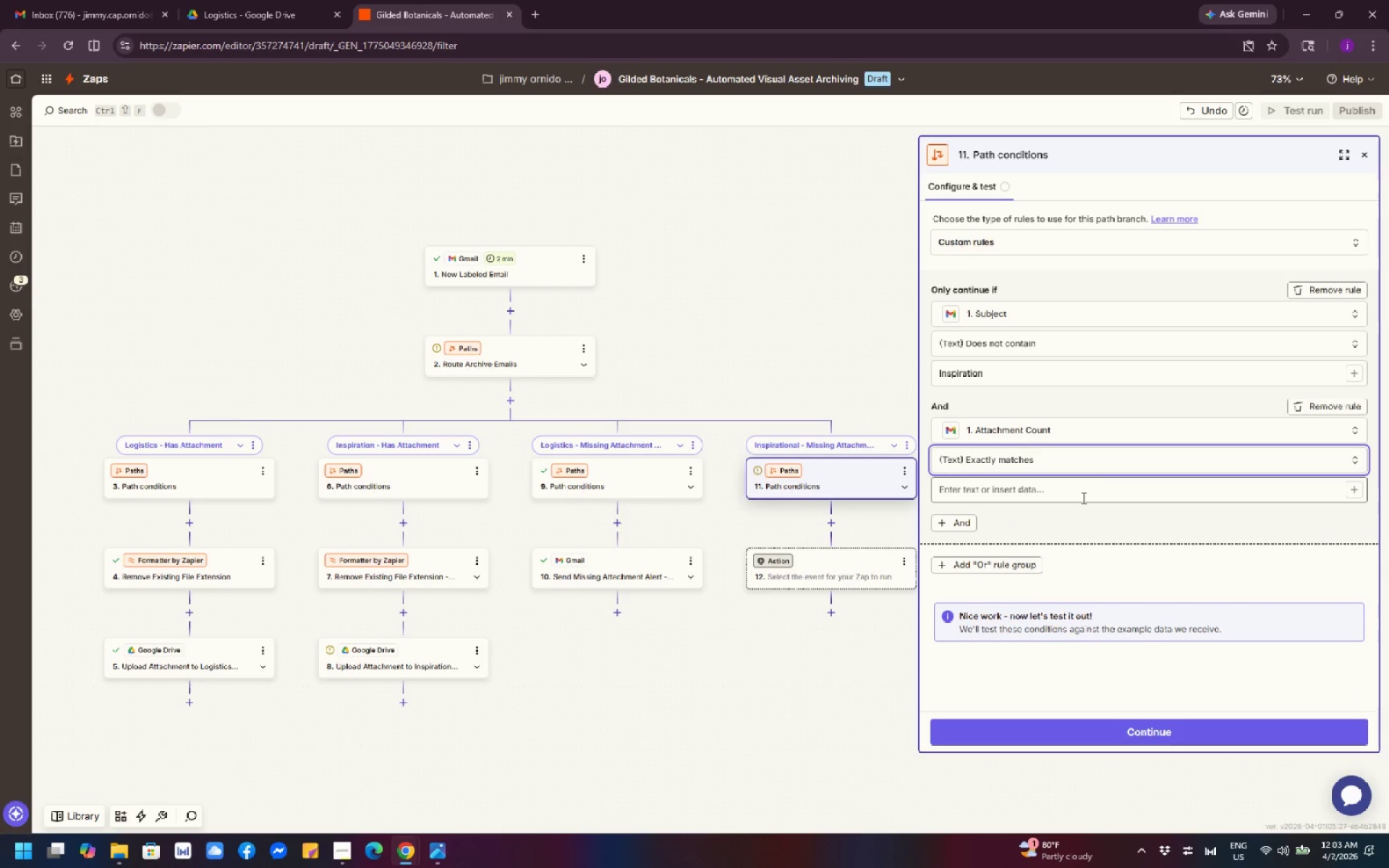 
left_click([1081, 501])
 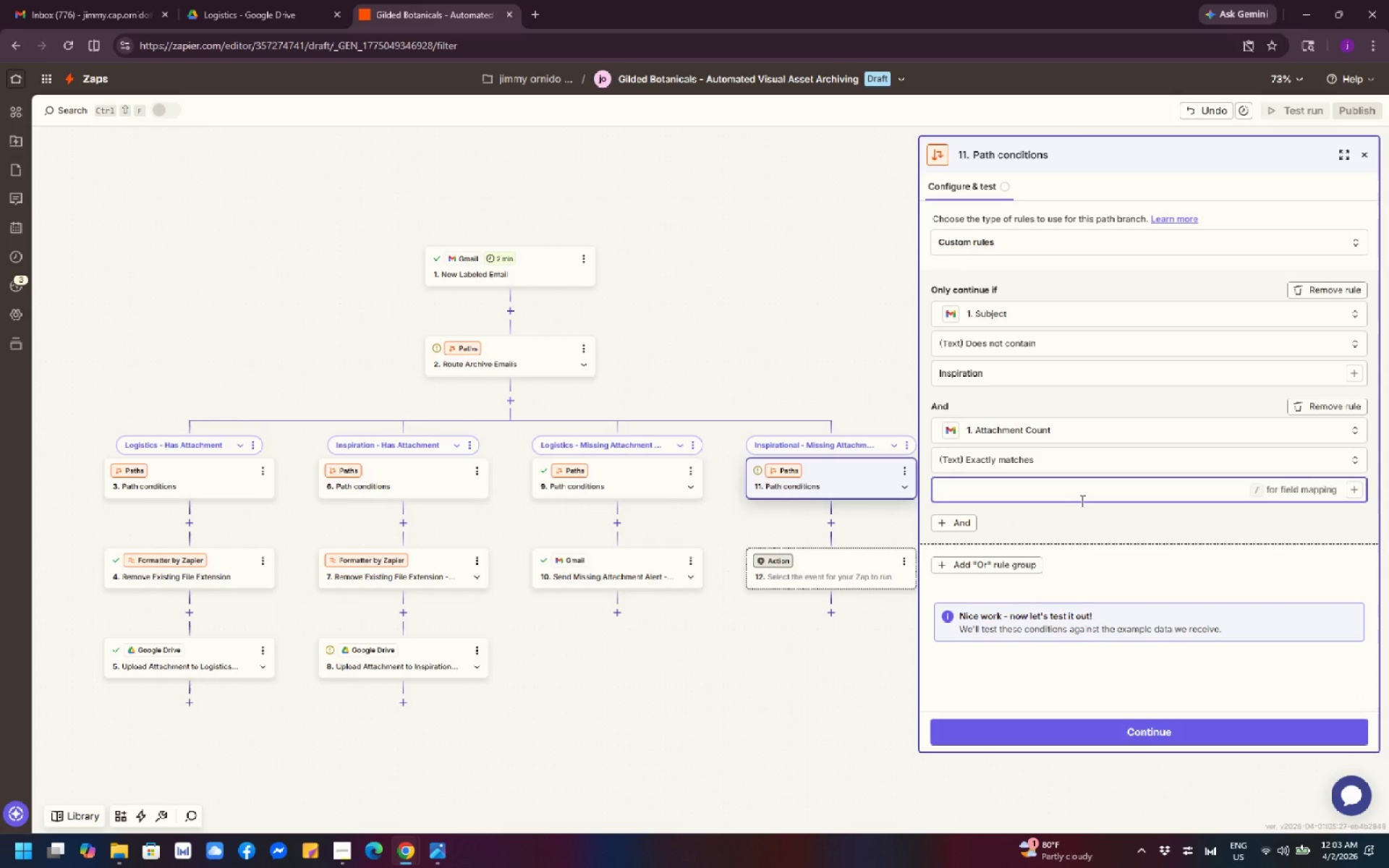 
key(Numpad0)
 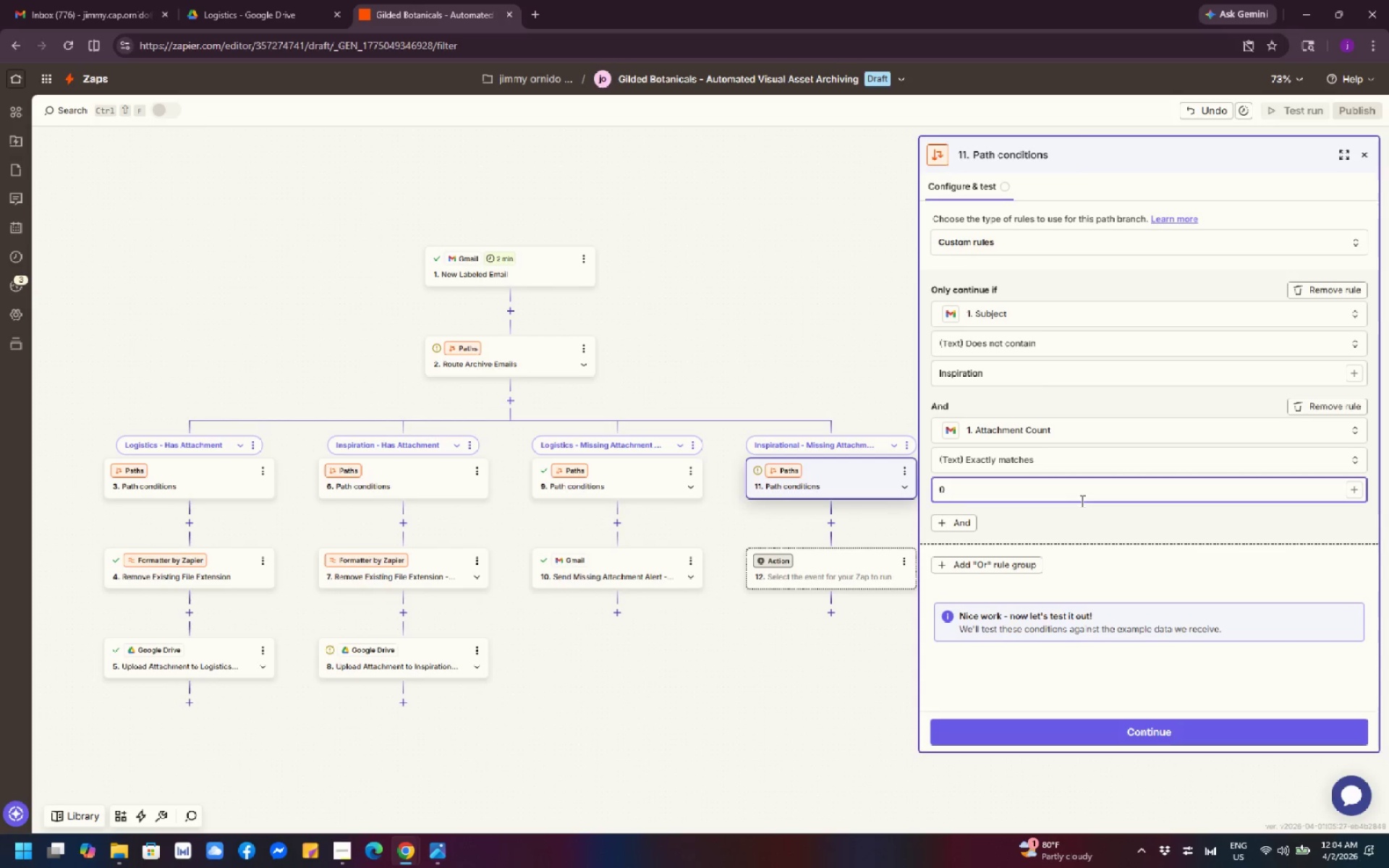 
wait(9.89)
 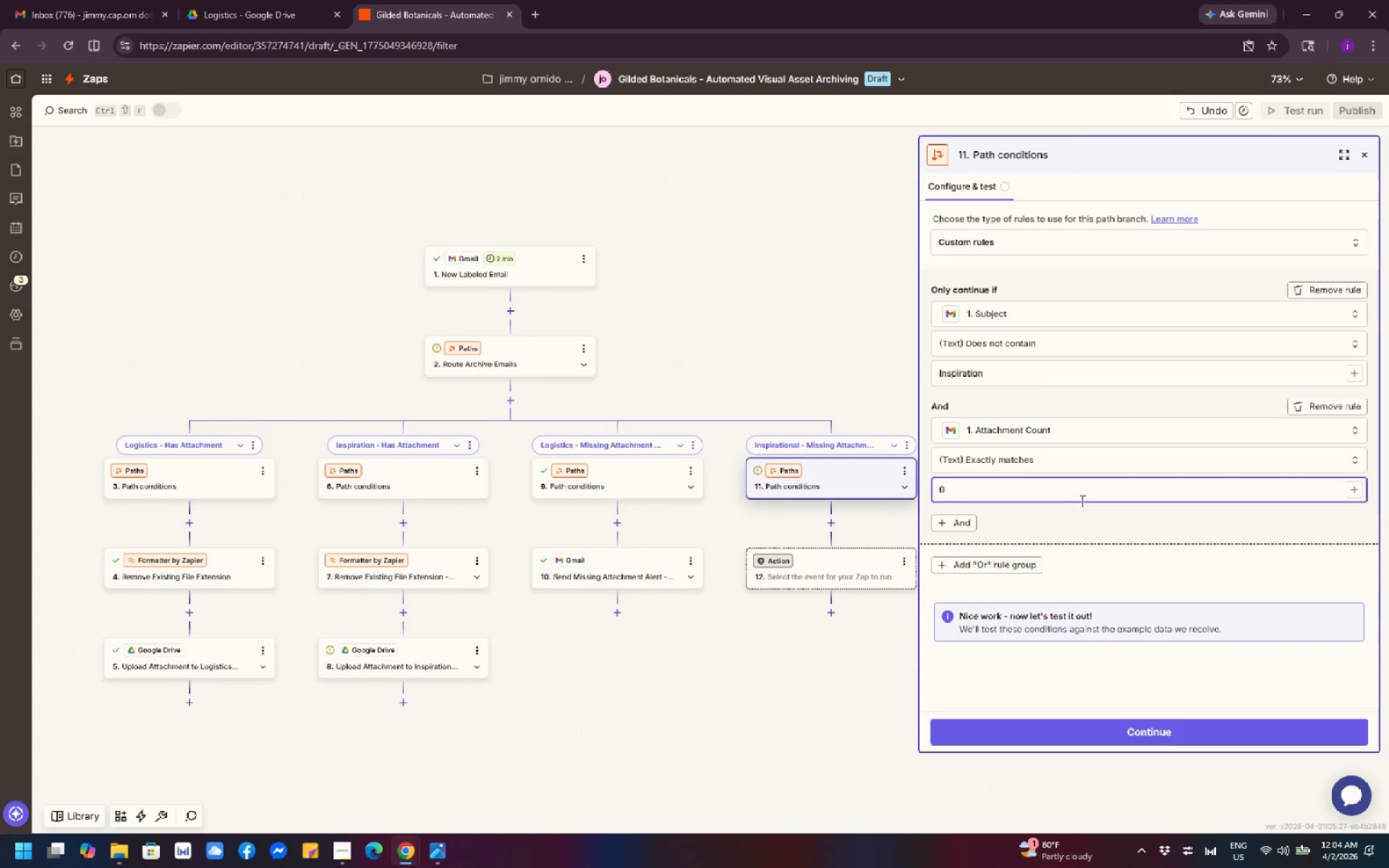 
left_click([1004, 386])
 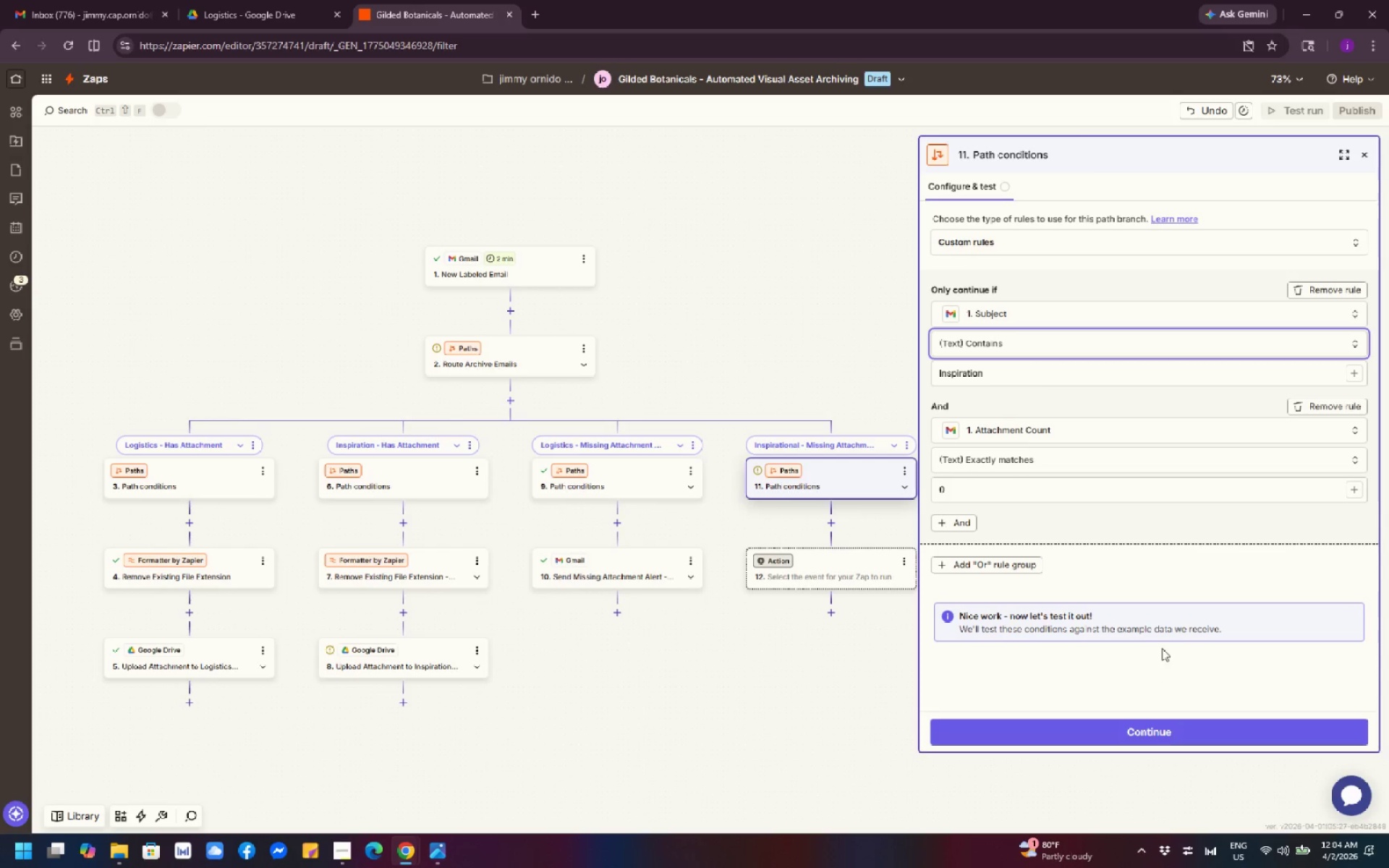 
wait(25.81)
 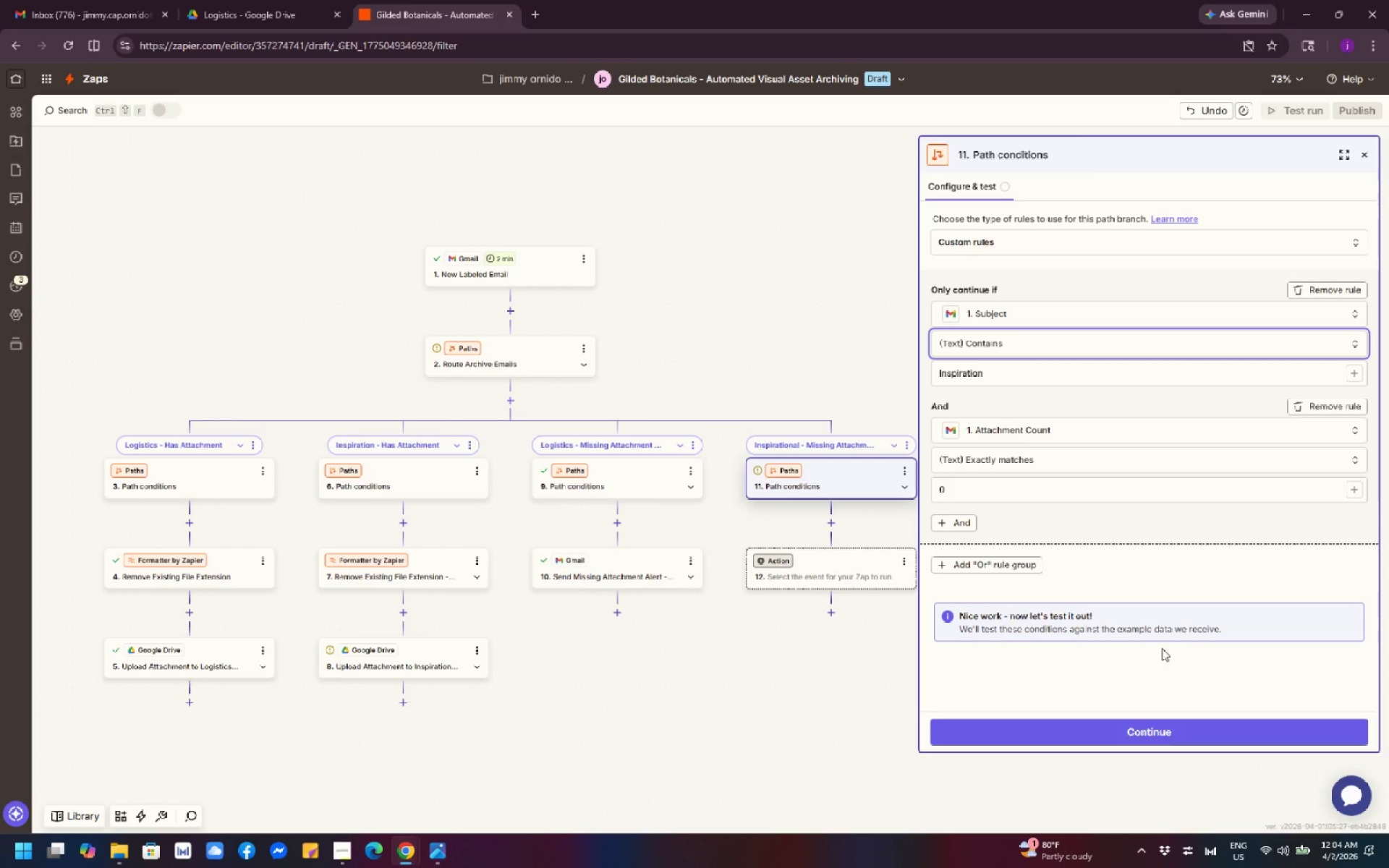 
scroll: coordinate [1165, 605], scroll_direction: down, amount: 4.0
 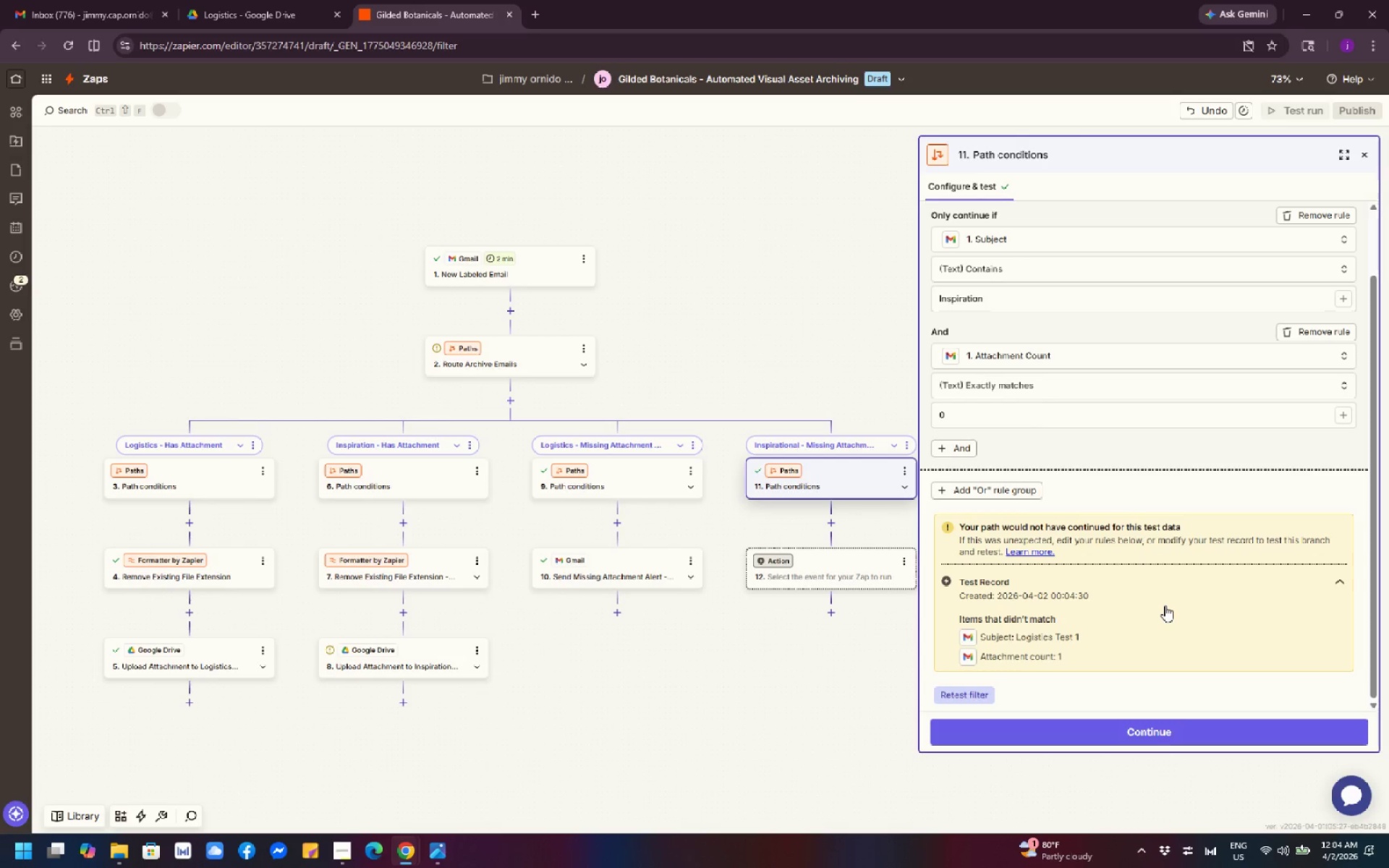 
wait(23.38)
 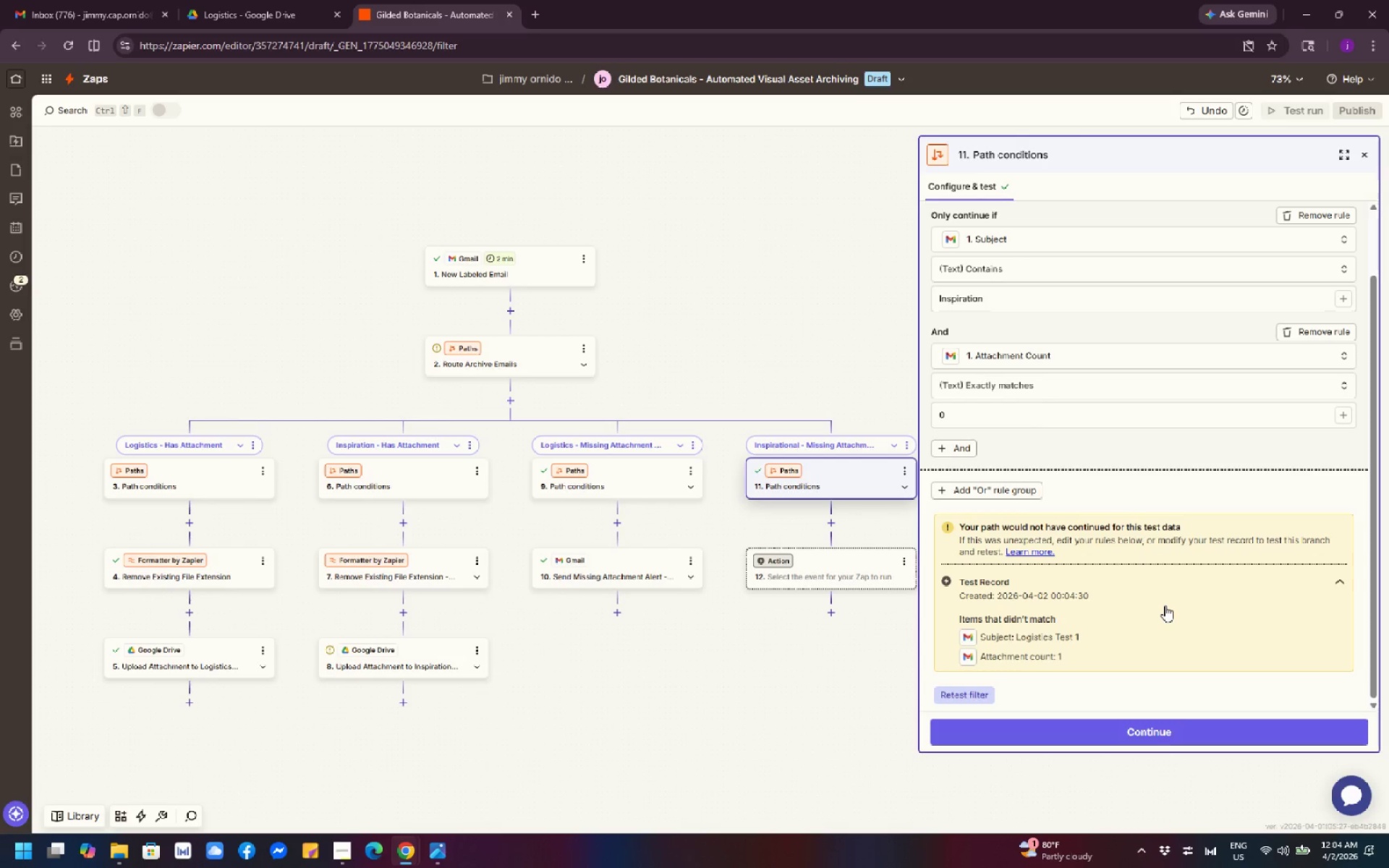 
left_click([1072, 737])
 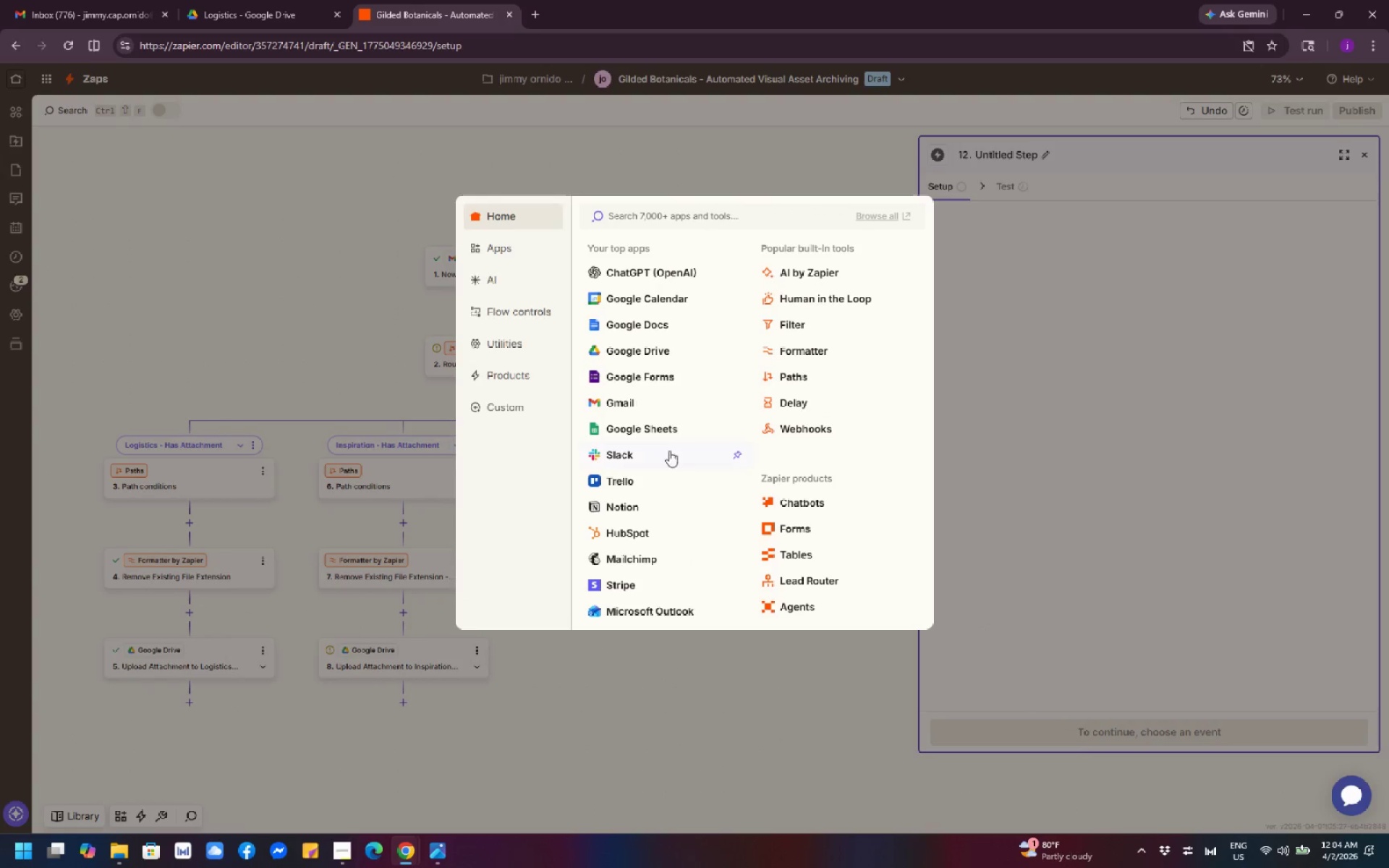 
left_click([636, 402])
 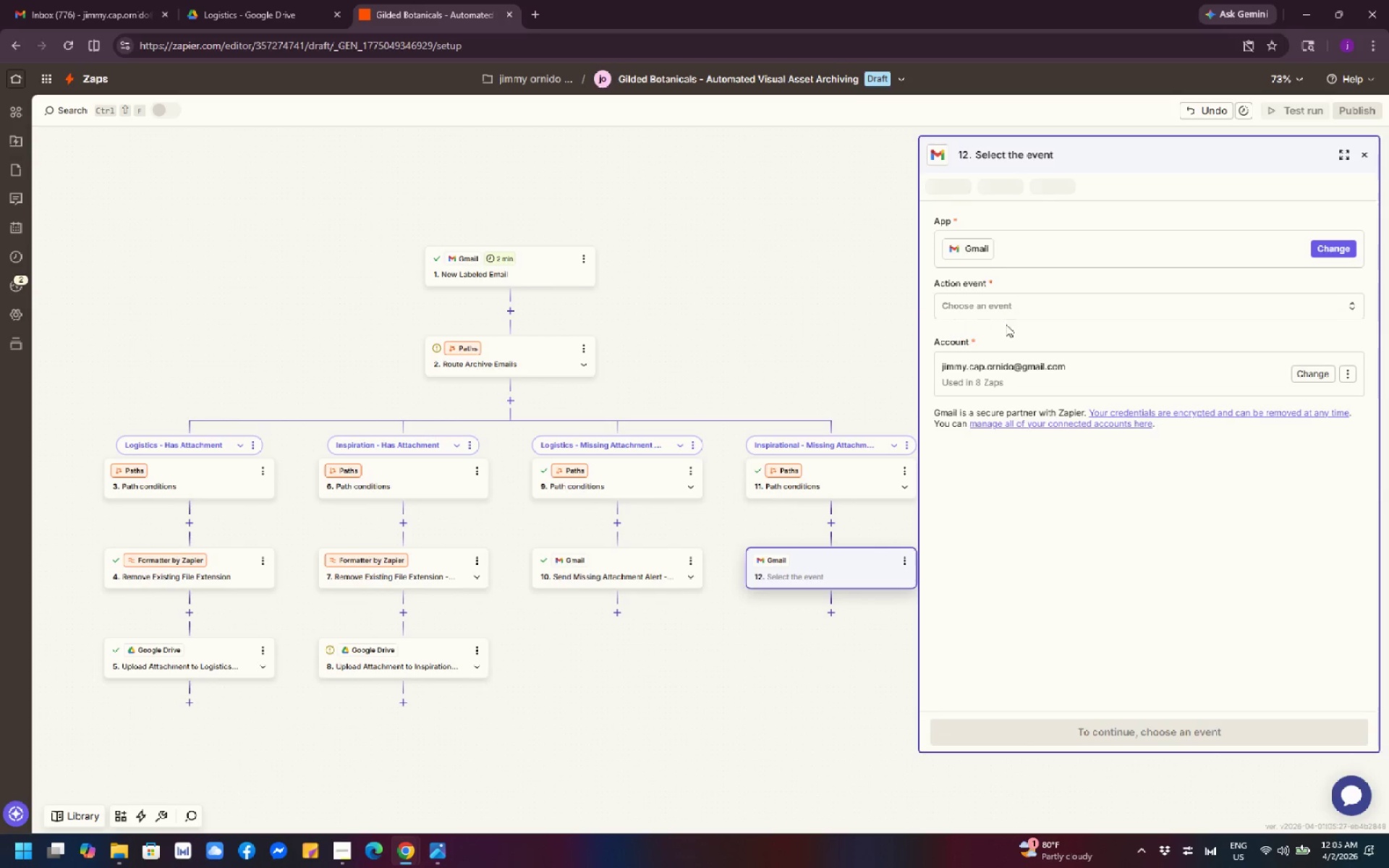 
left_click([1035, 306])
 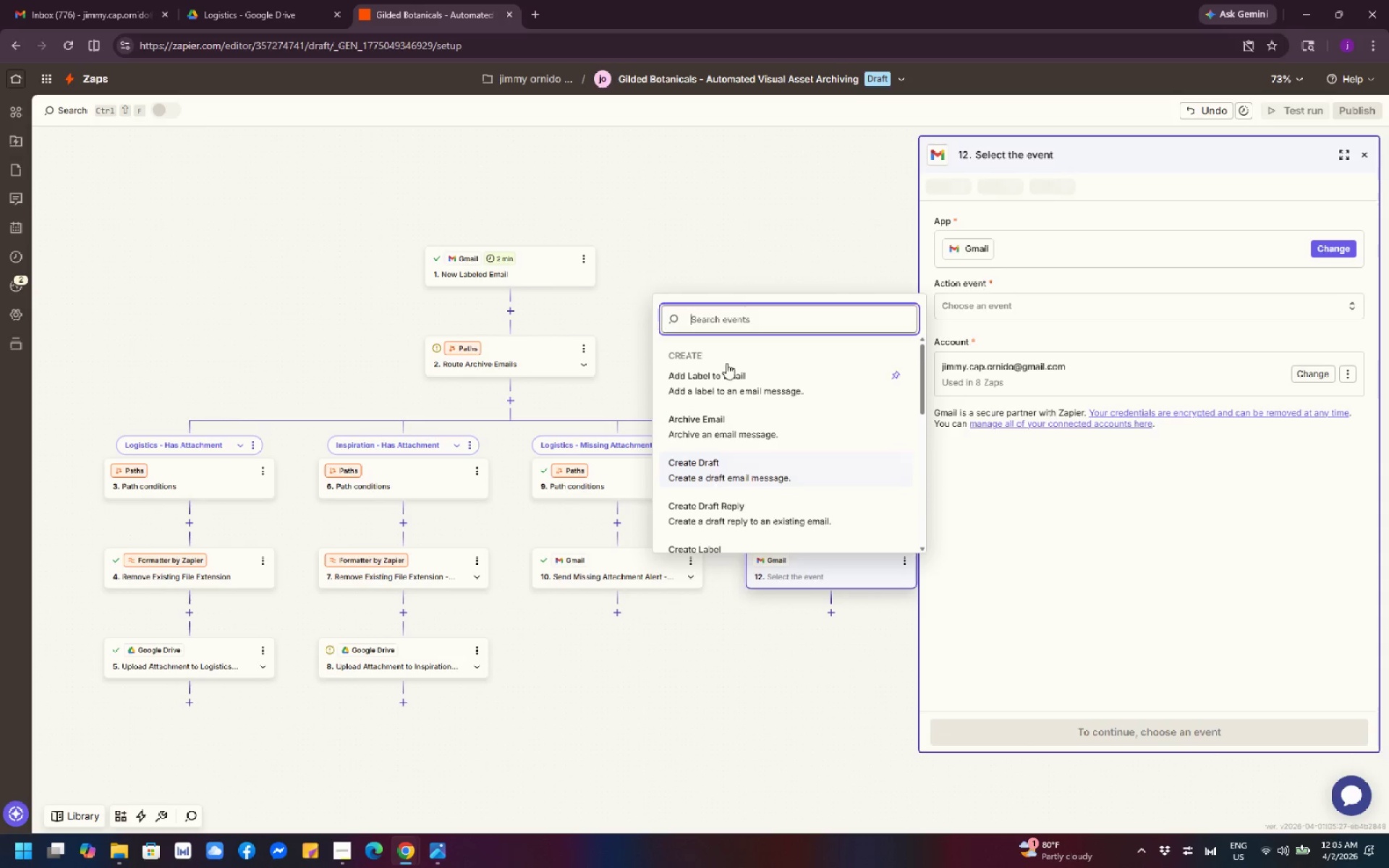 
type(send)
 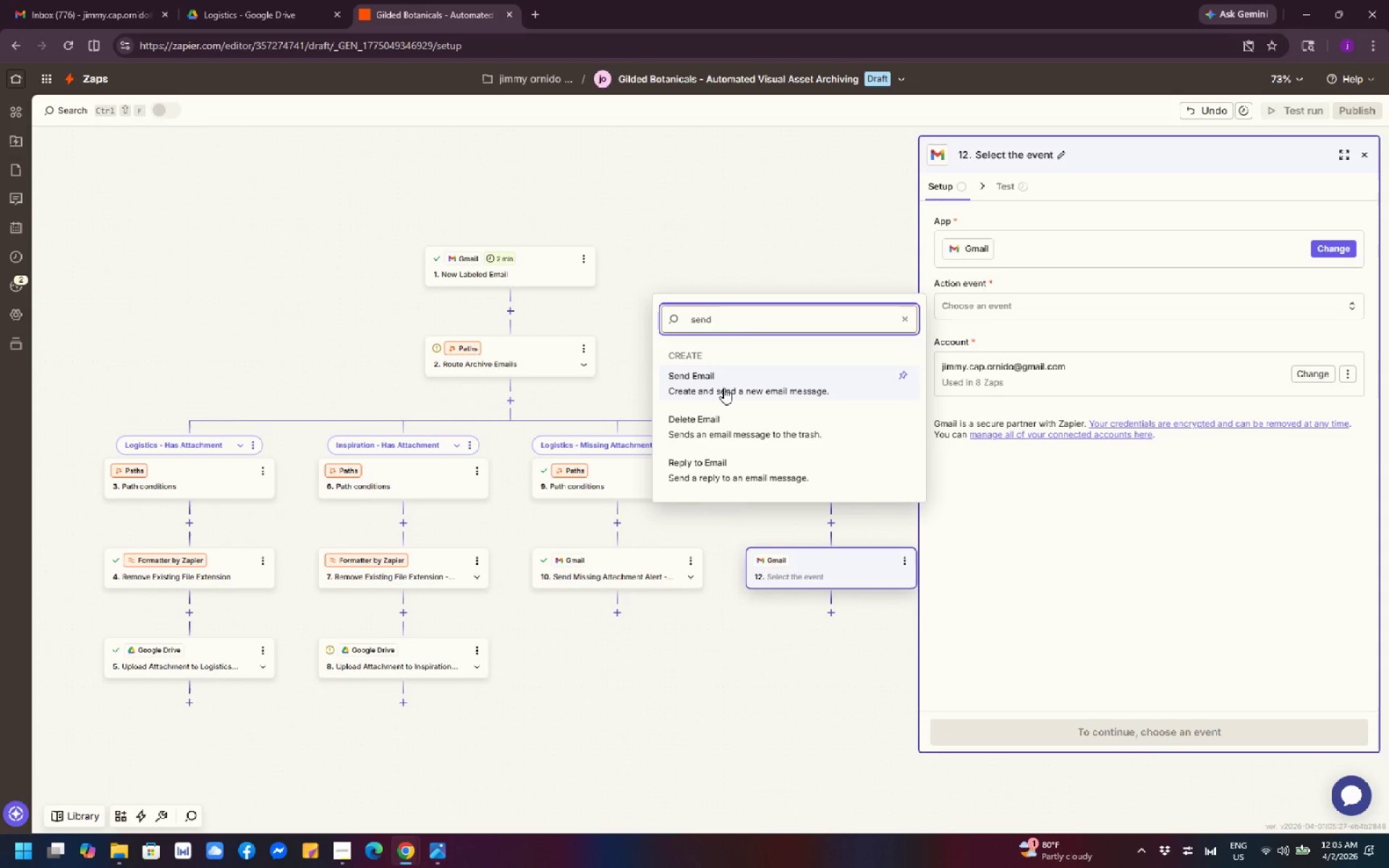 
left_click([723, 388])
 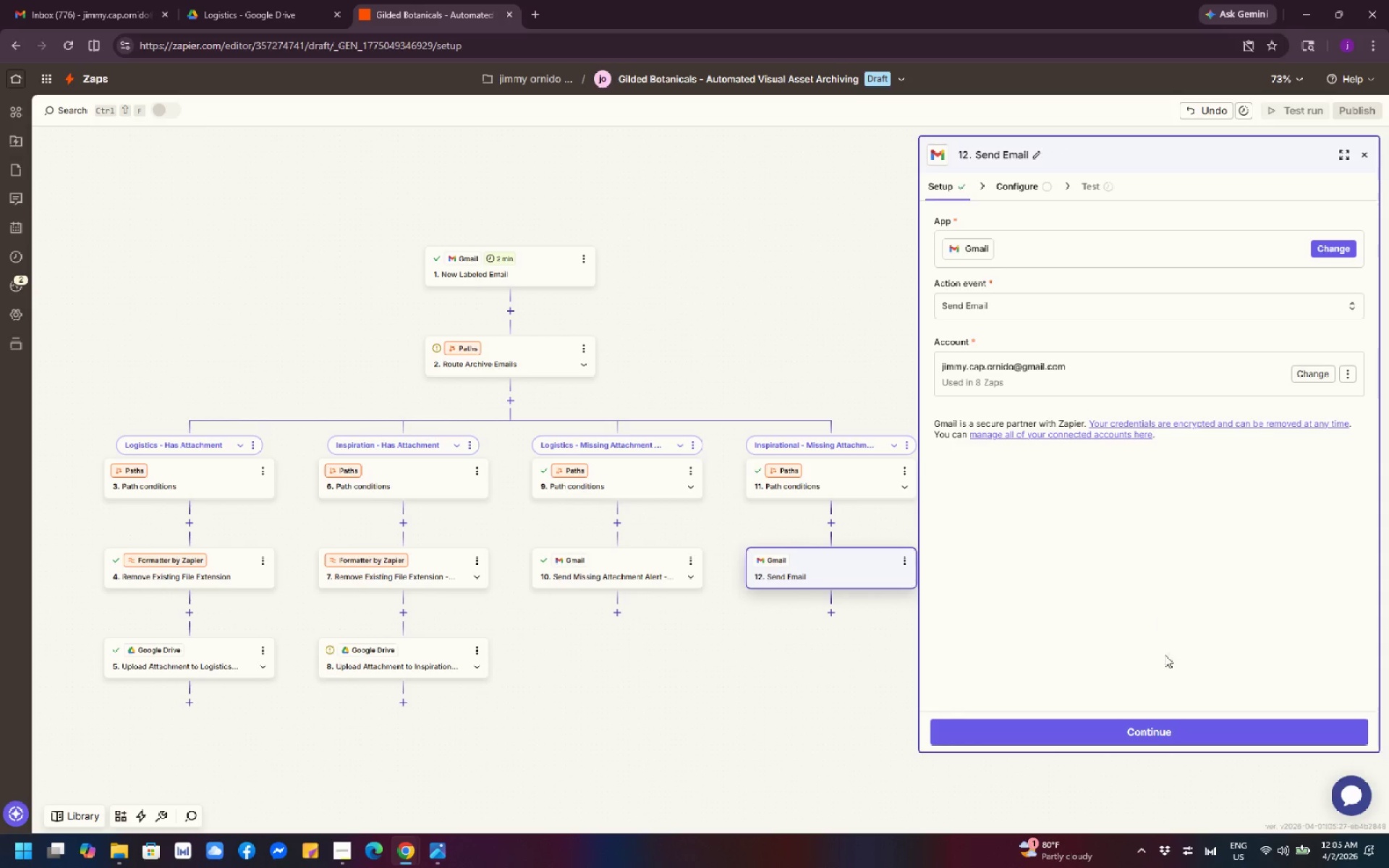 
left_click([1181, 729])
 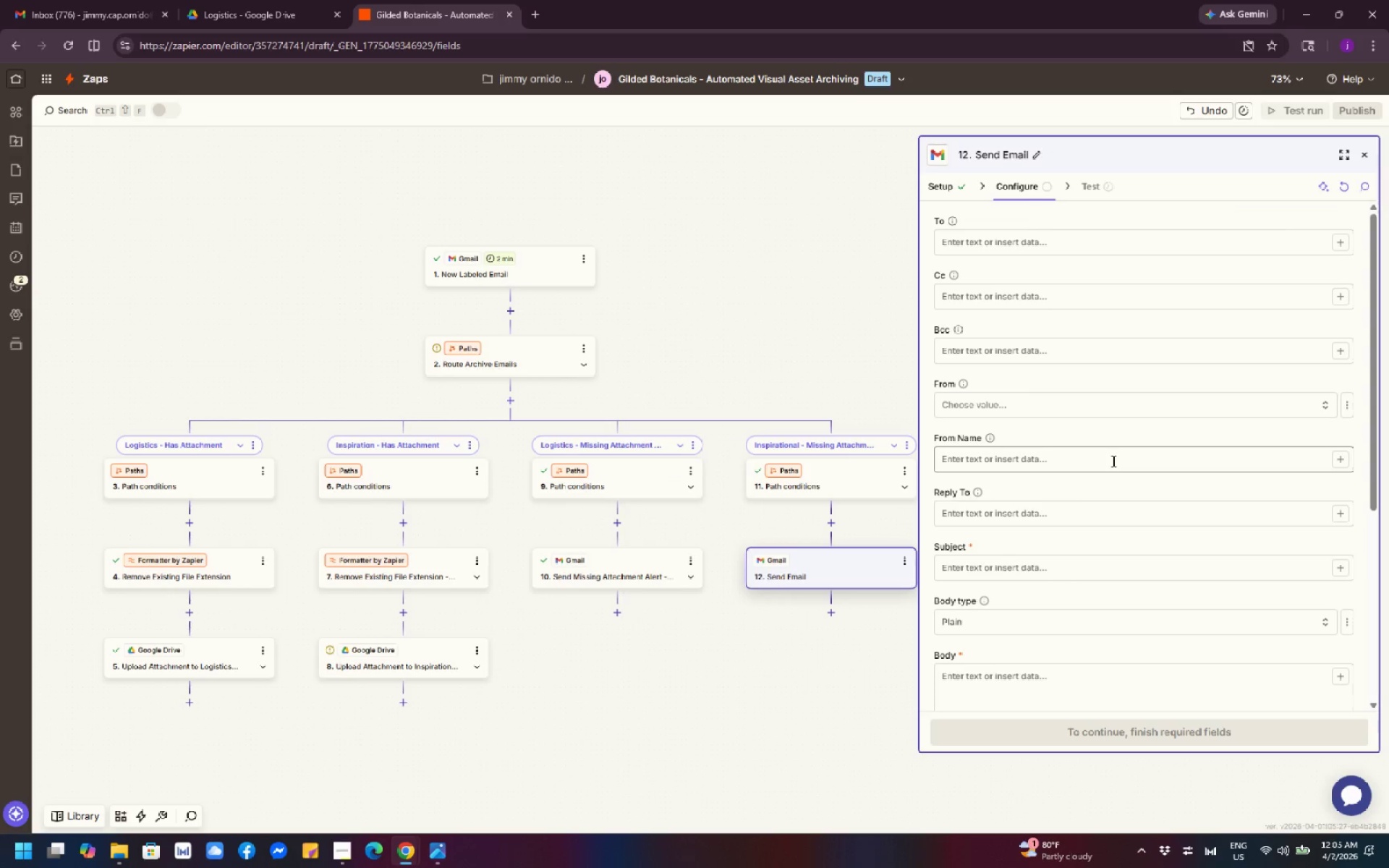 
wait(6.44)
 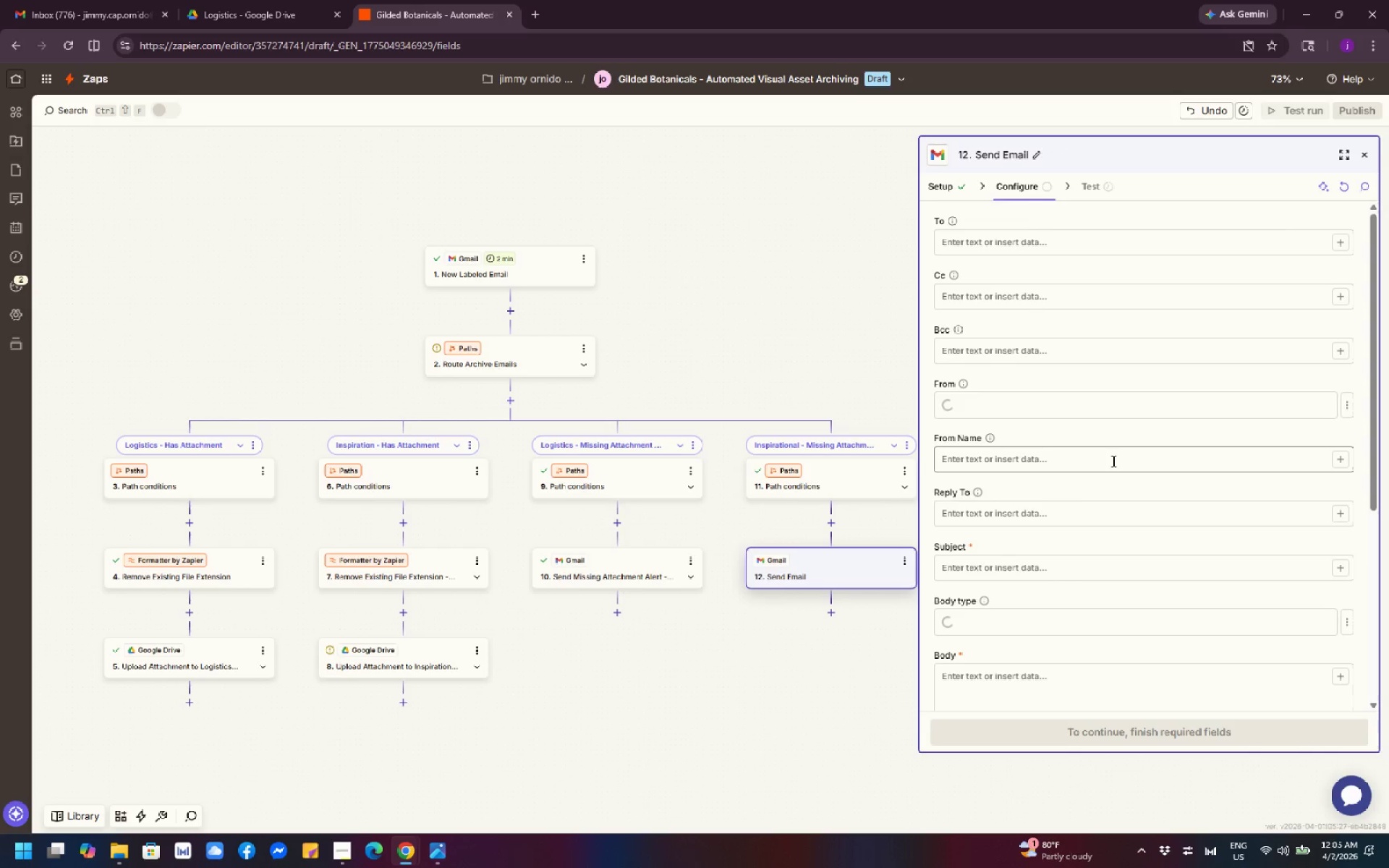 
left_click([1040, 151])
 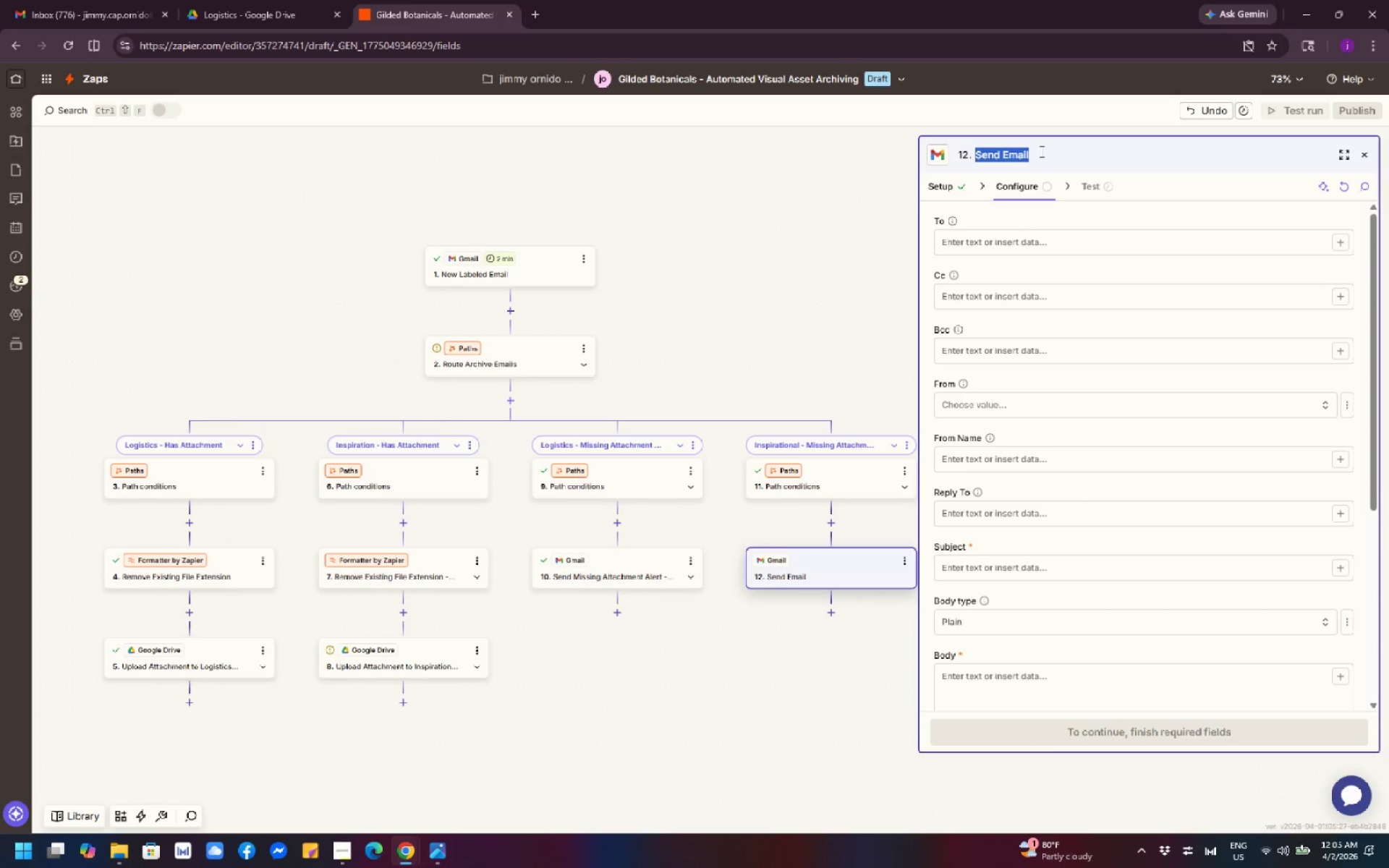 
key(ArrowRight)
 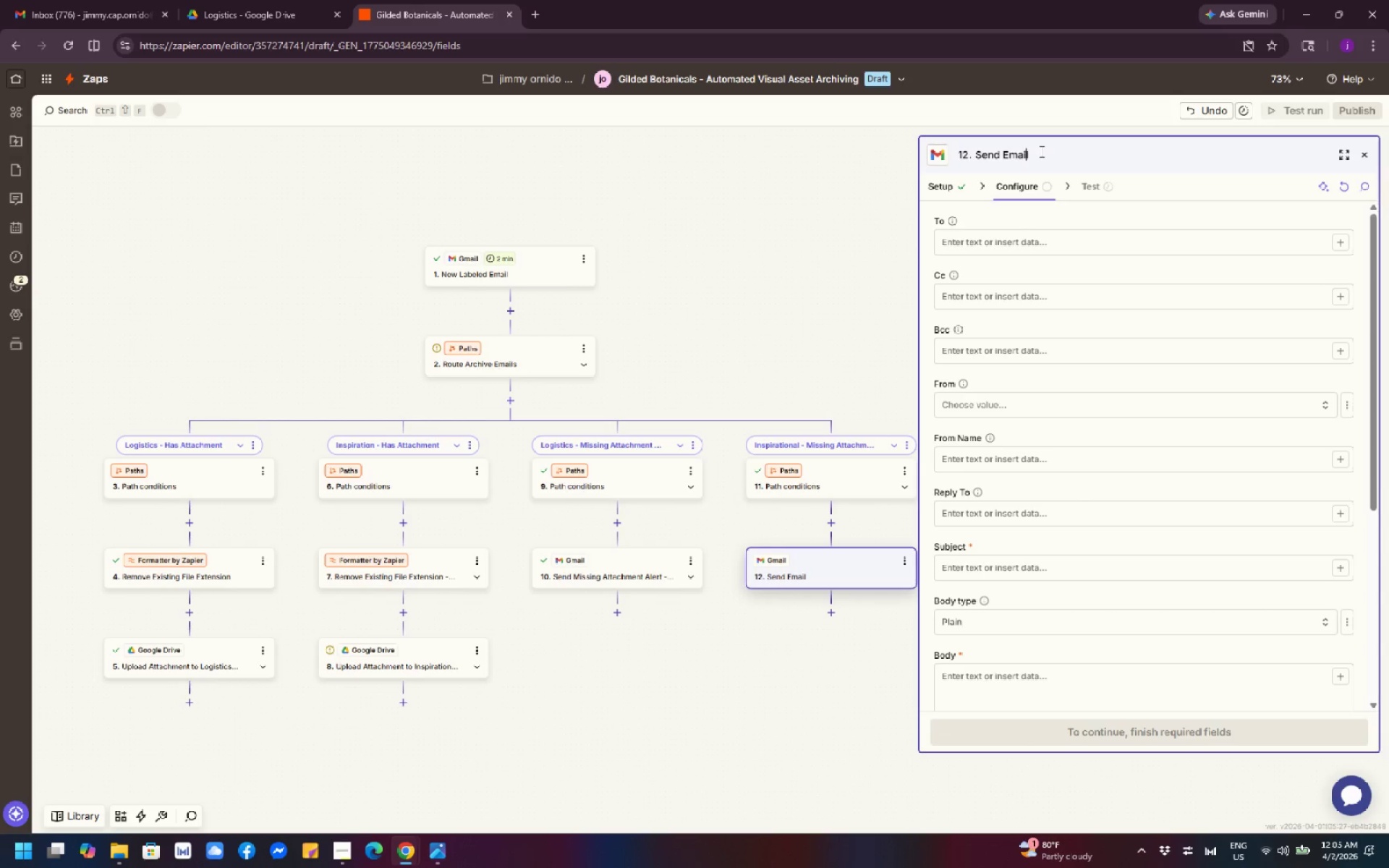 
key(ArrowLeft)
 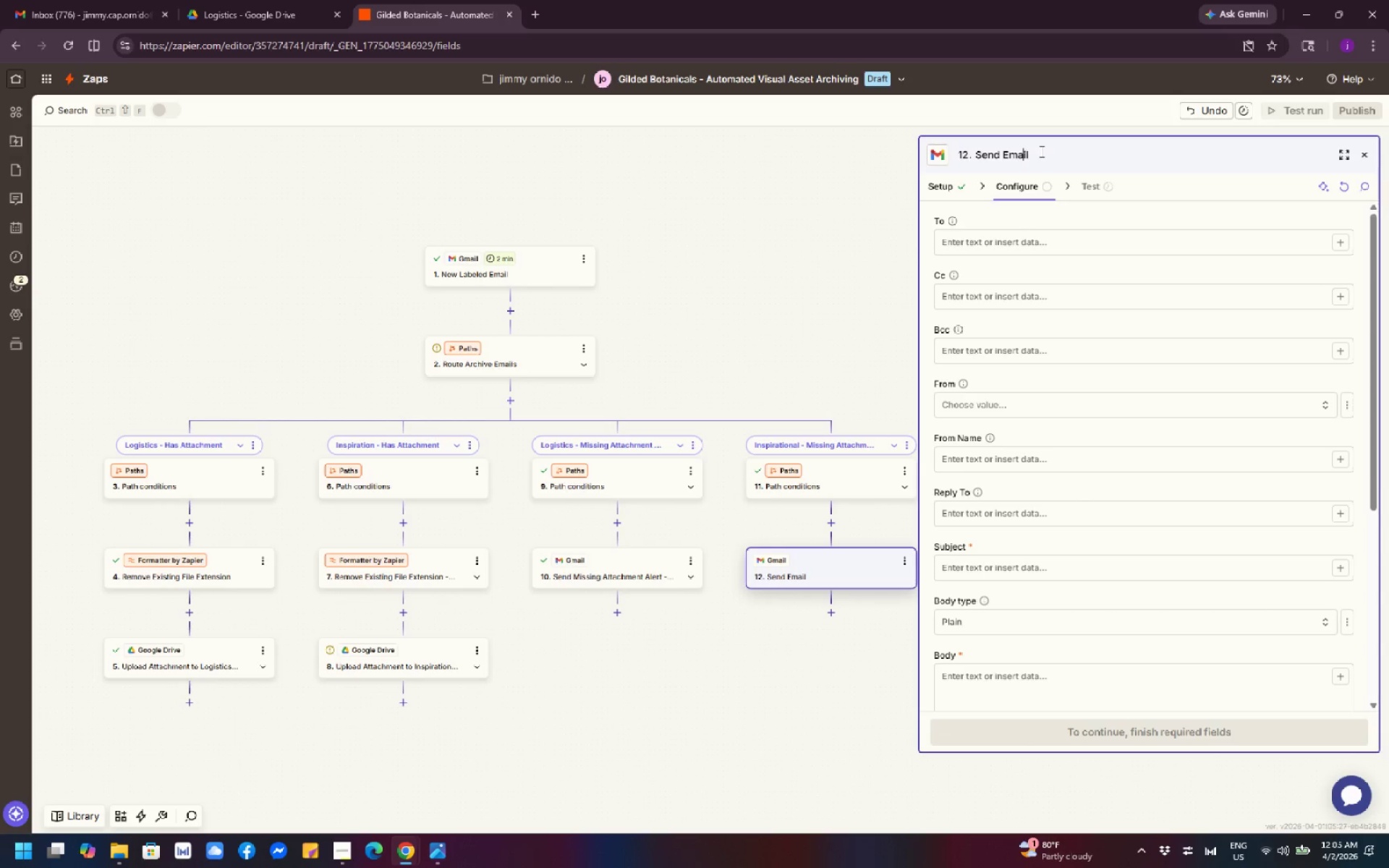 
key(ArrowLeft)
 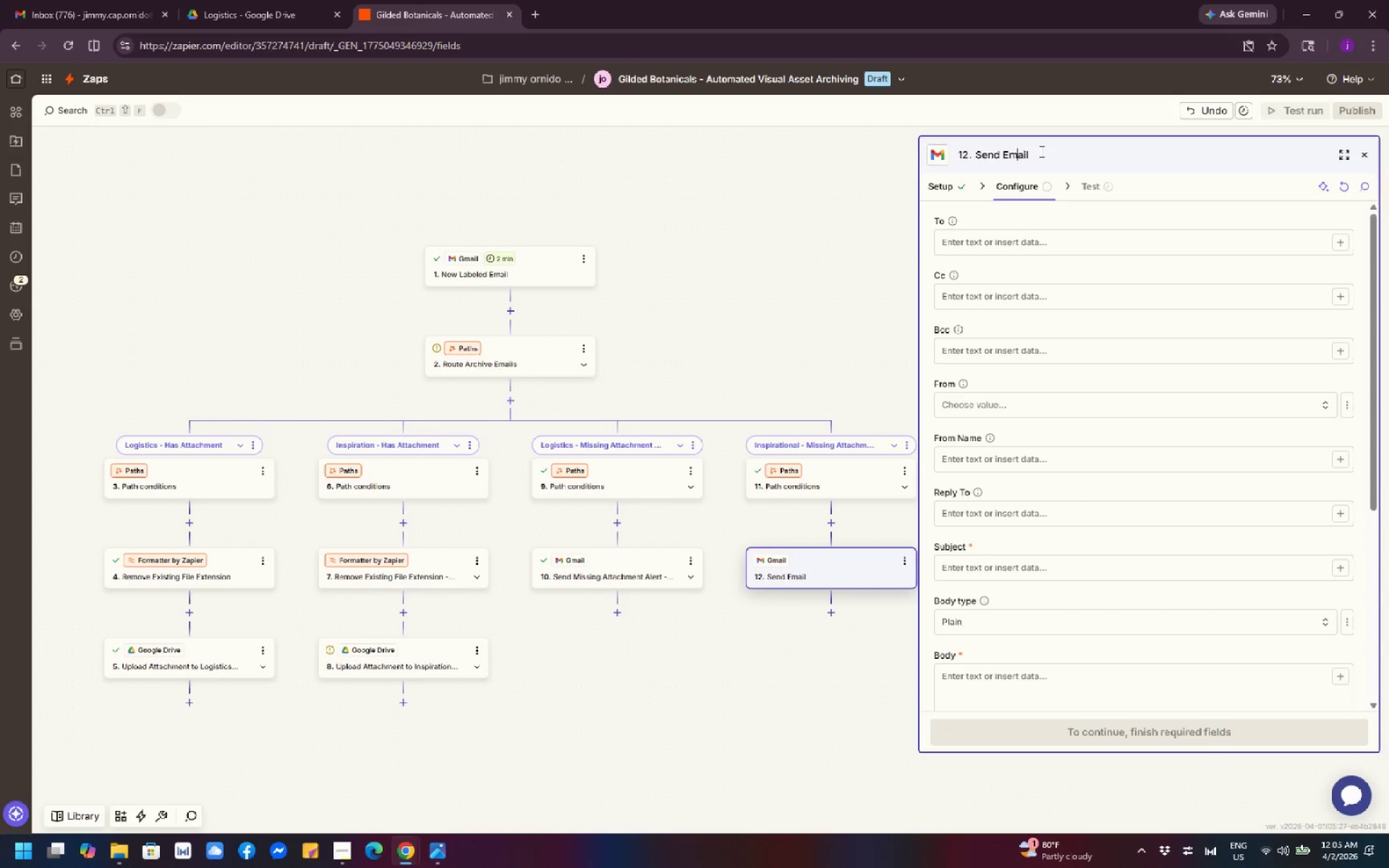 
key(ArrowLeft)
 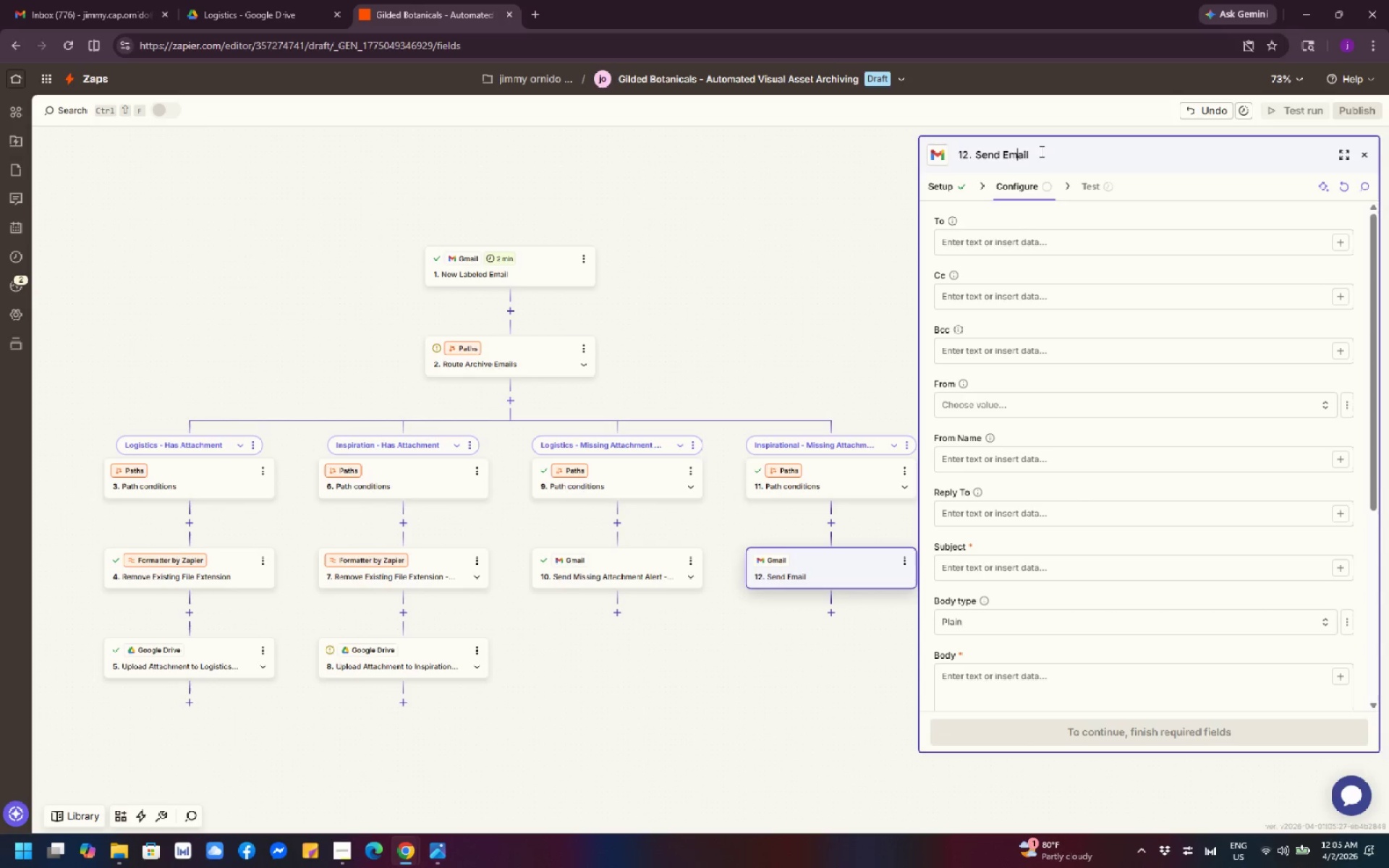 
key(ArrowLeft)
 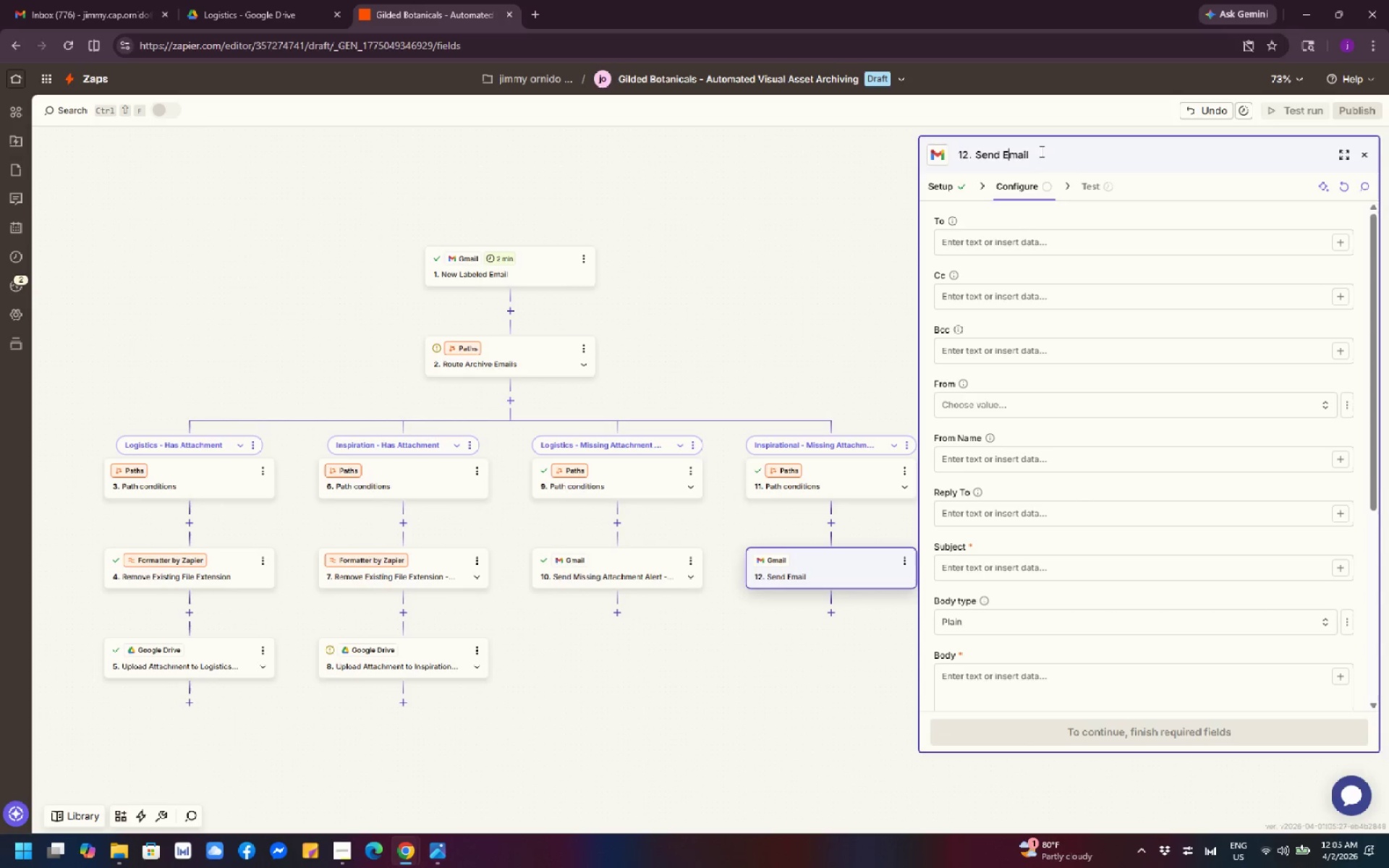 
key(ArrowLeft)
 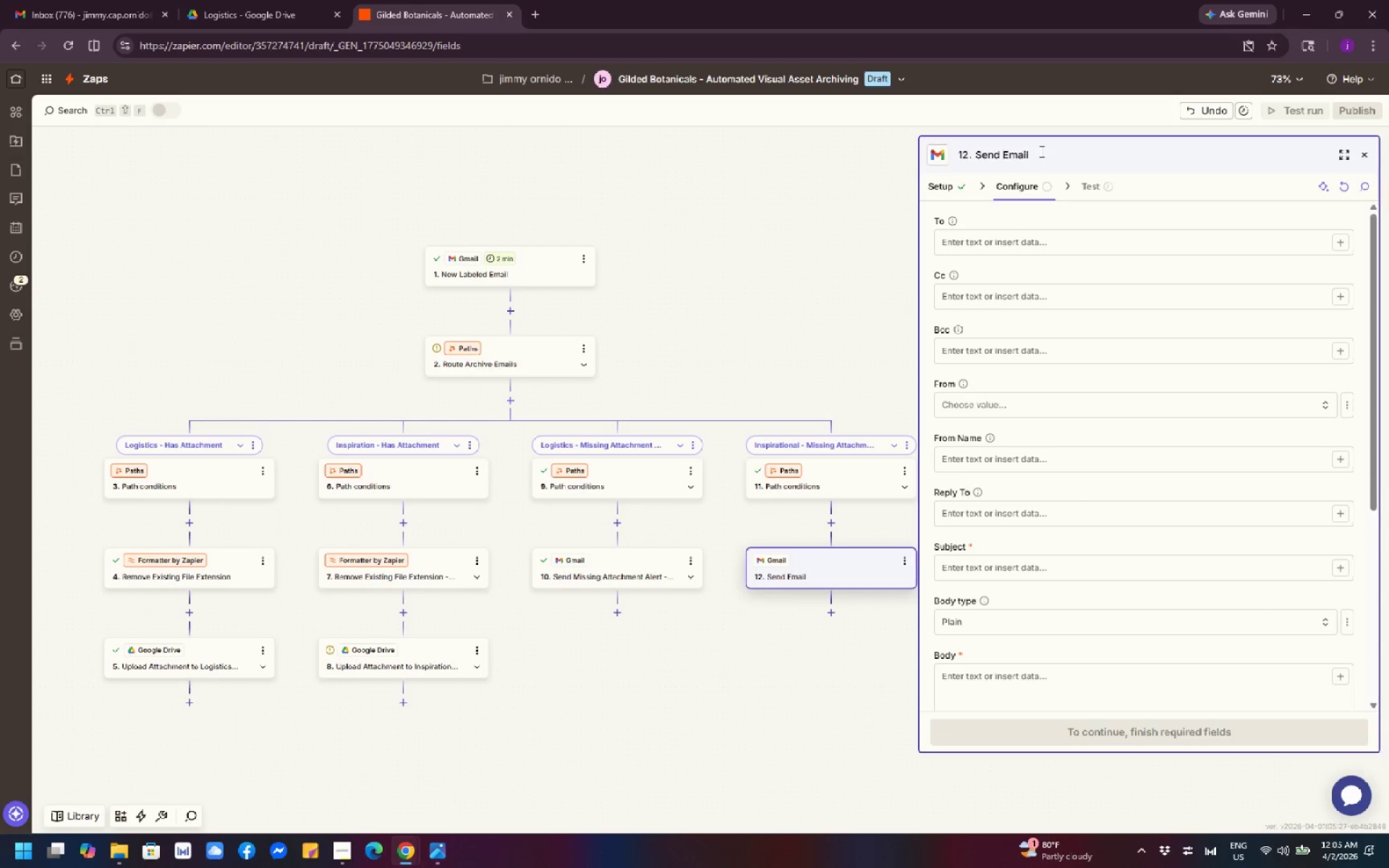 
type(Missing )
 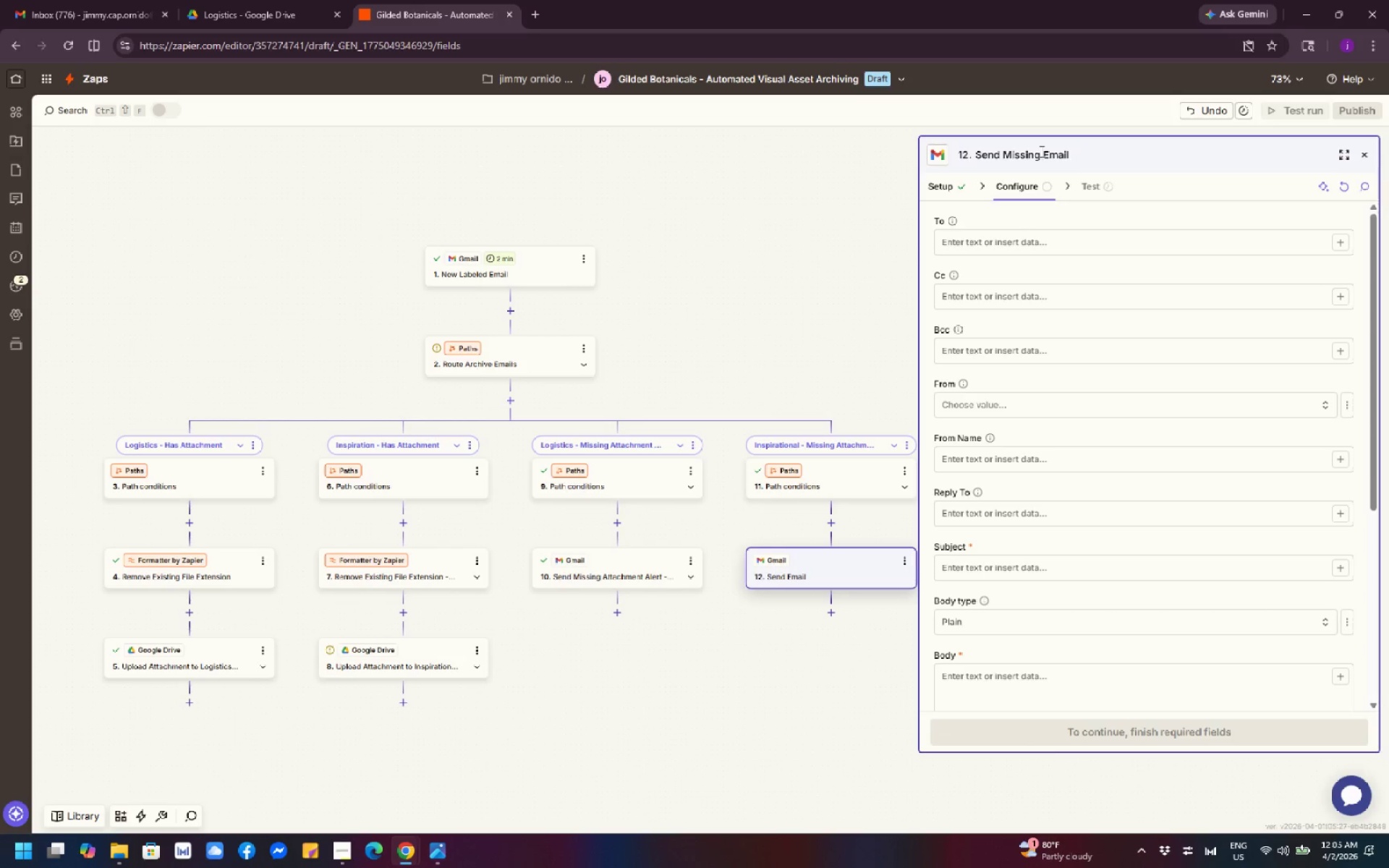 
hold_key(key=ArrowRight, duration=1.49)
 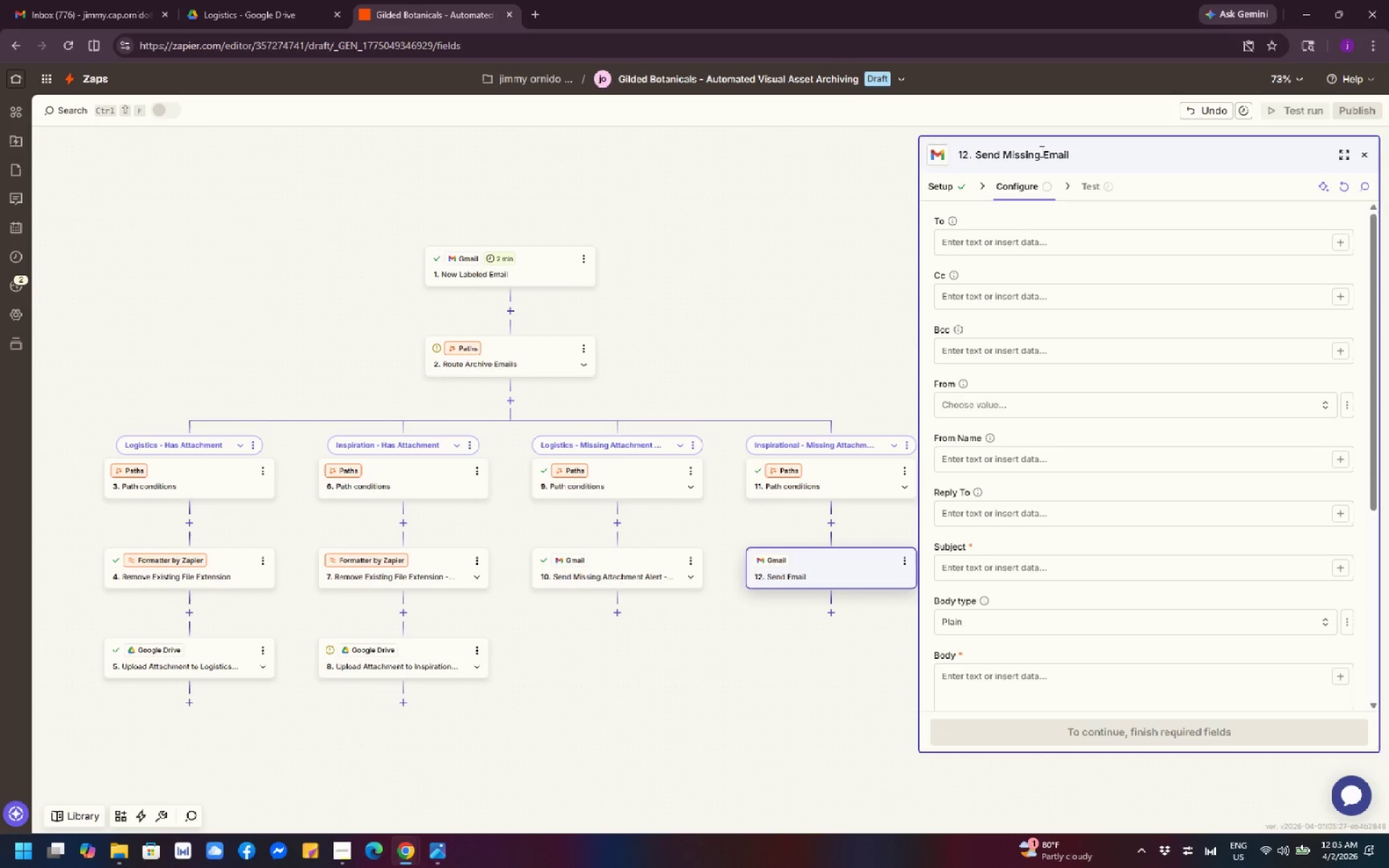 
key(Backspace)
 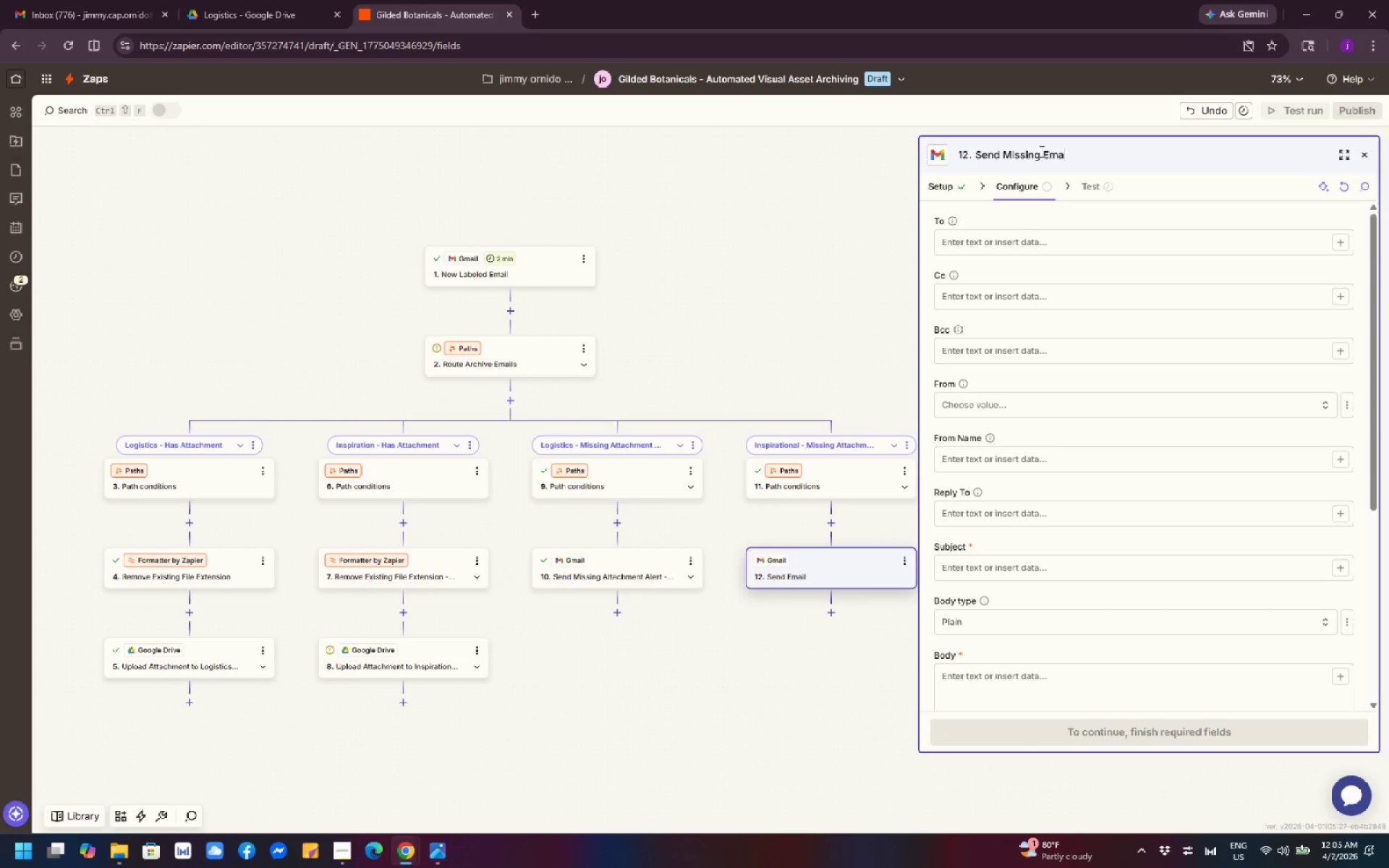 
key(Backspace)
 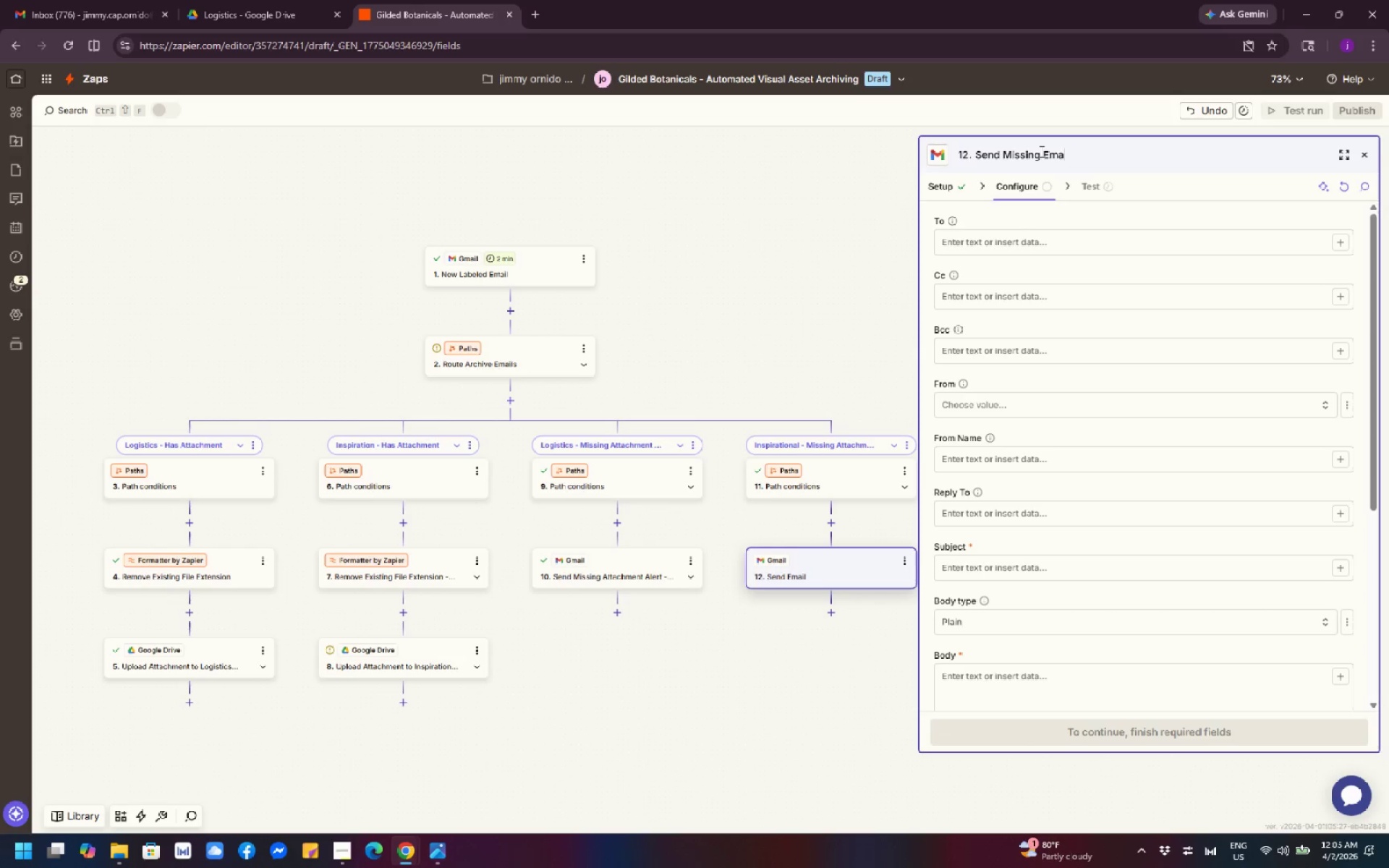 
key(Backspace)
 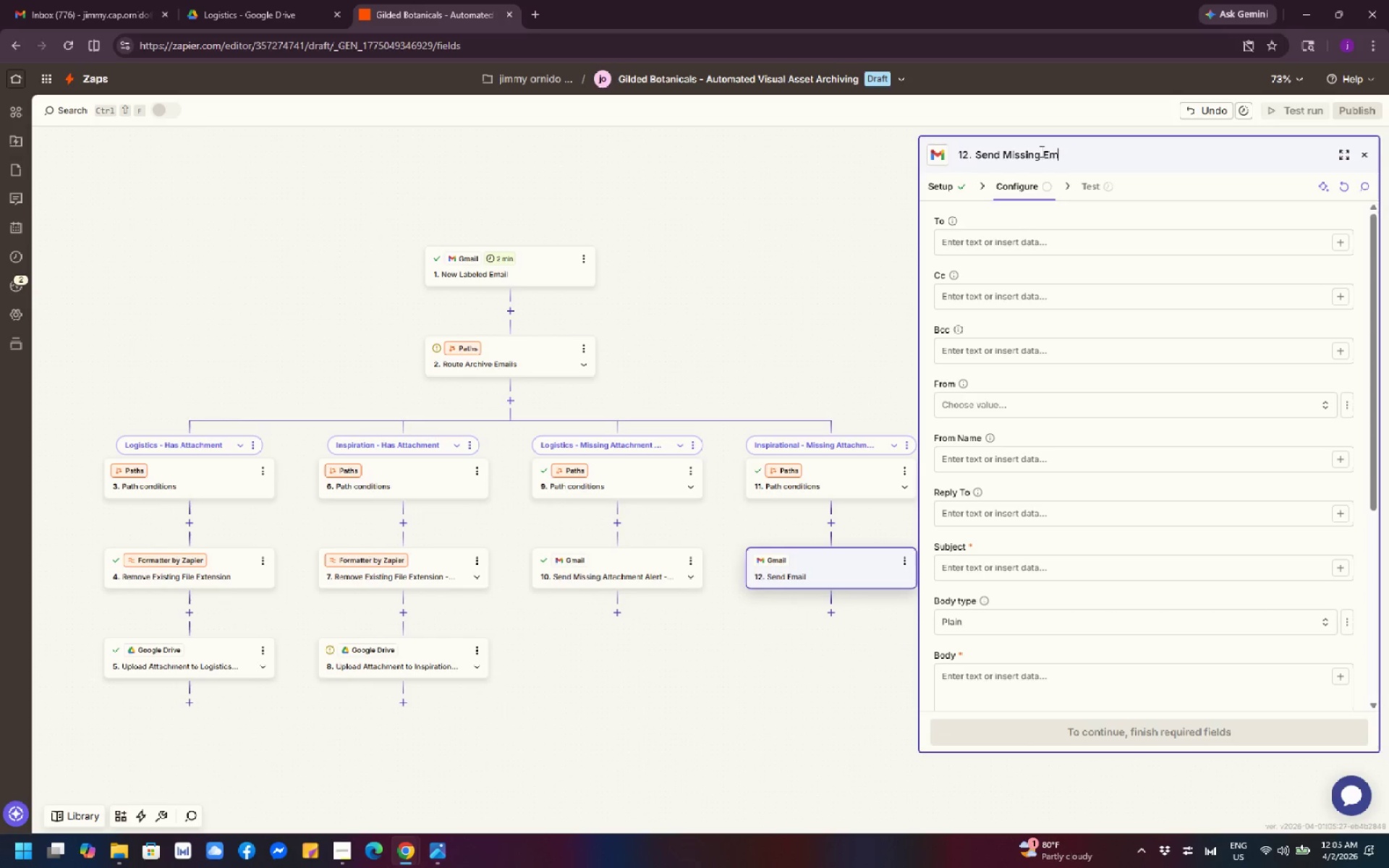 
key(Backspace)
 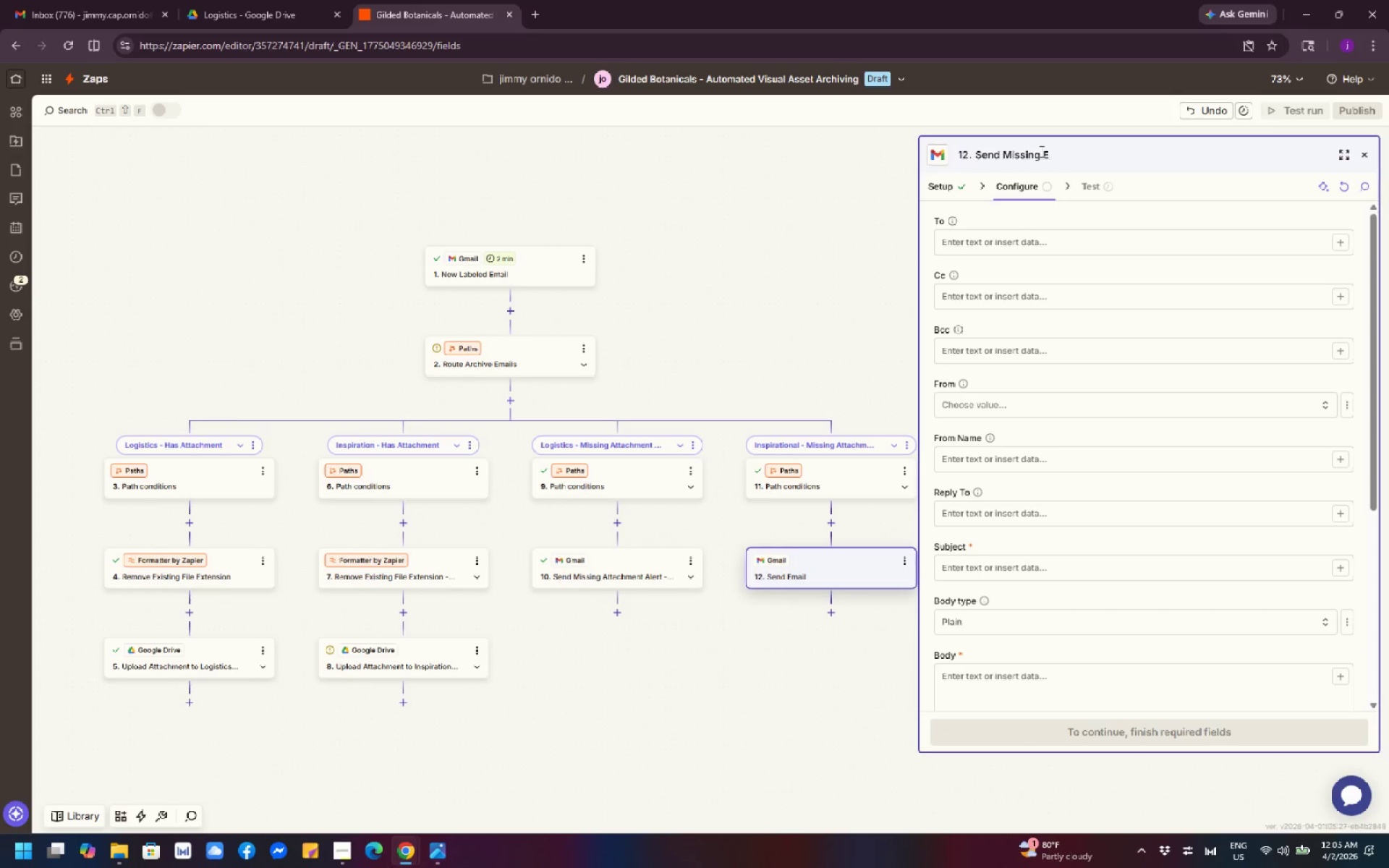 
key(Backspace)
 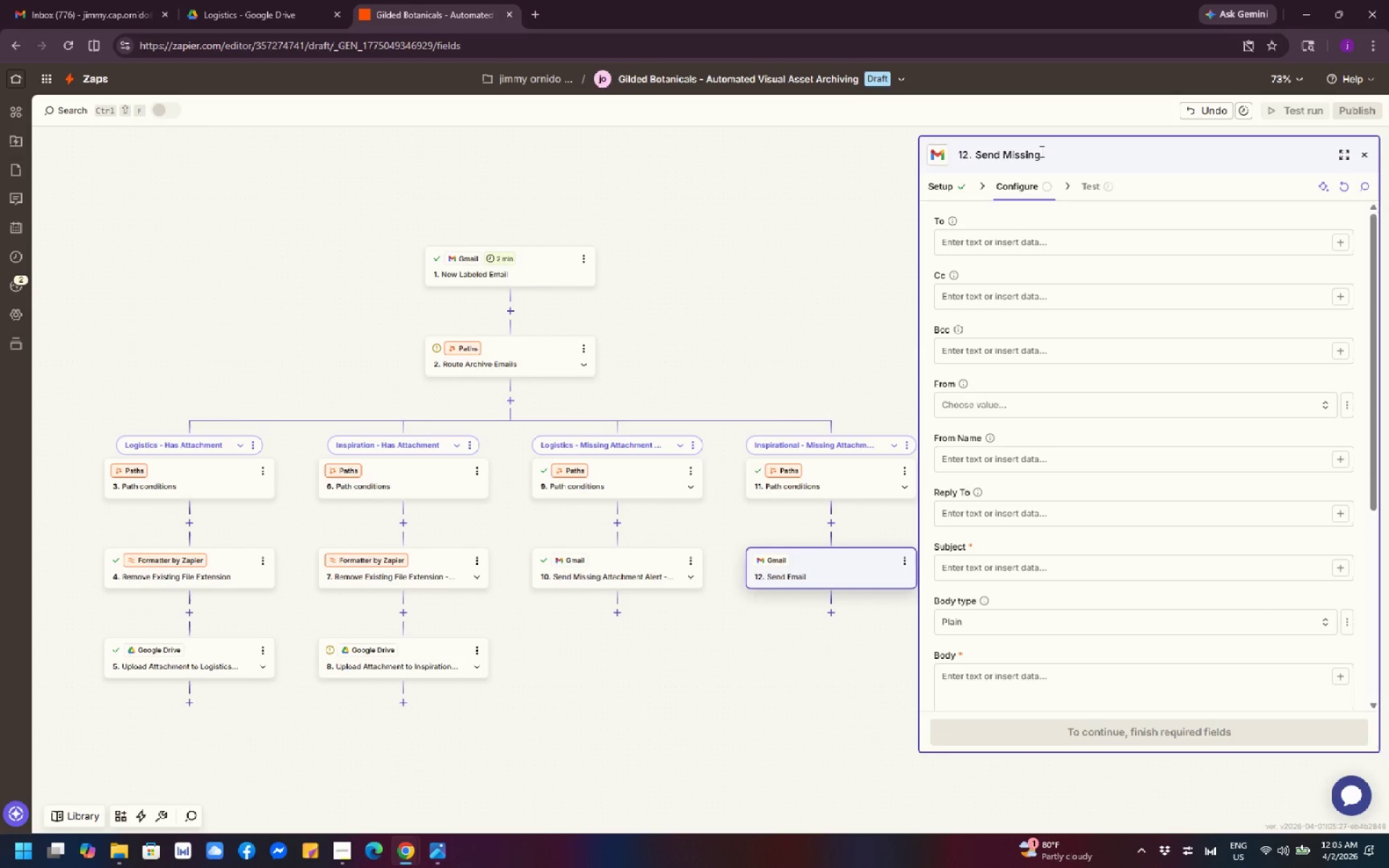 
hold_key(key=ShiftLeft, duration=1.53)
 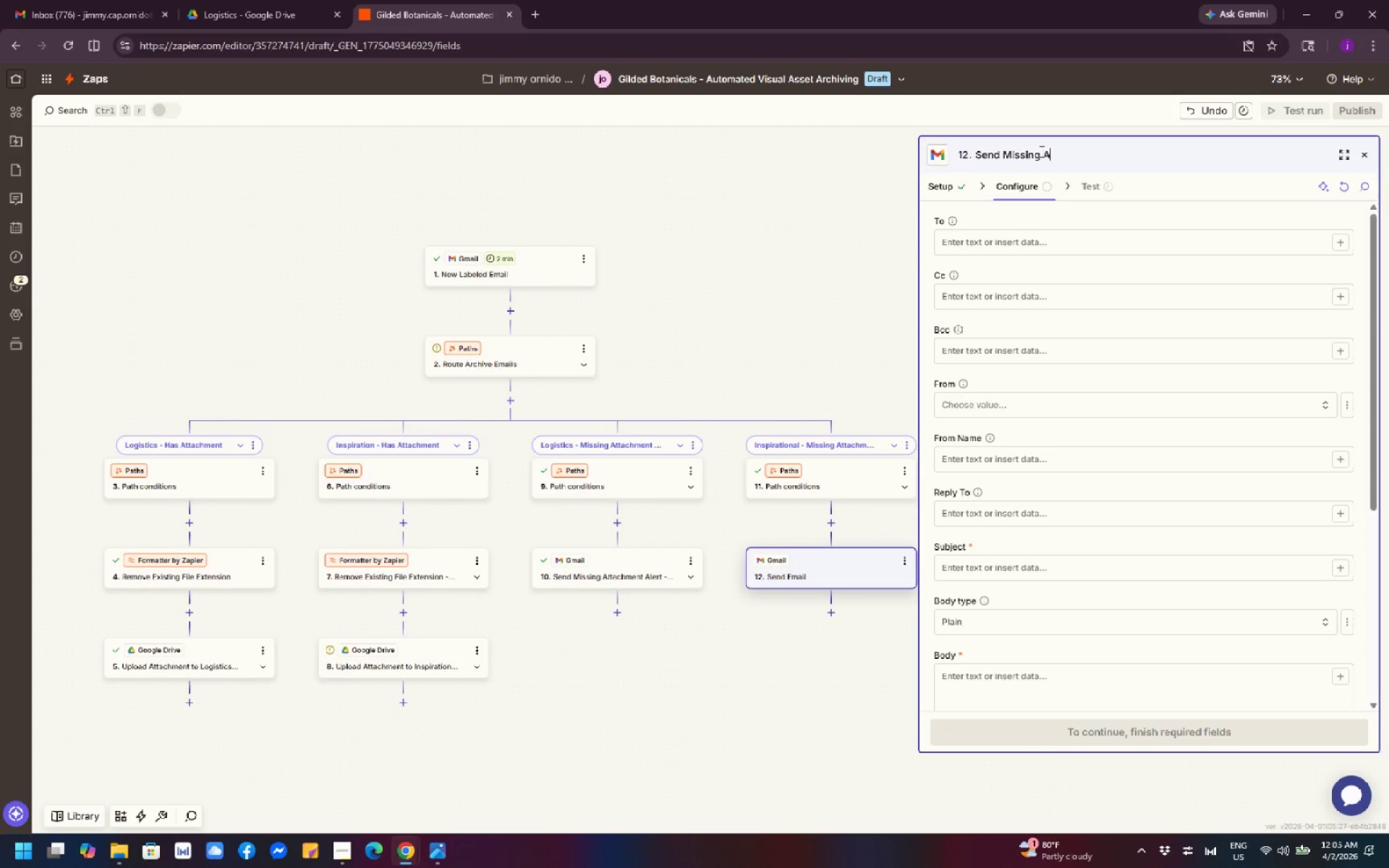 
type(Attachment Alert - Inspiration)
 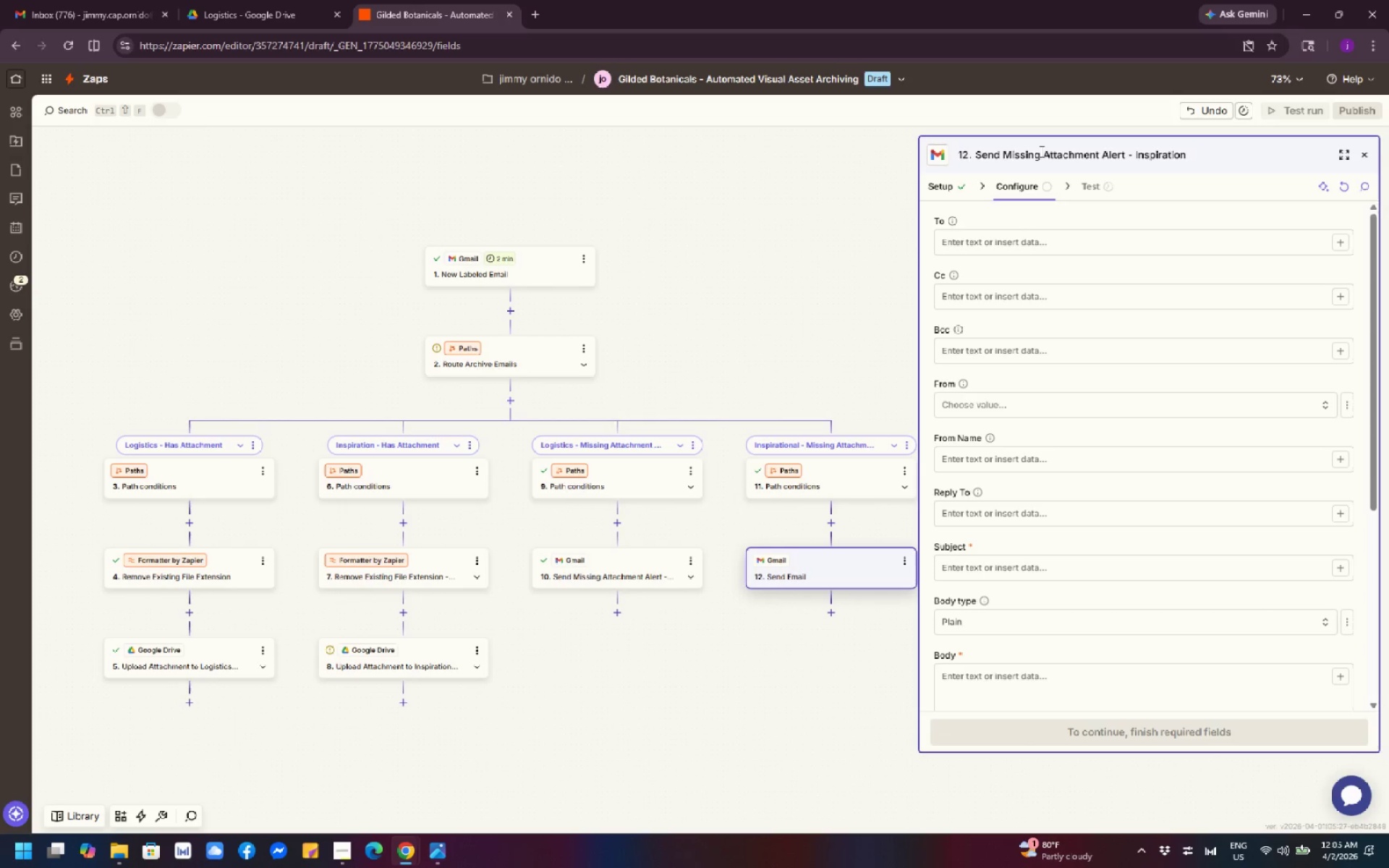 
wait(9.78)
 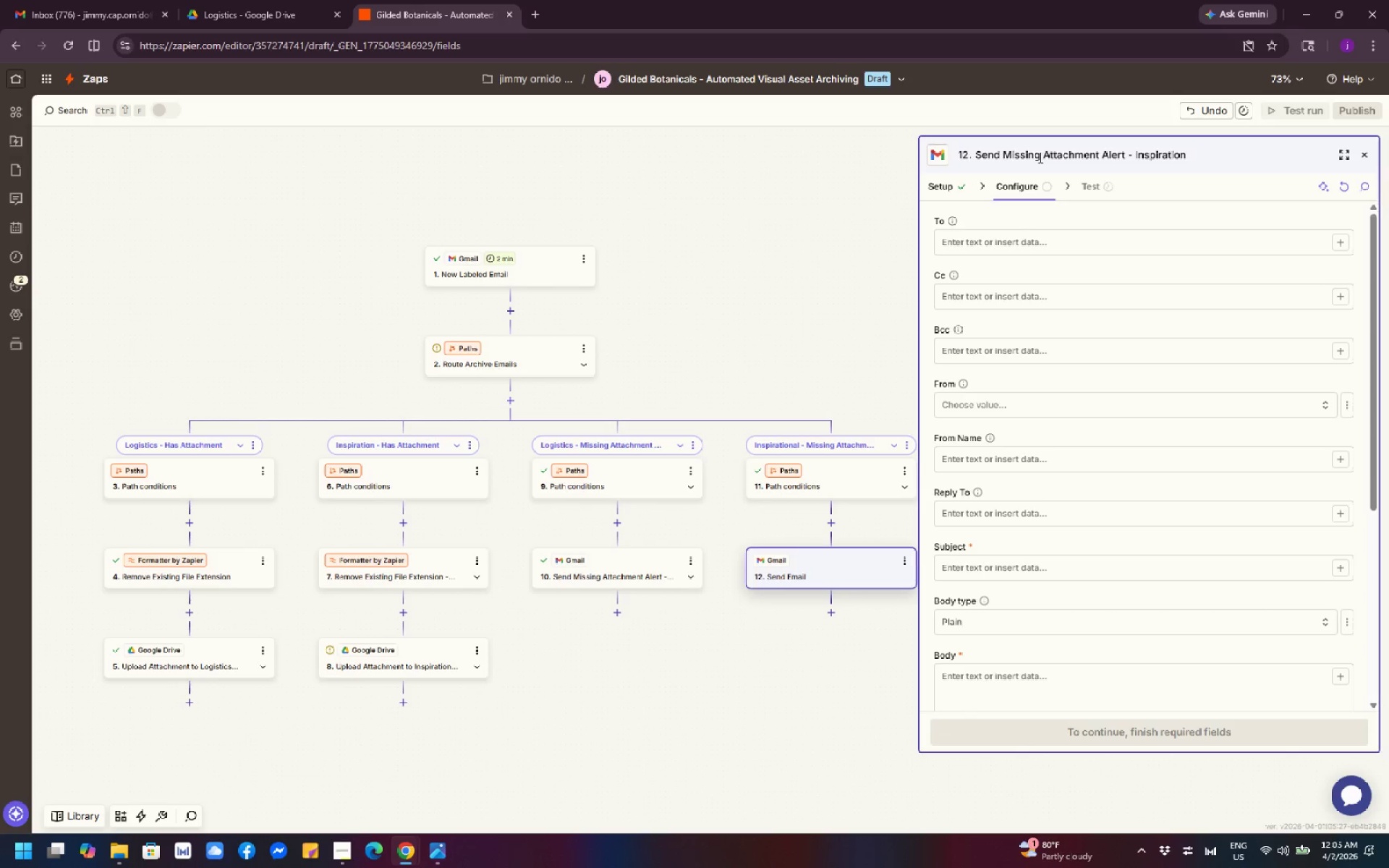 
left_click([981, 244])
 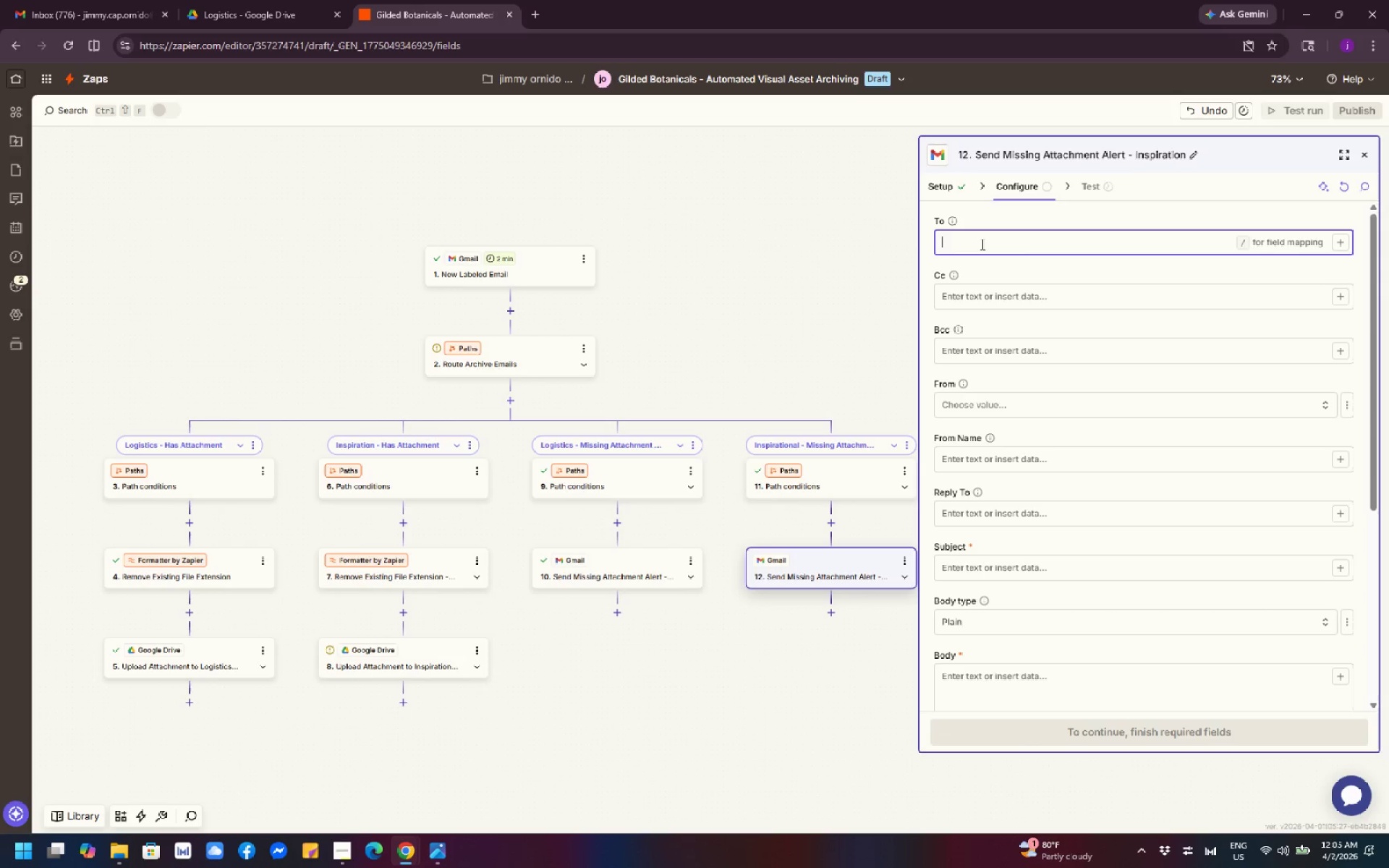 
type(jimmy.cap.ornido@gmail.com)
 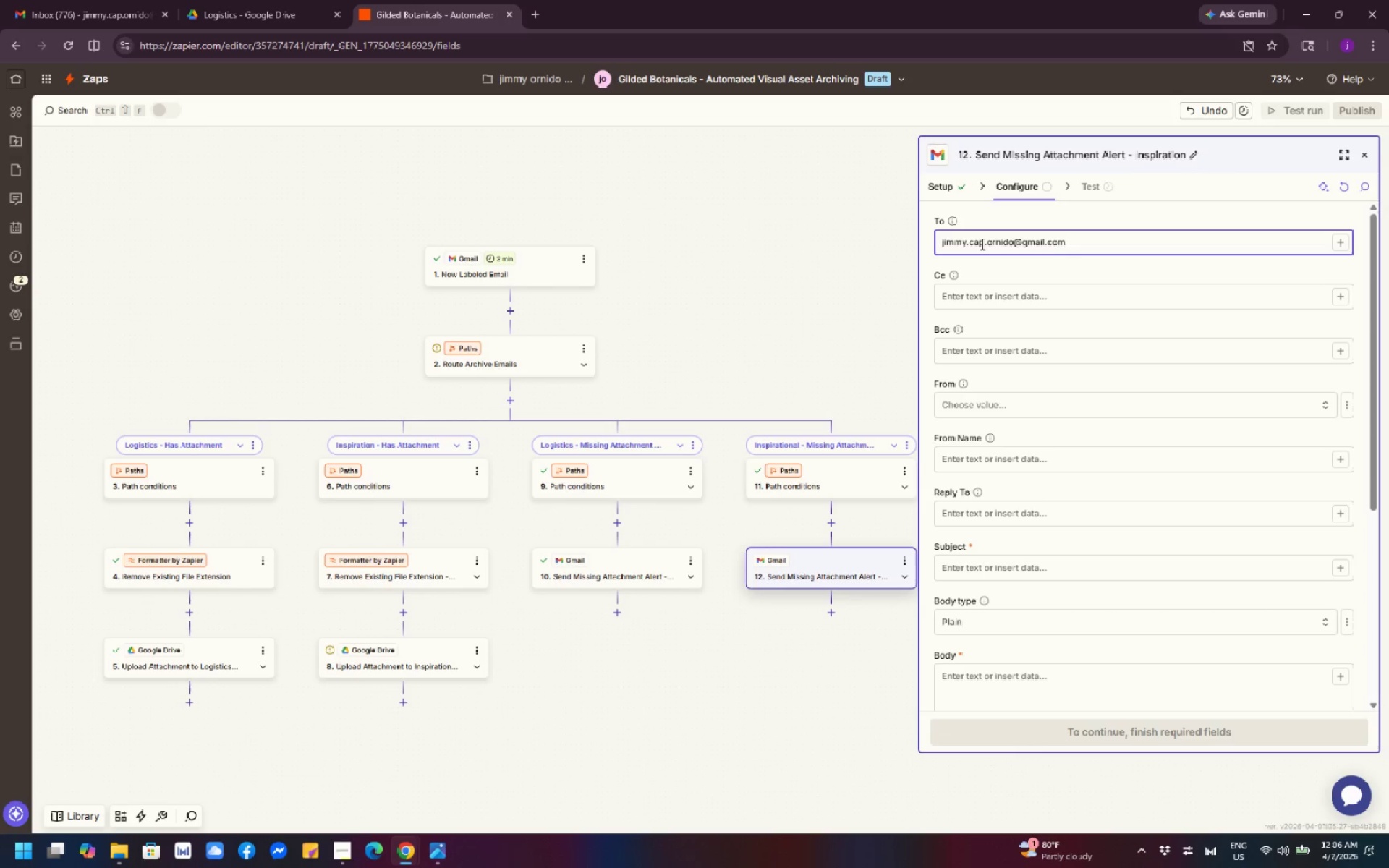 
wait(7.12)
 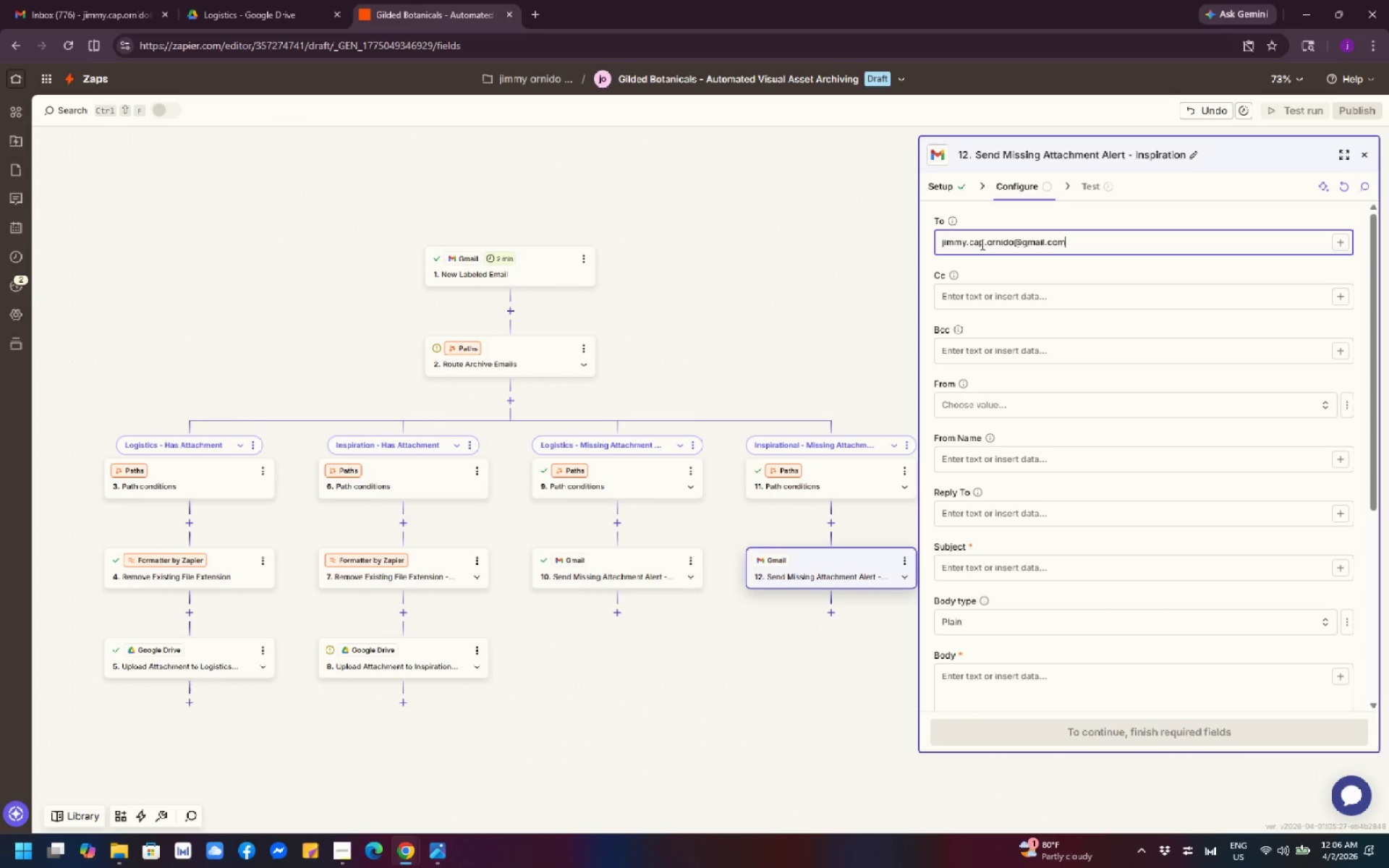 
scroll: coordinate [1089, 255], scroll_direction: down, amount: 3.0
 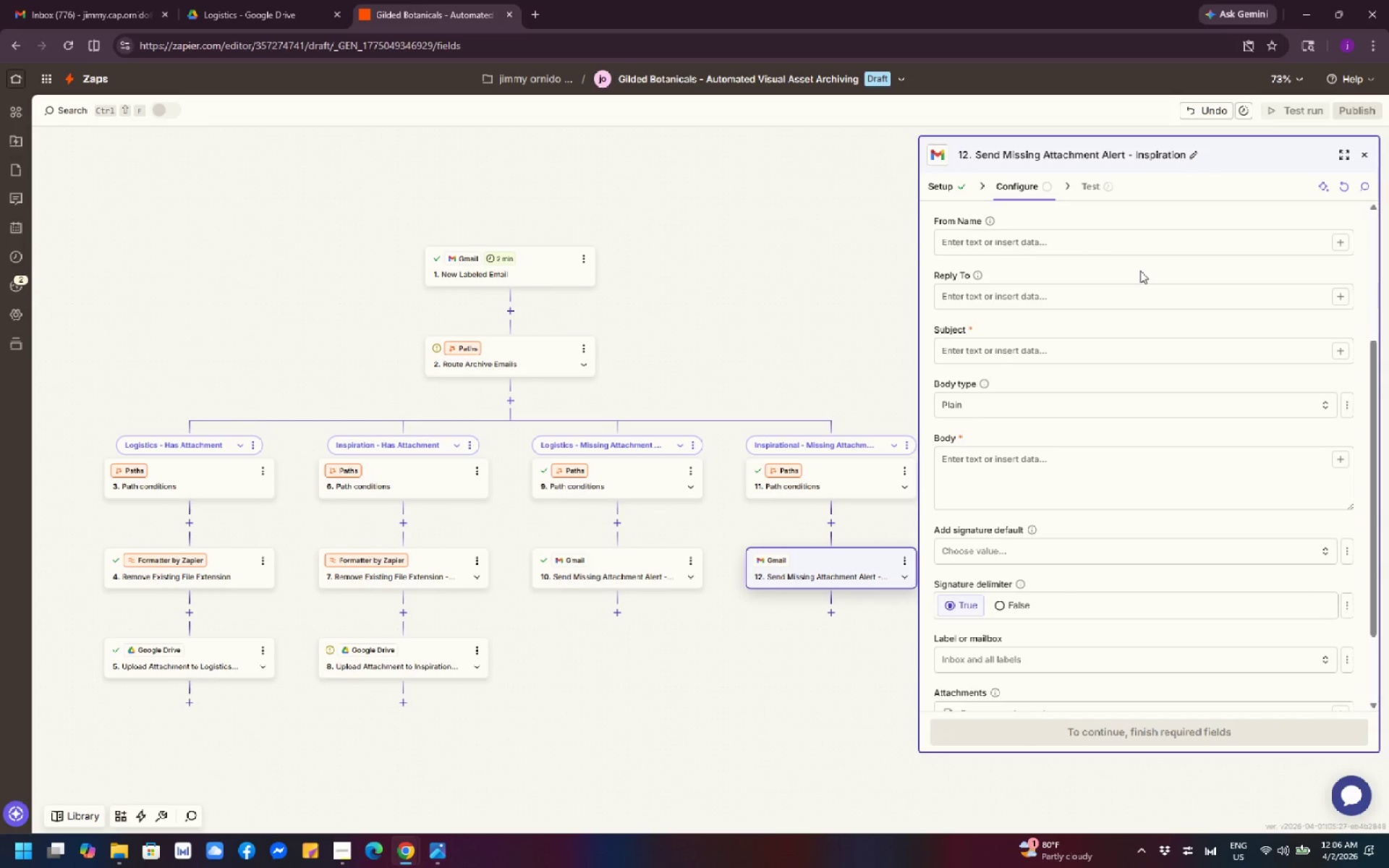 
wait(5.08)
 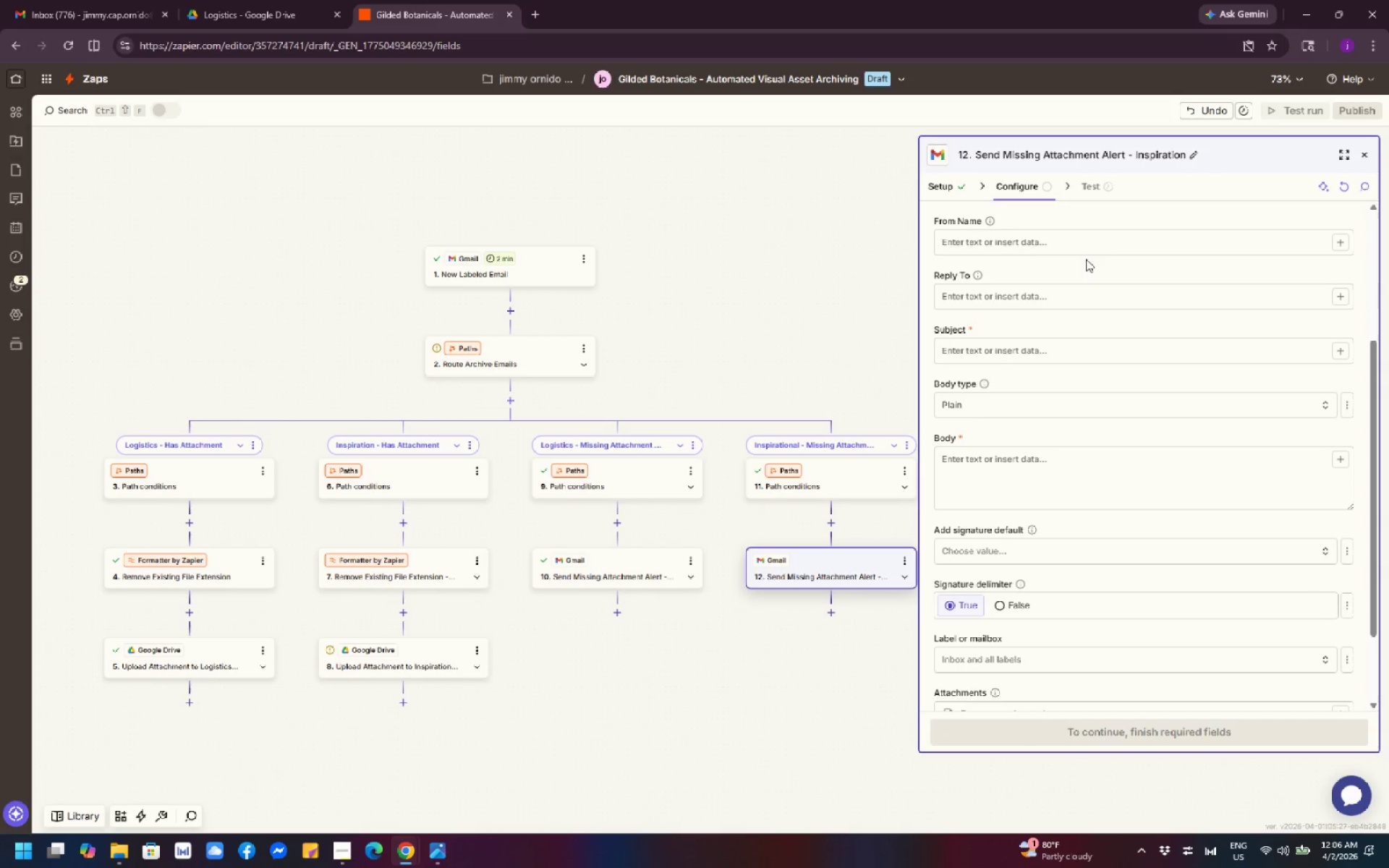 
left_click([974, 346])
 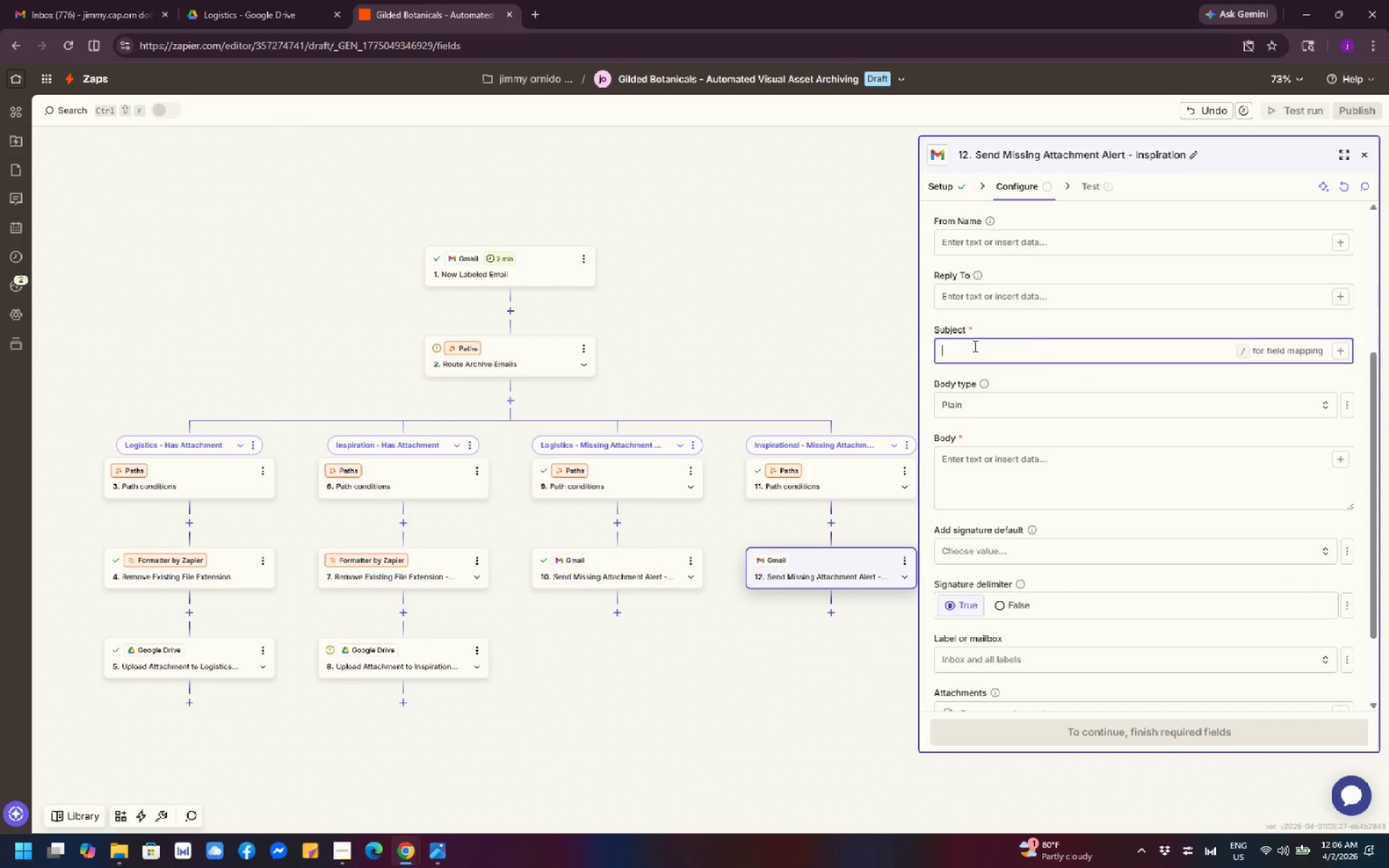 
type(Missing Attachment Alert -  Inspiration)
 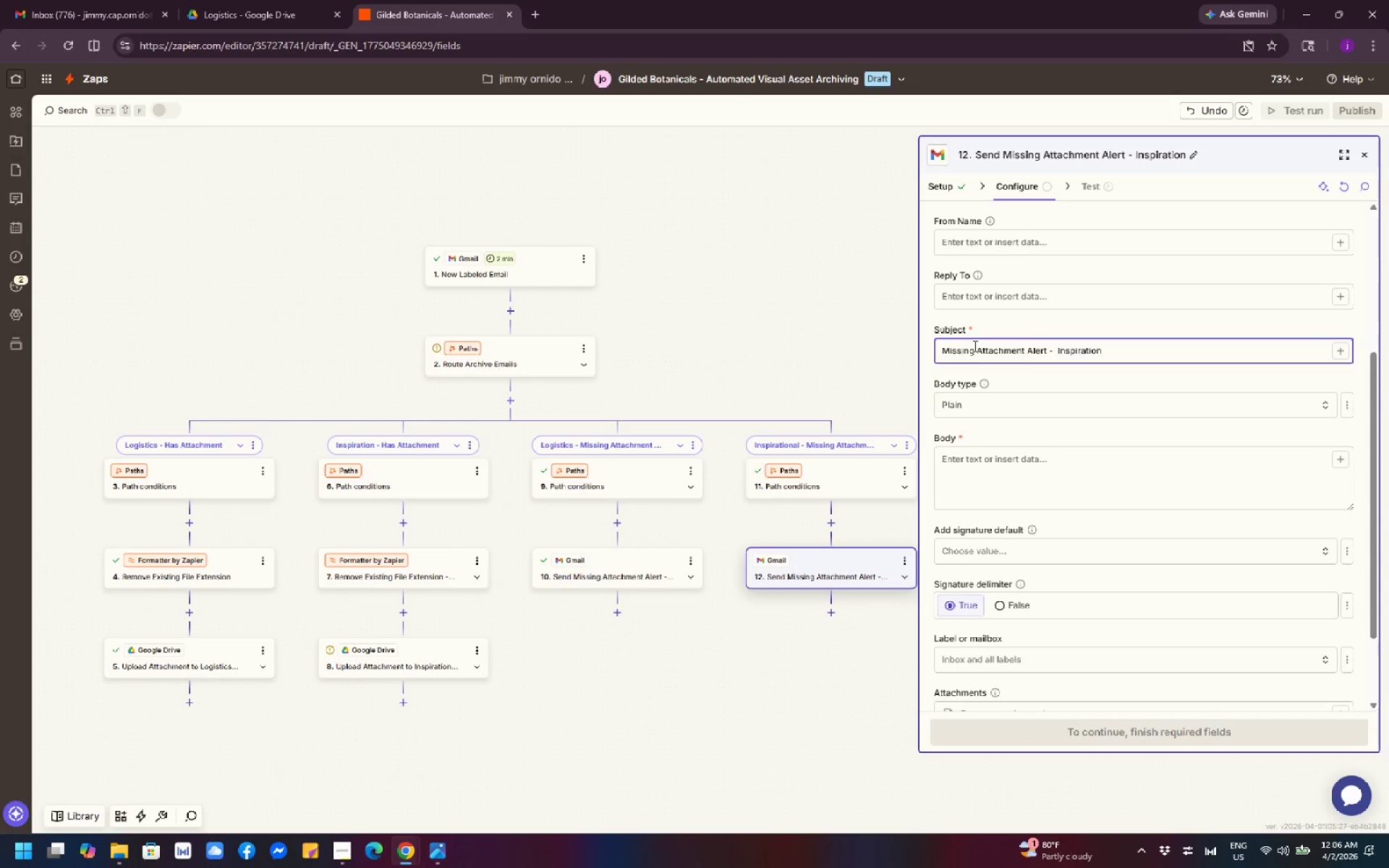 
wait(11.41)
 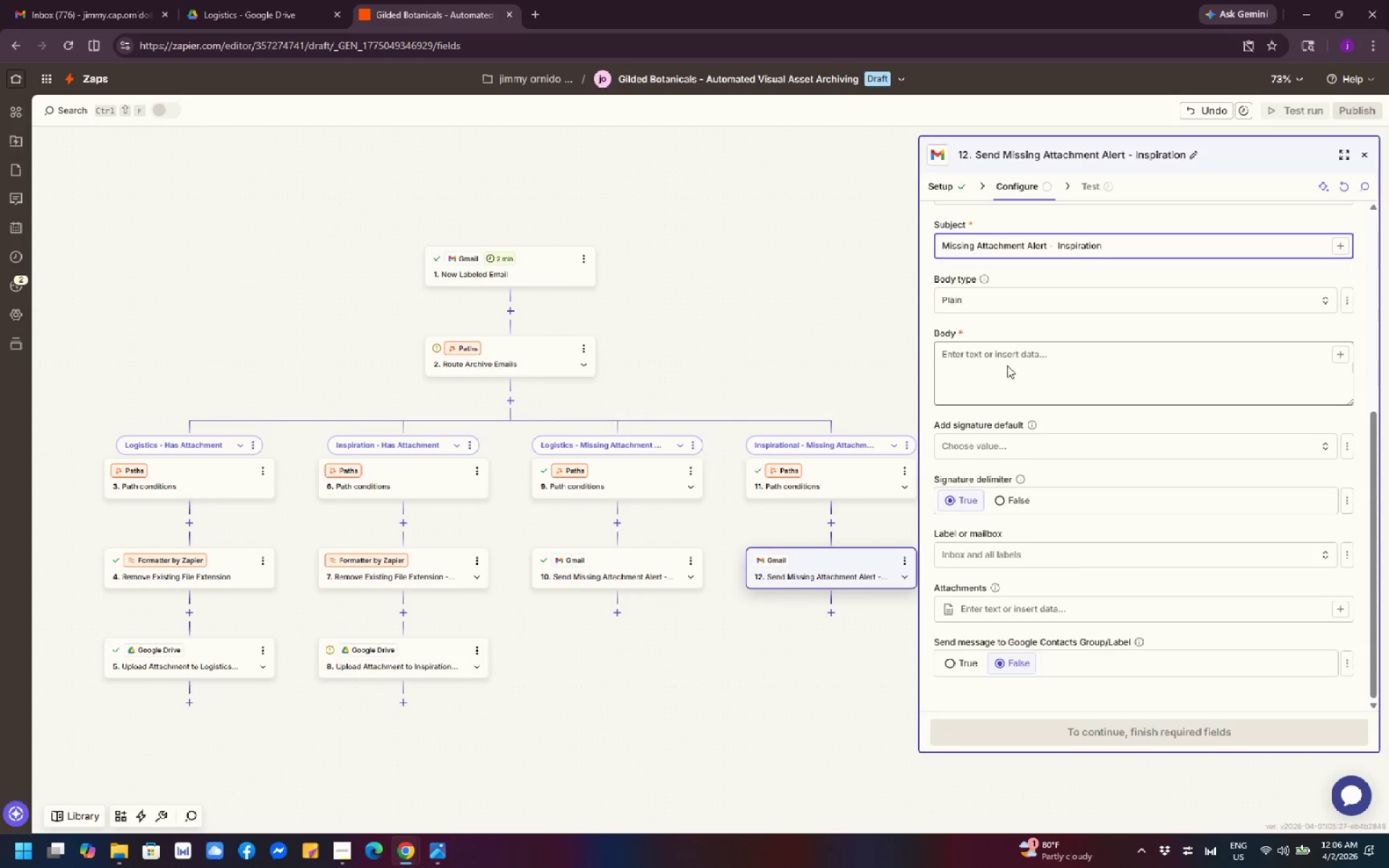 
left_click([1007, 365])
 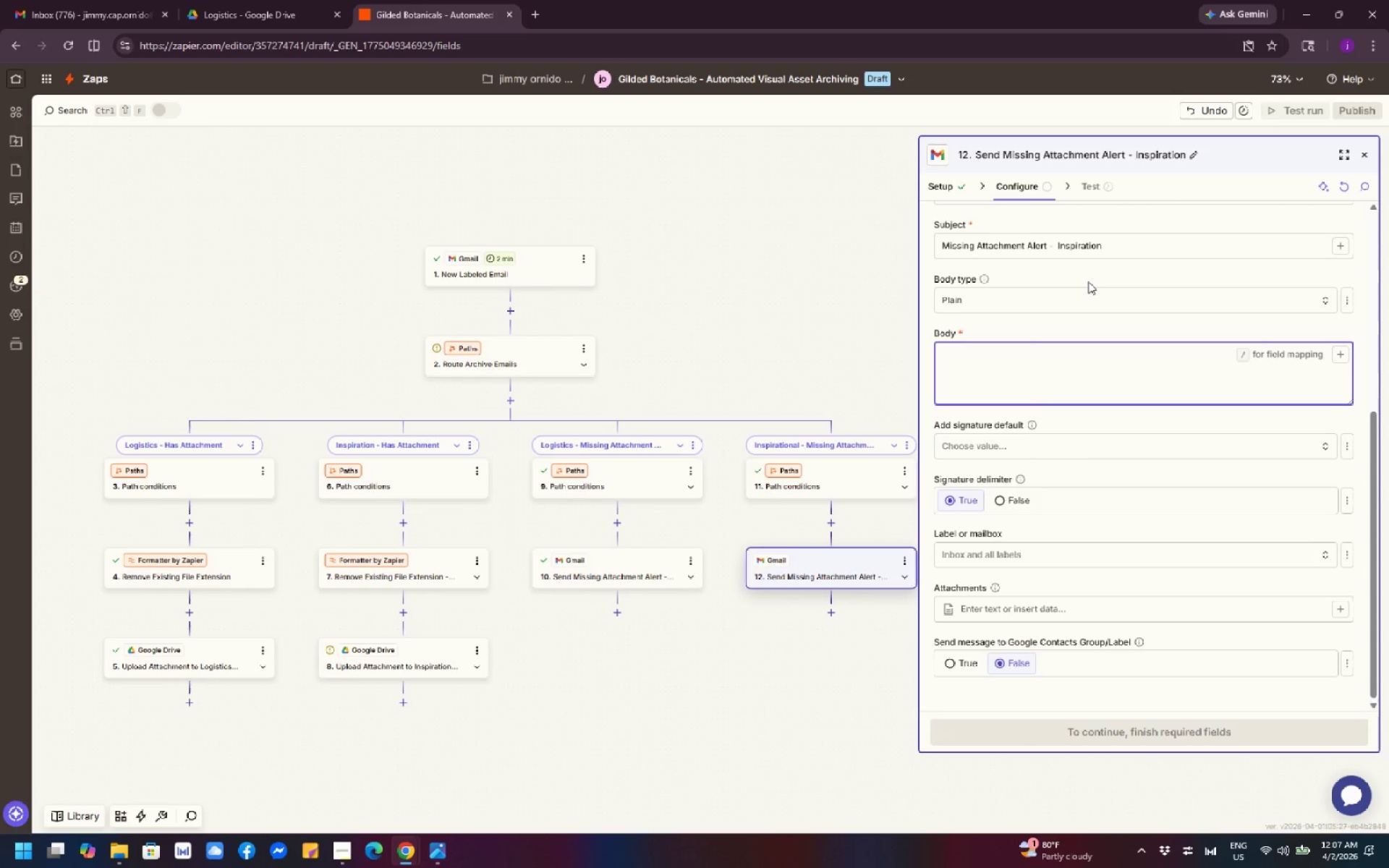 
scroll: coordinate [997, 376], scroll_direction: down, amount: 3.0
 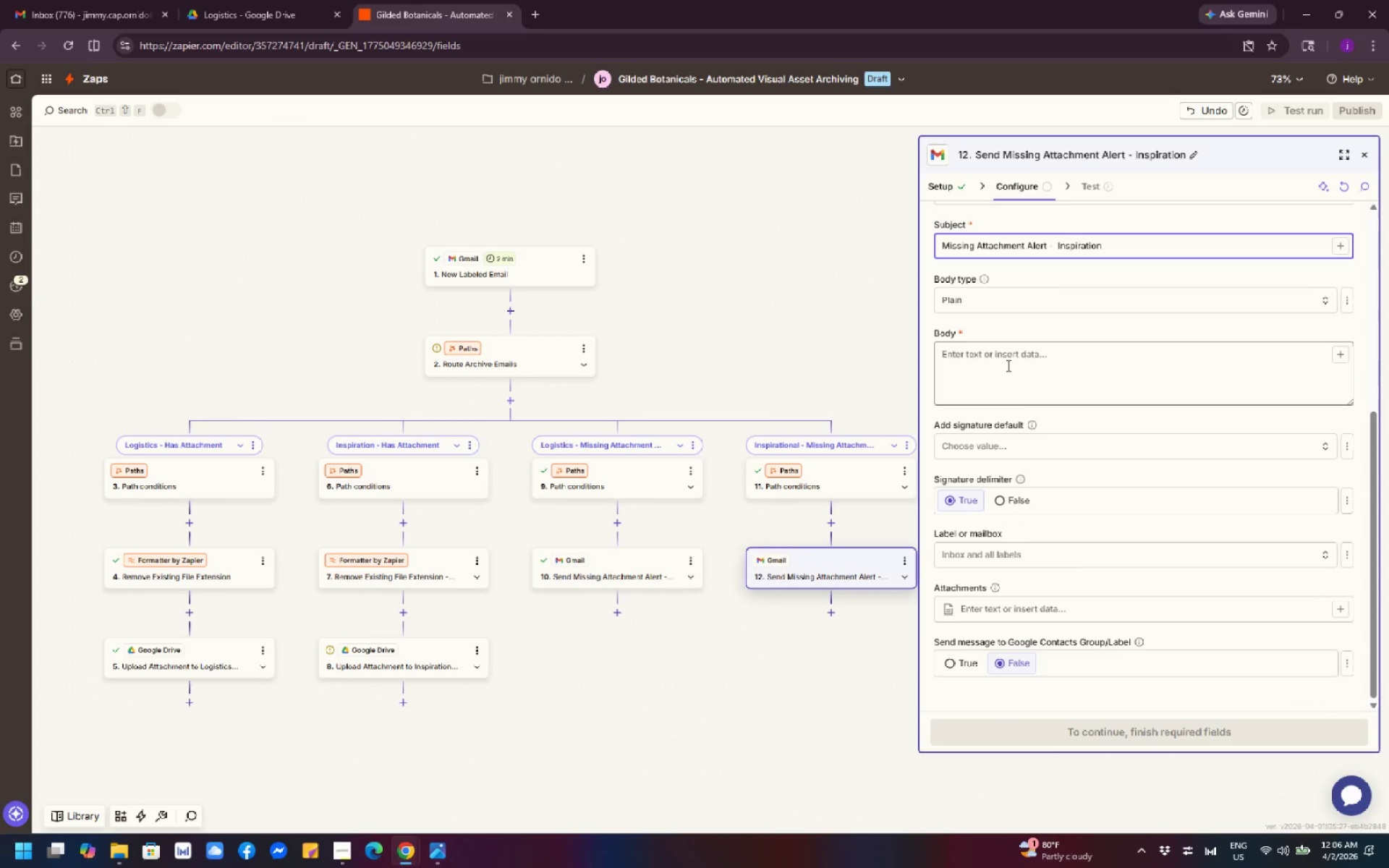 
wait(20.28)
 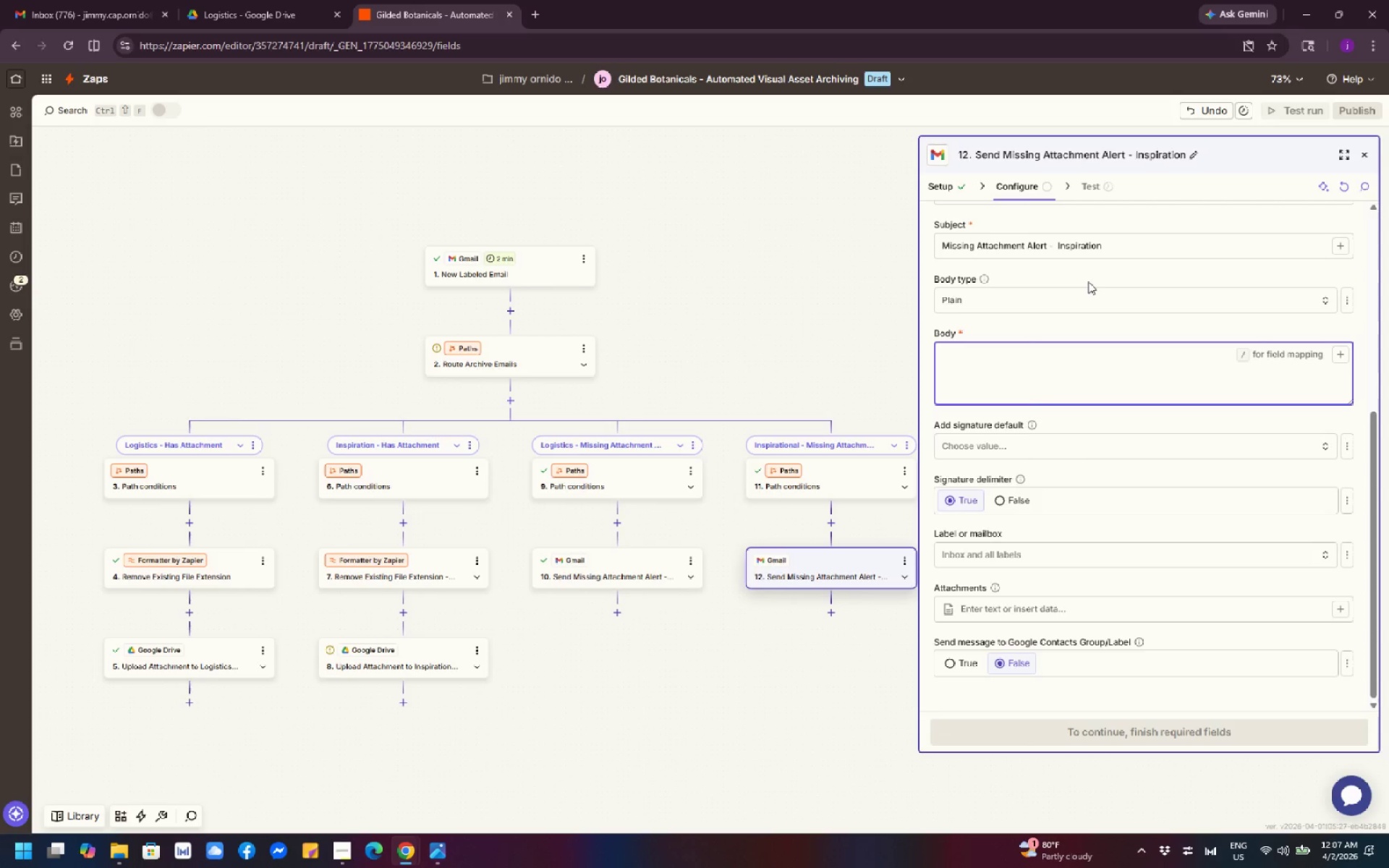 
left_click([1106, 245])
 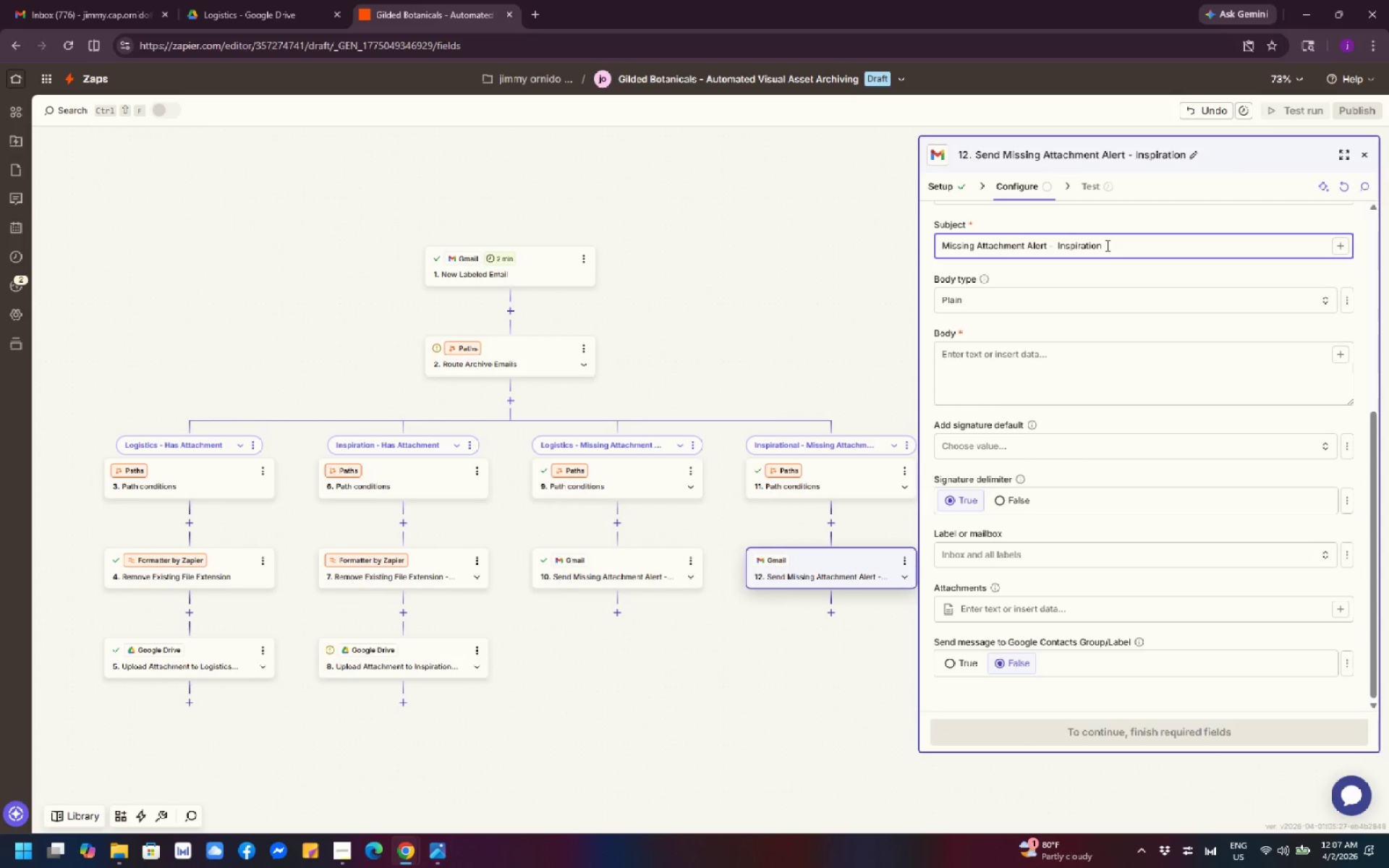 
left_click_drag(start_coordinate=[1113, 245], to_coordinate=[922, 255])
 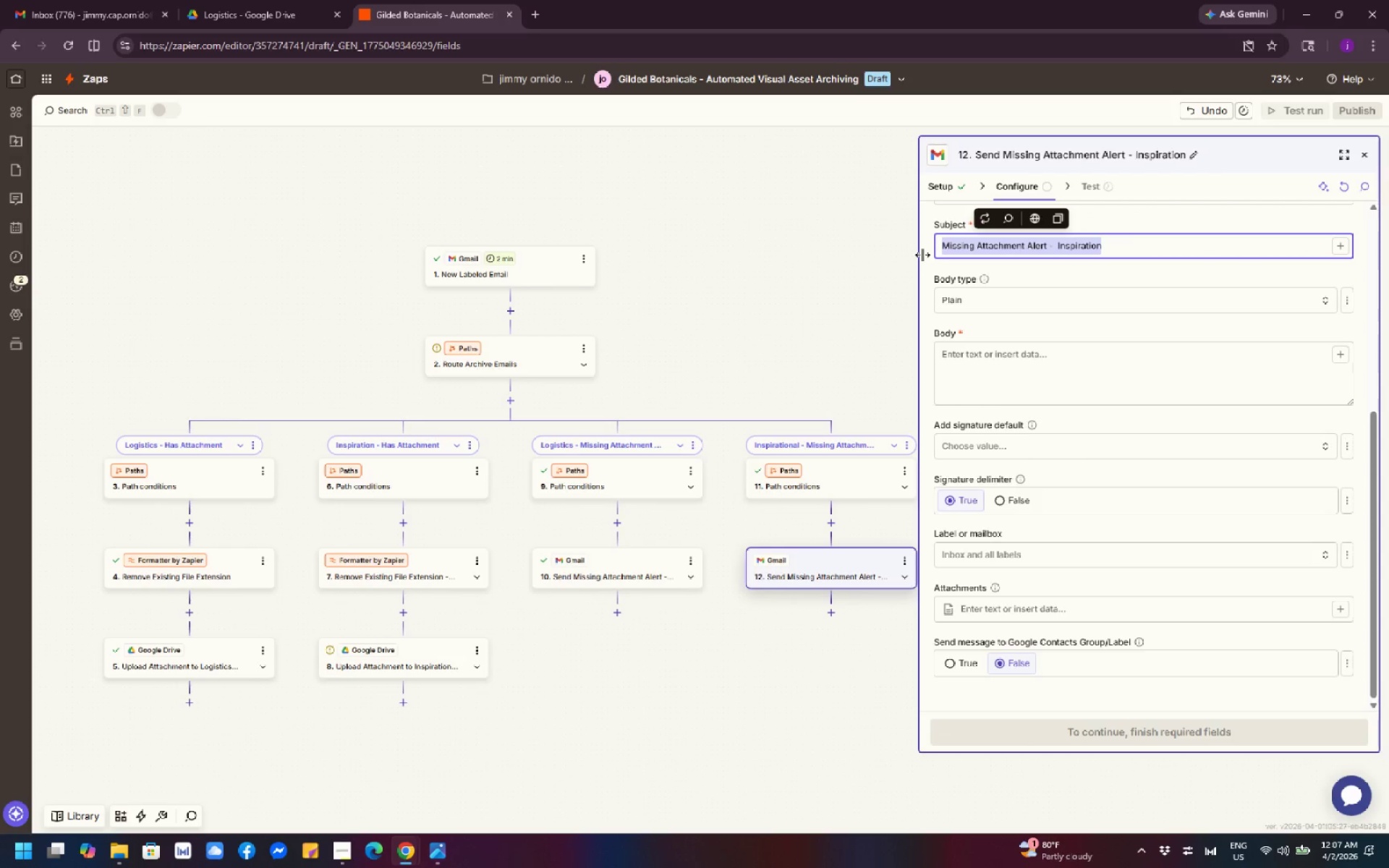 
type(Review Needed )
key(Backspace)
type(: Inspirational)
 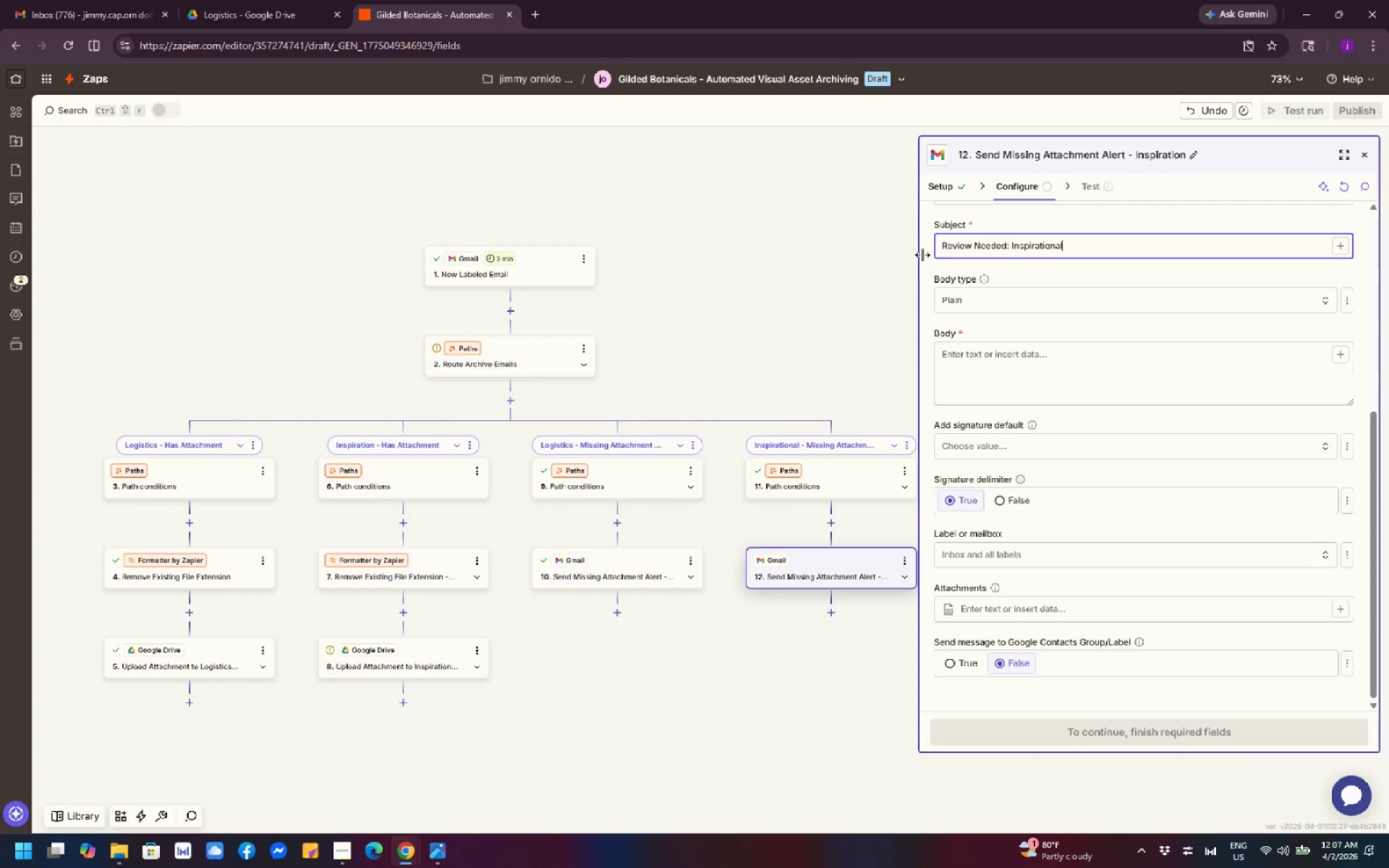 
key(Backspace)
key(Backspace)
type( Email Has No Attachment)
 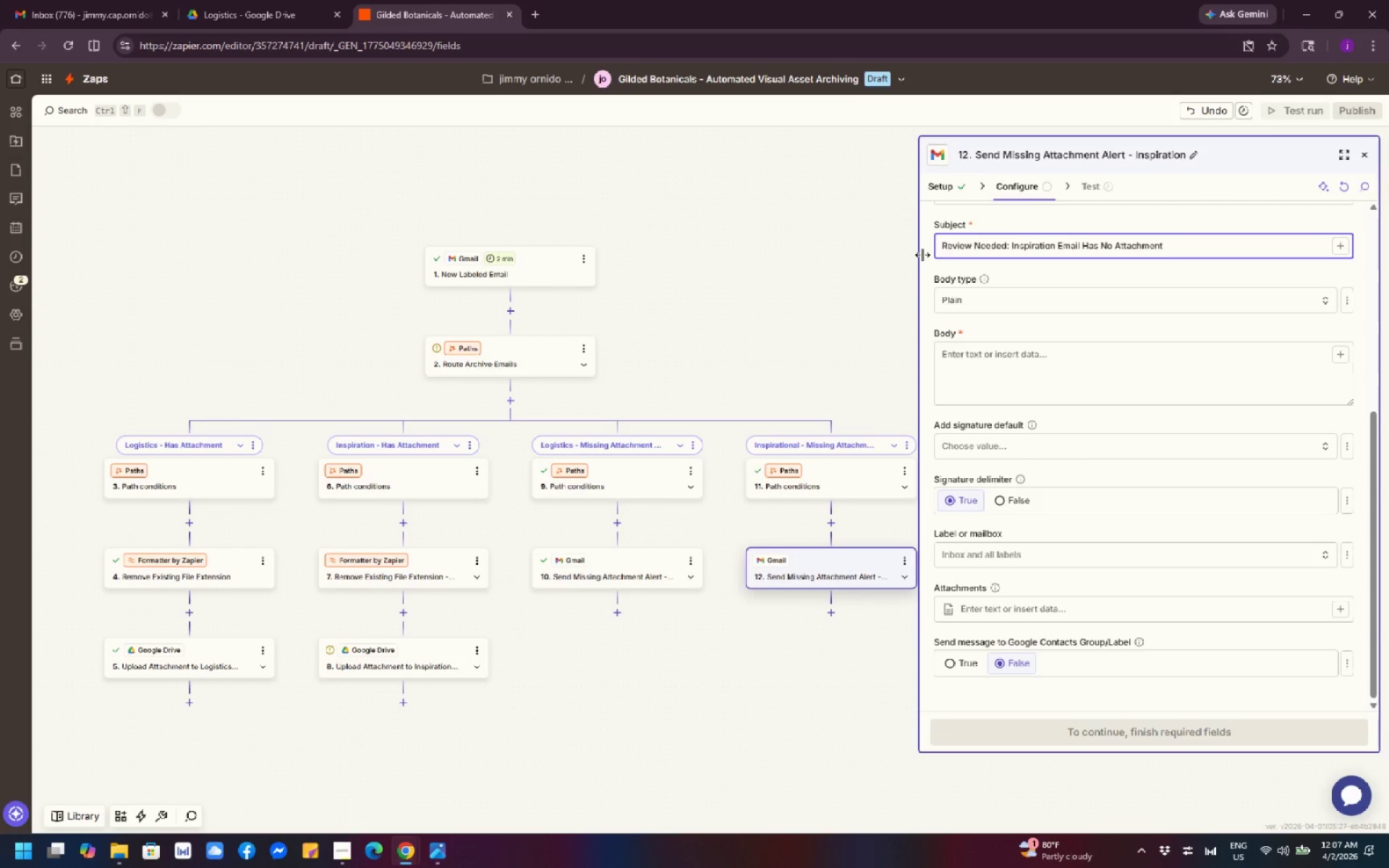 
left_click([995, 362])
 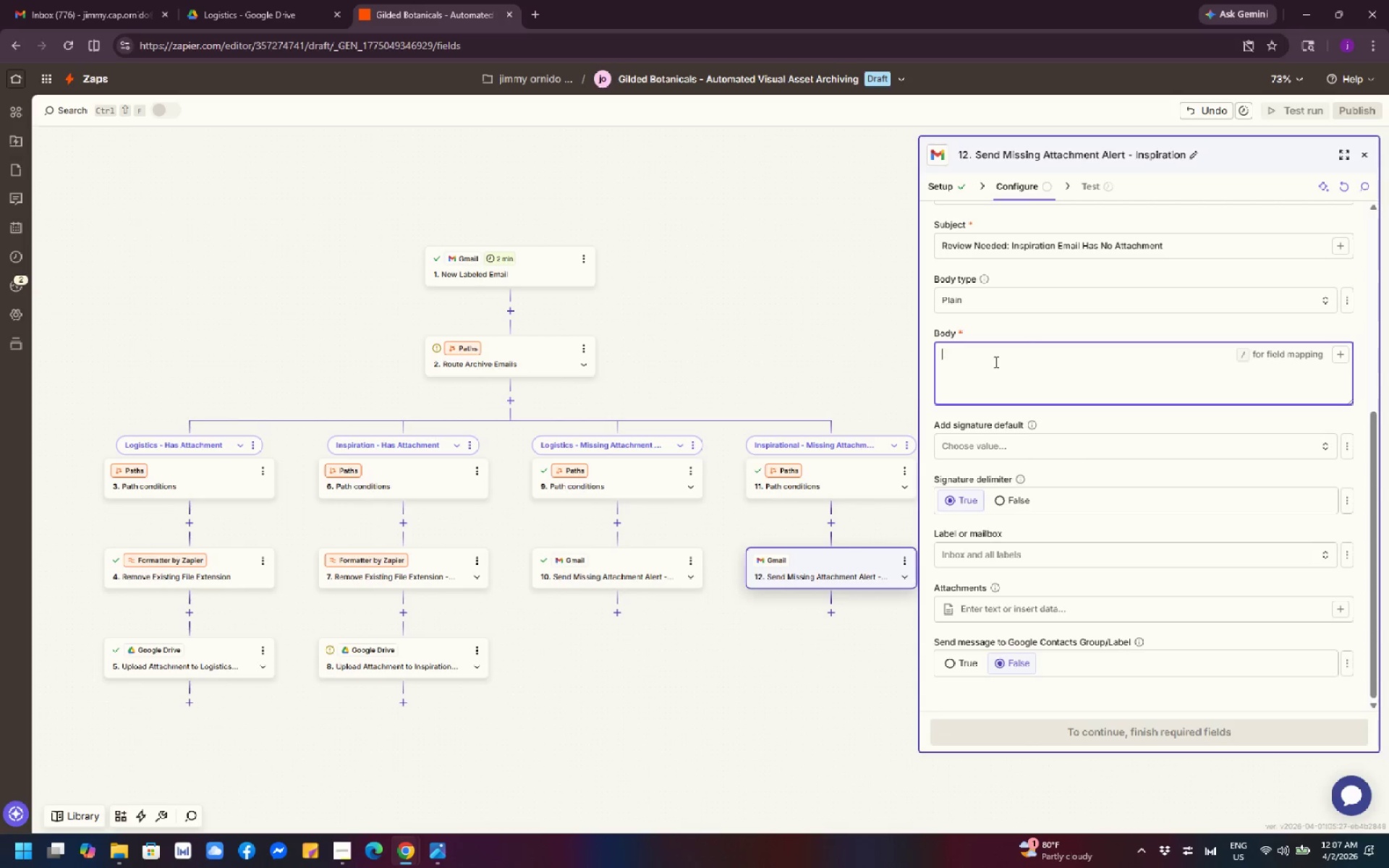 
wait(7.03)
 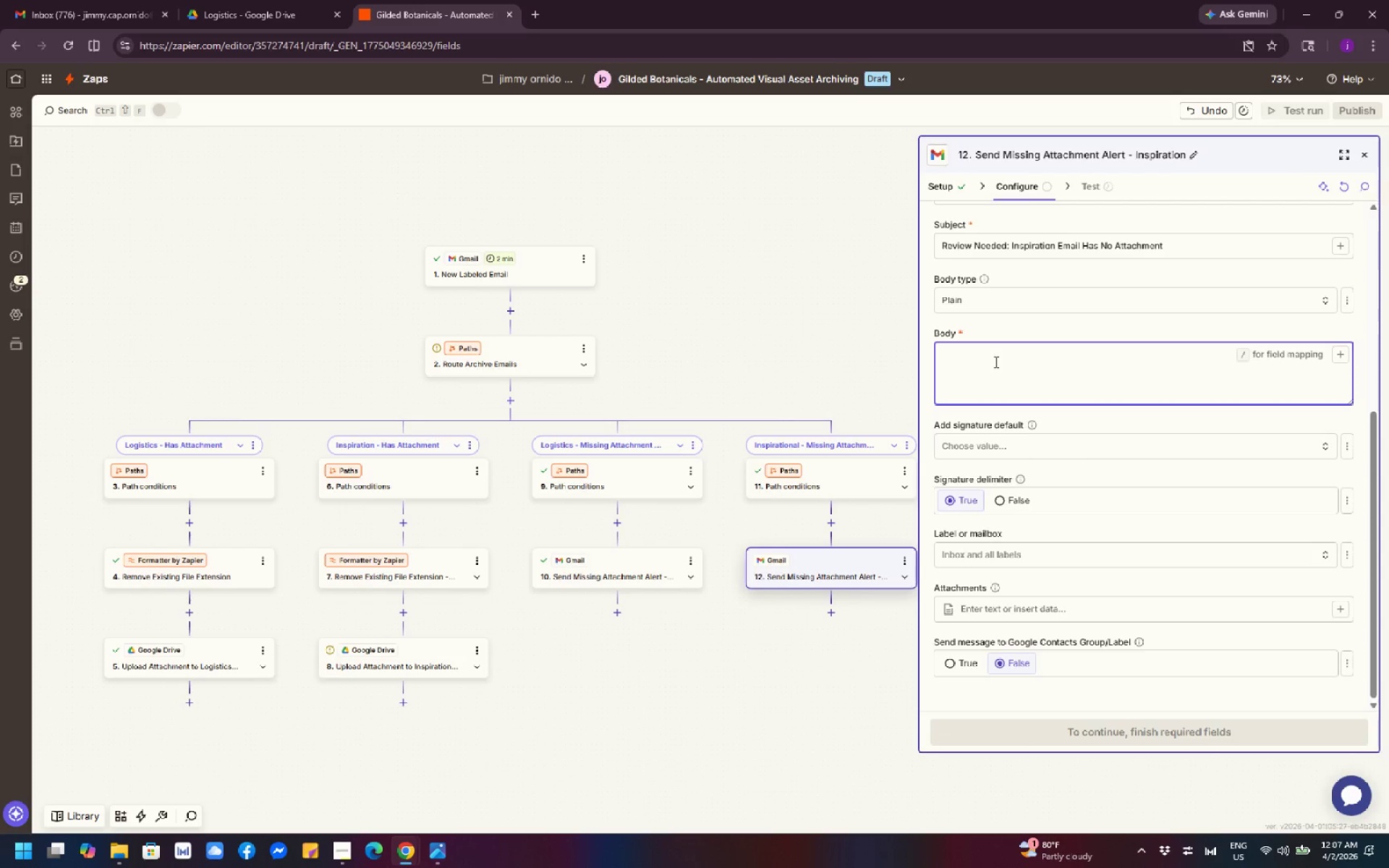 
type(A Gmail)
 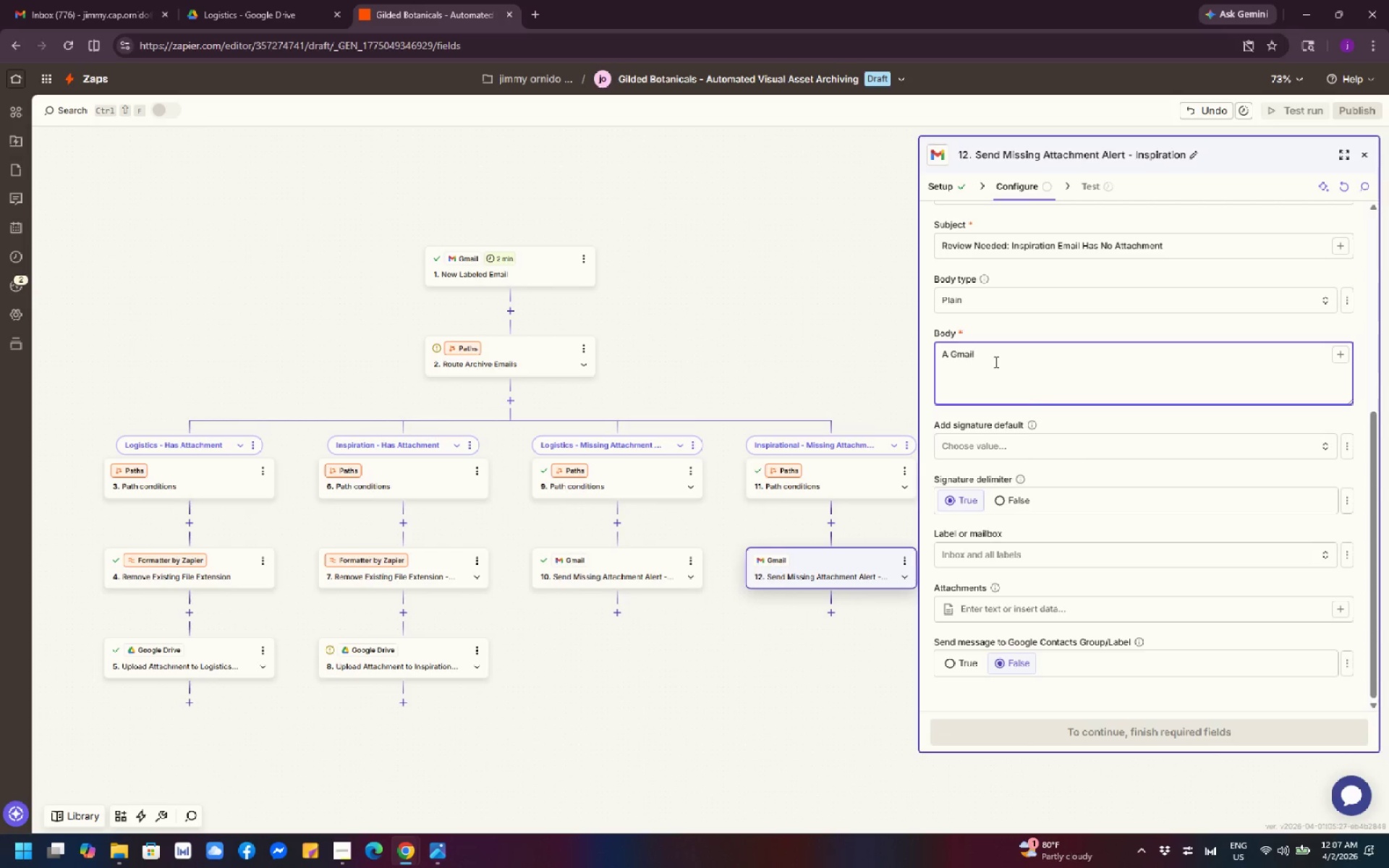 
wait(5.91)
 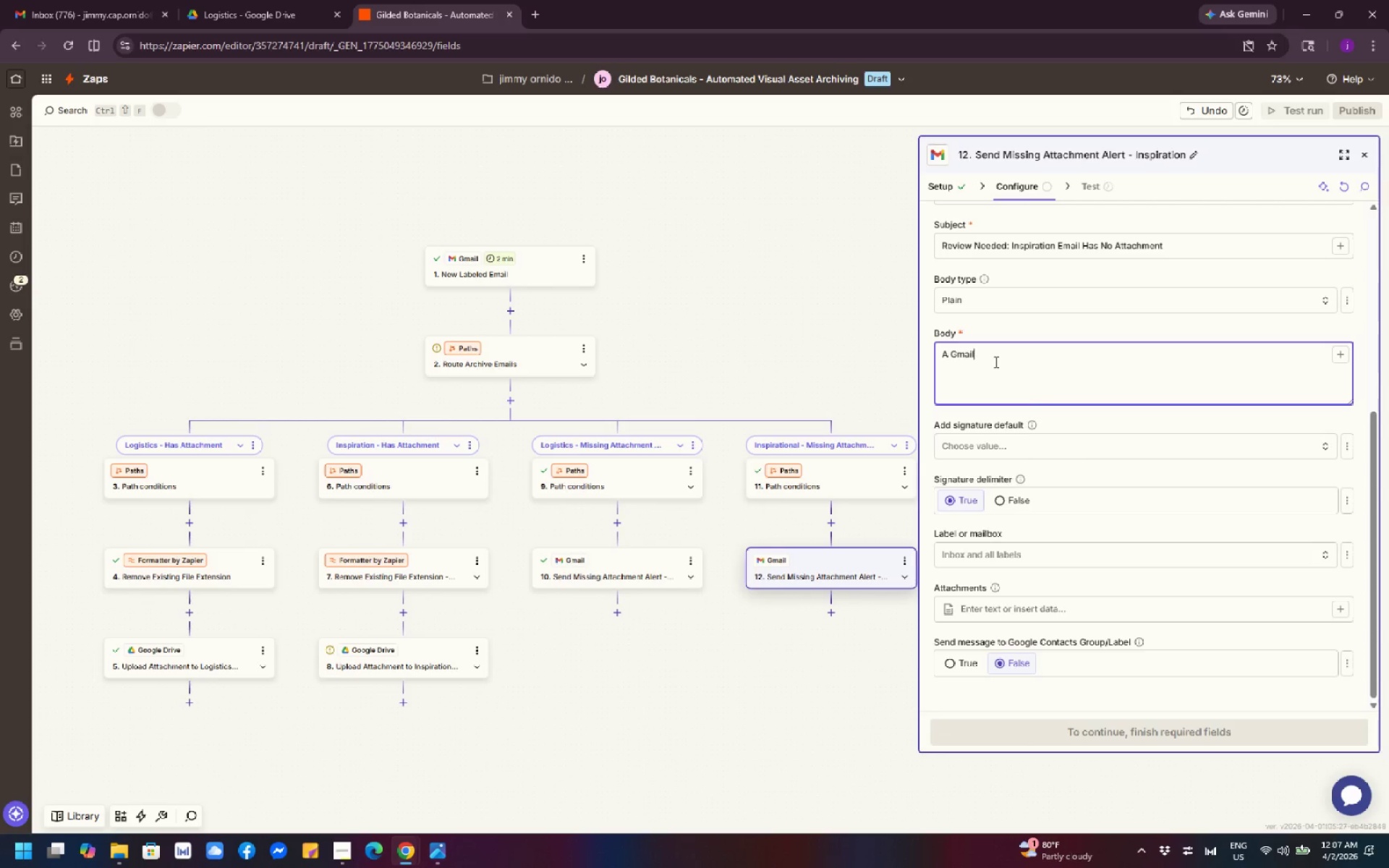 
type( message for the same layout as logistic)
 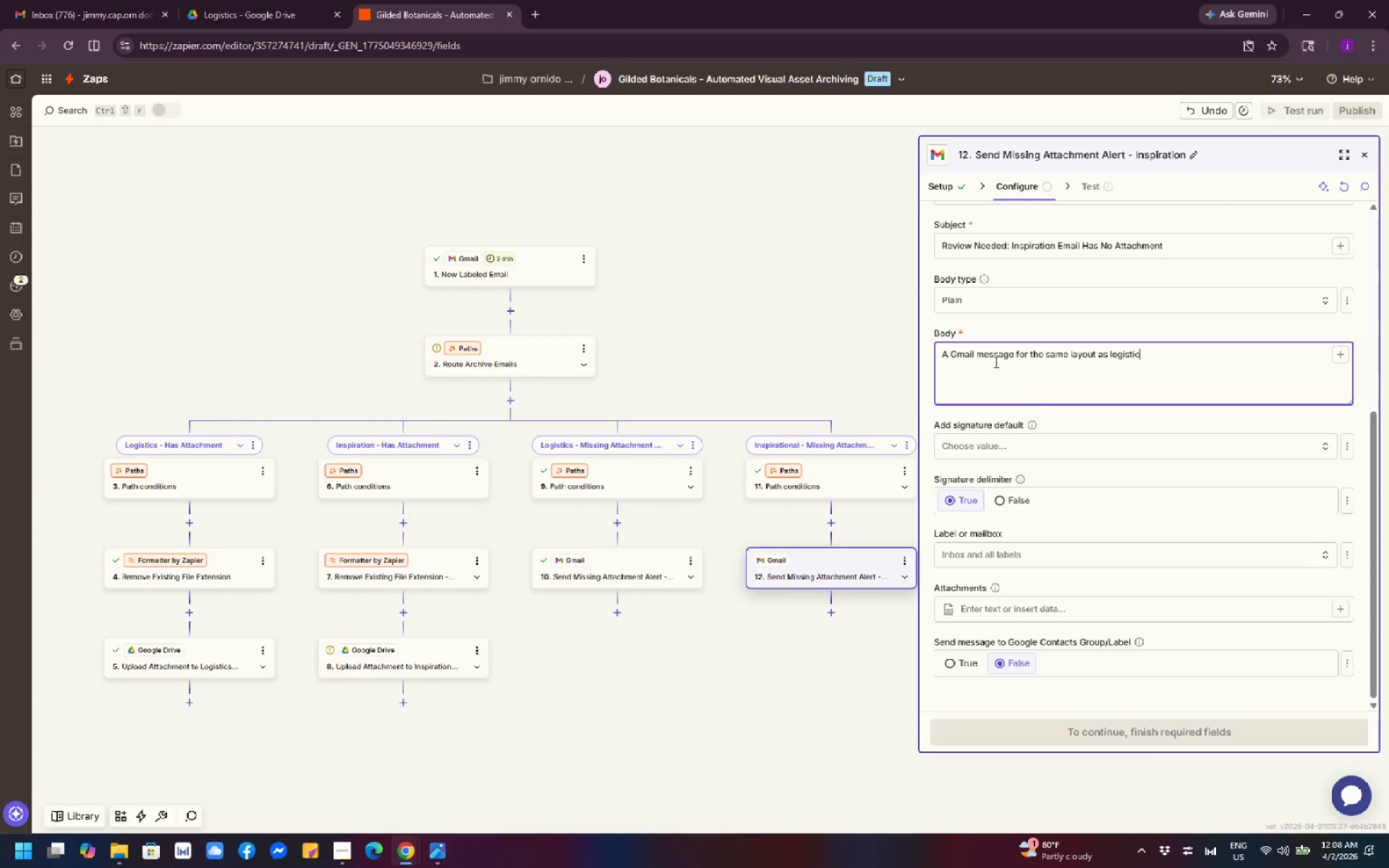 
wait(5.41)
 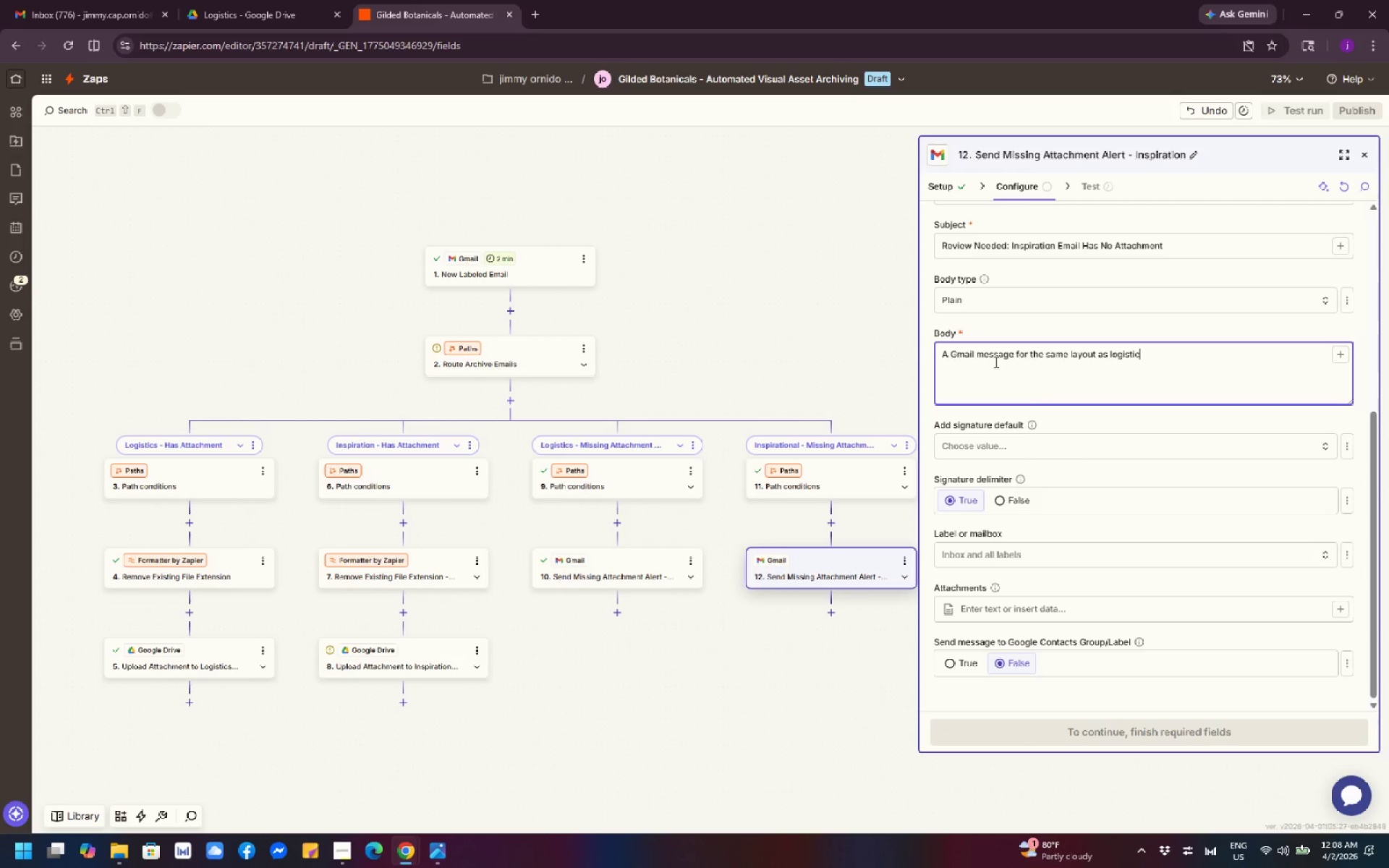 
type(s, but)
 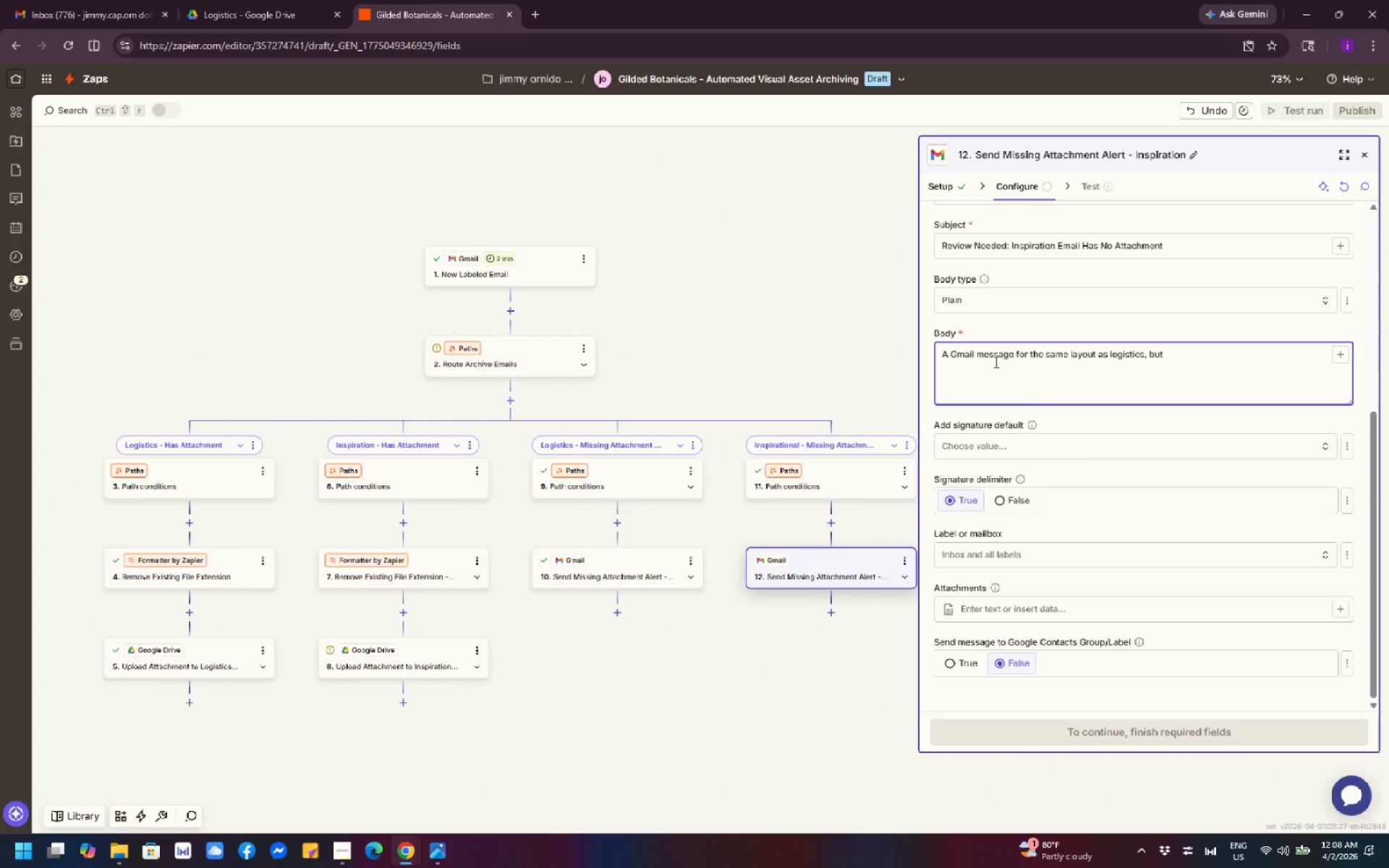 
wait(8.75)
 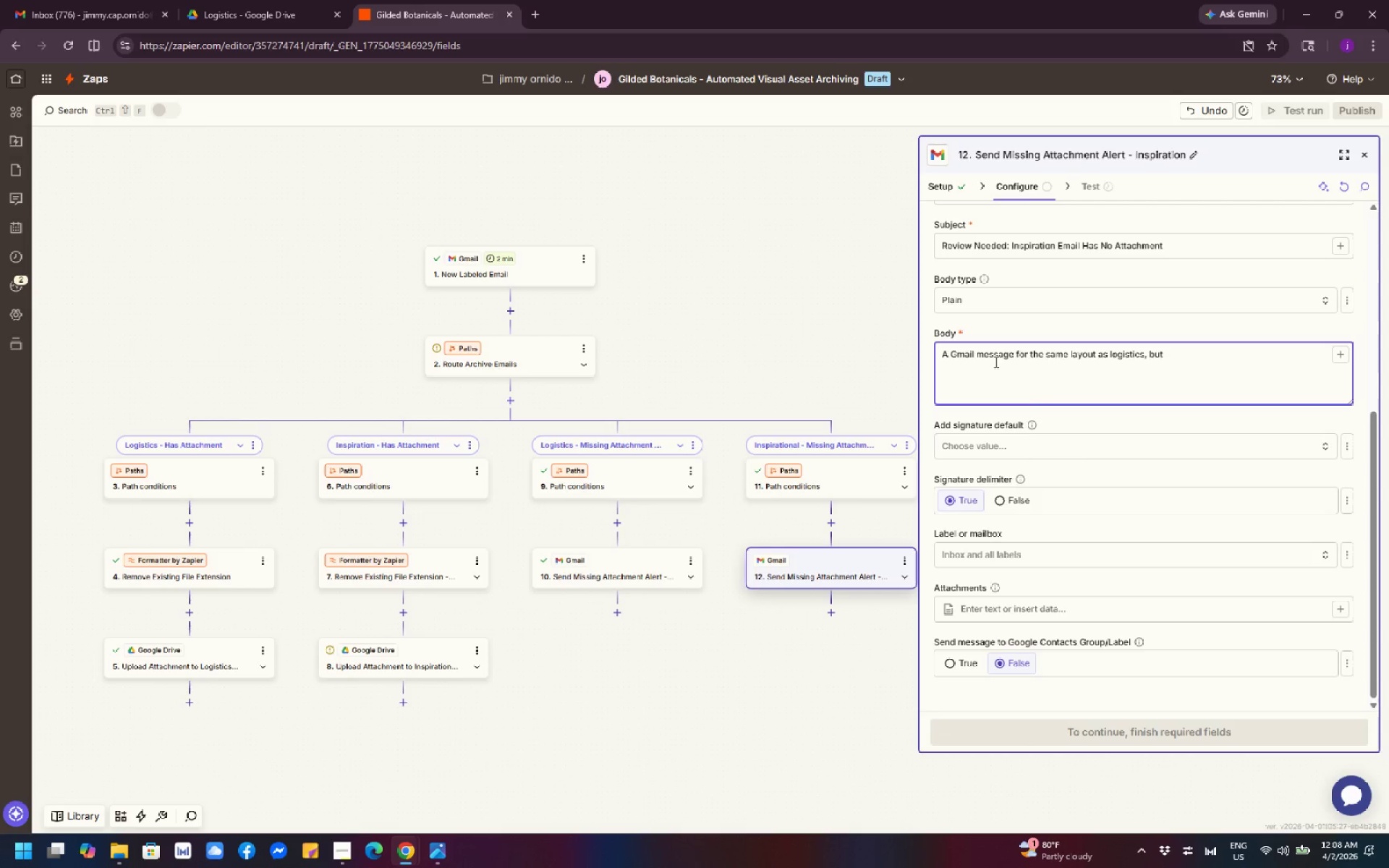 
key(Backspace)
 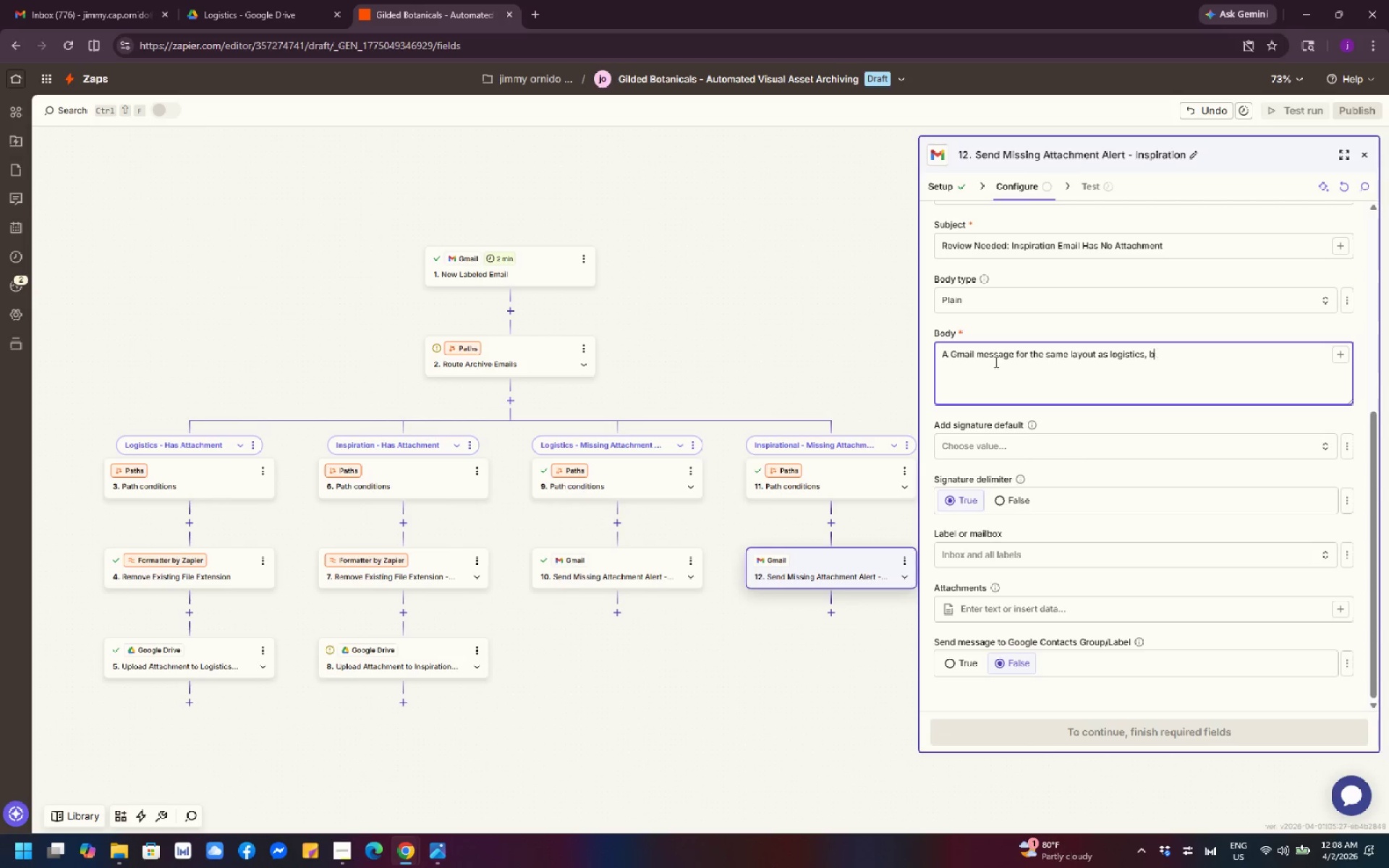 
key(Backspace)
 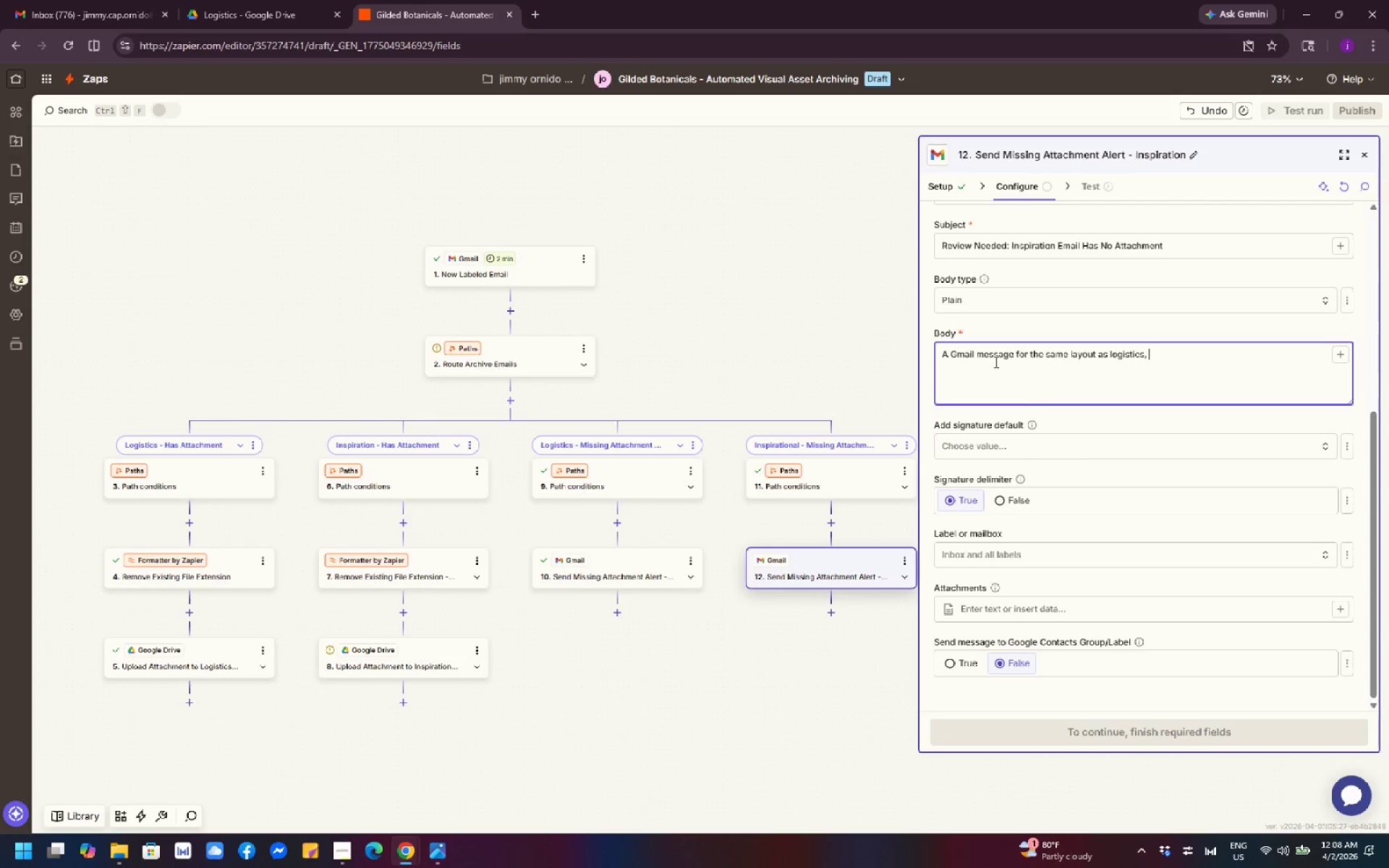 
key(Backspace)
 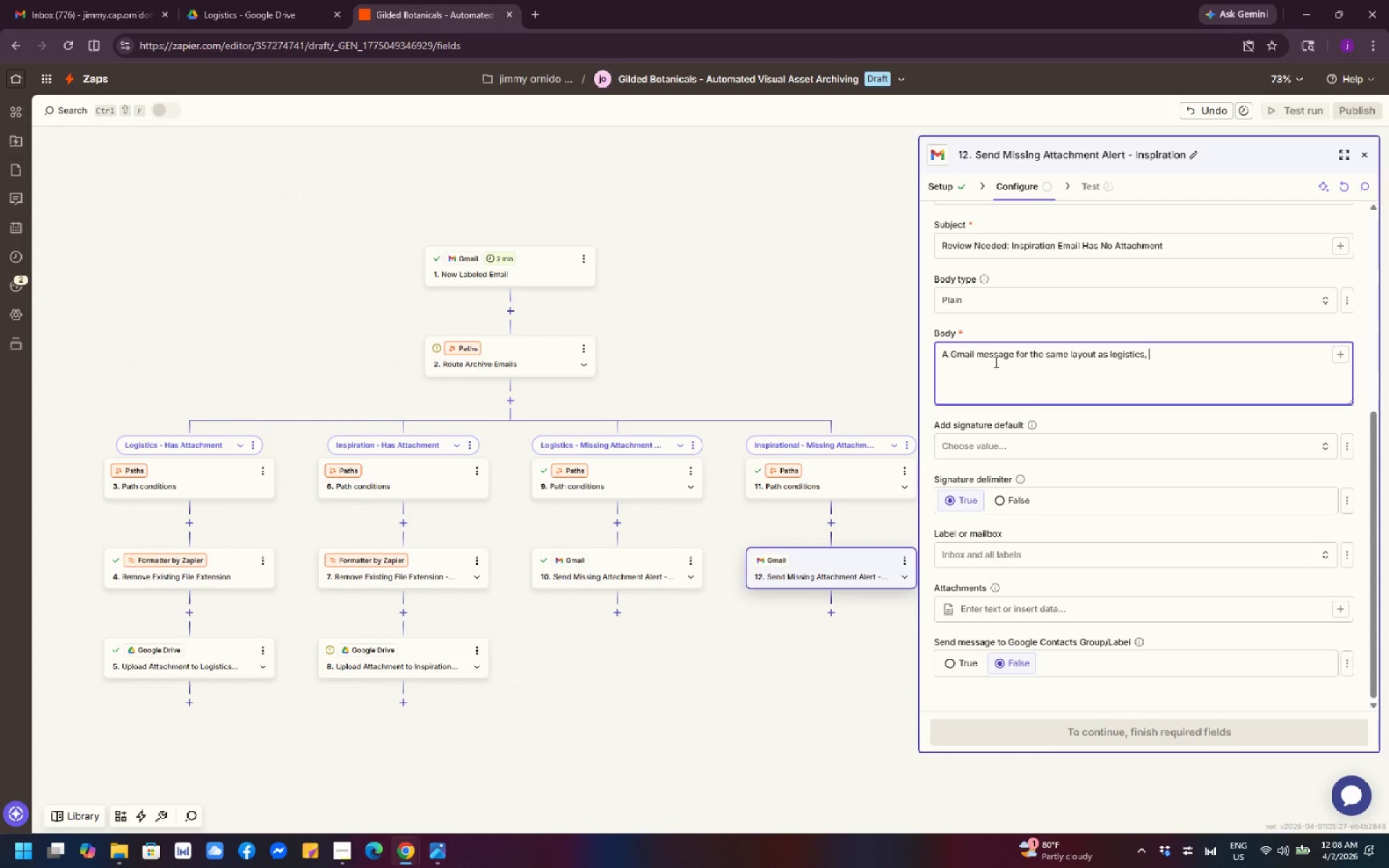 
key(Backspace)
 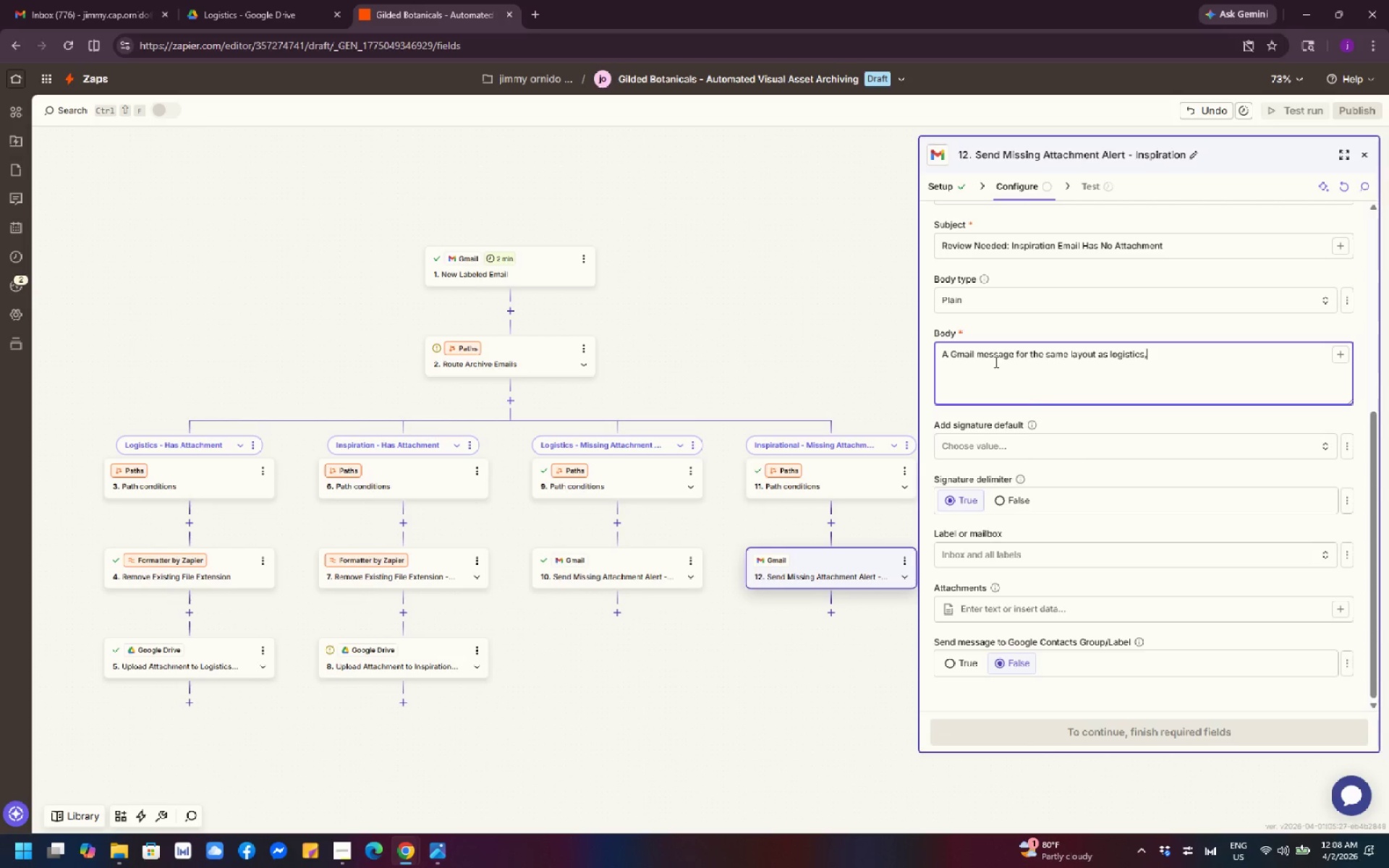 
hold_key(key=Backspace, duration=0.88)
 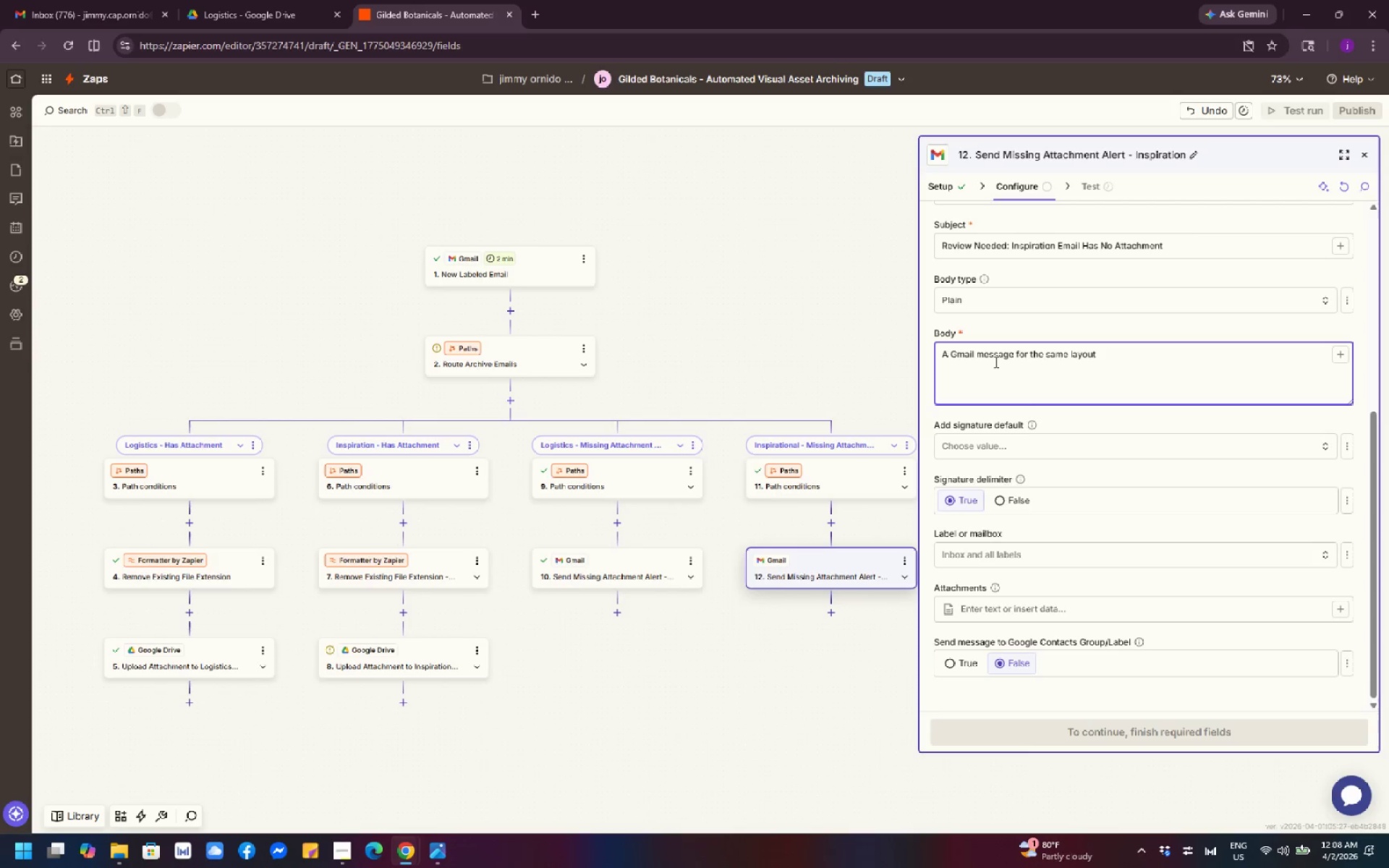 
hold_key(key=Backspace, duration=0.83)
 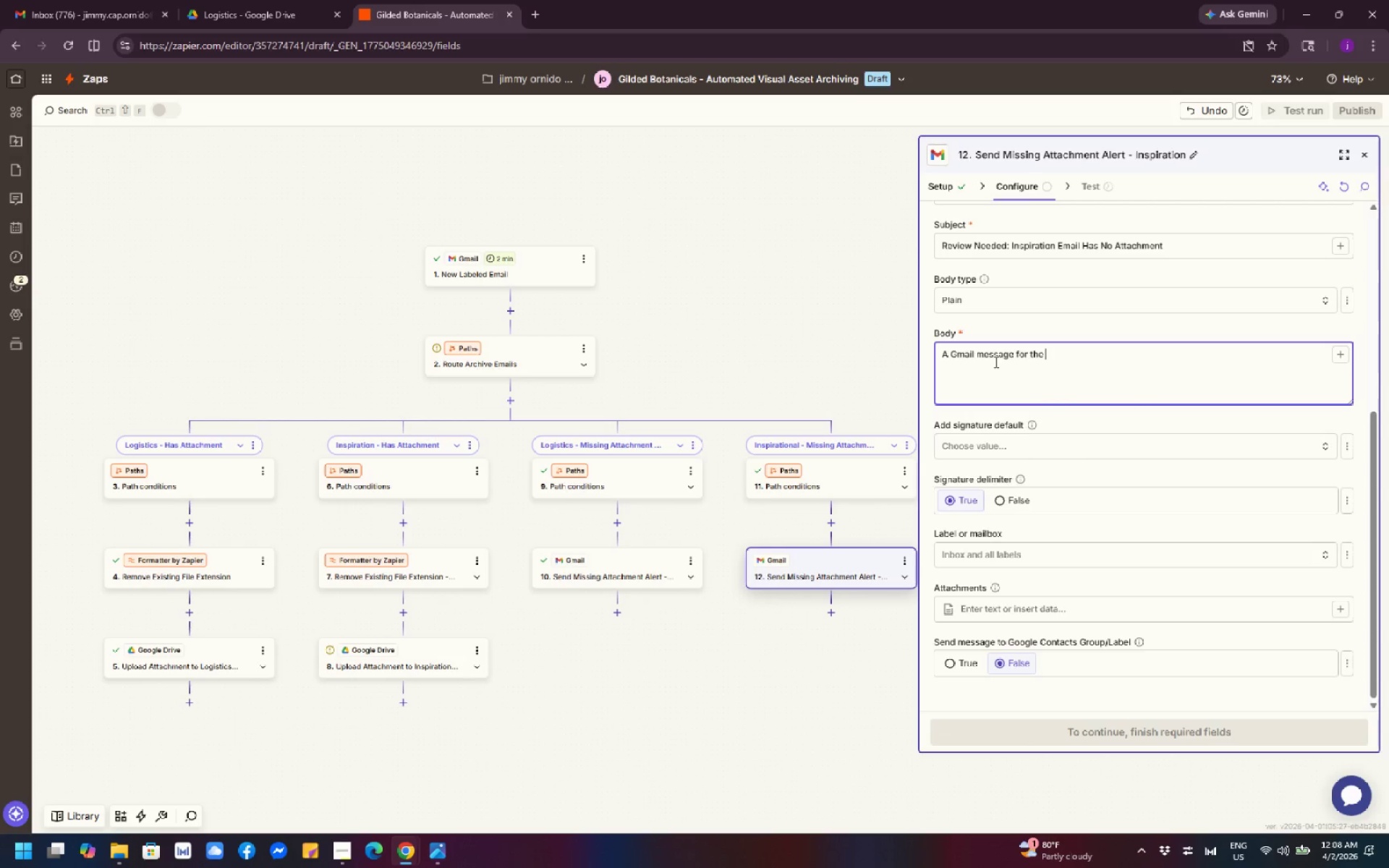 
key(Backspace)
type(Insporaty)
key(Backspace)
key(Backspace)
key(Backspace)
key(Backspace)
key(Backspace)
type(irational)
 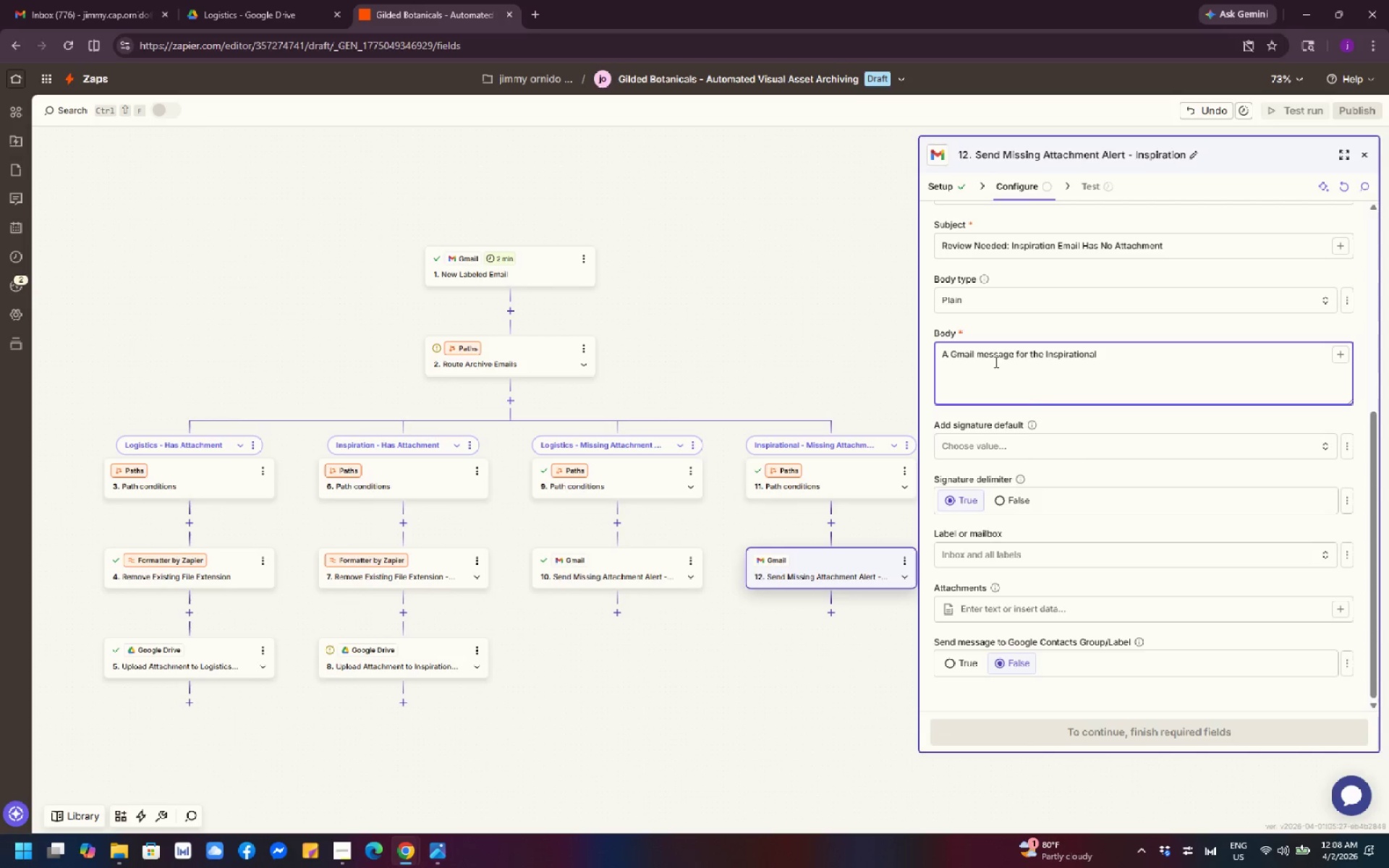 
type( A4)
key(Backspace)
key(Backspace)
type(archive was received without an attachment.)
 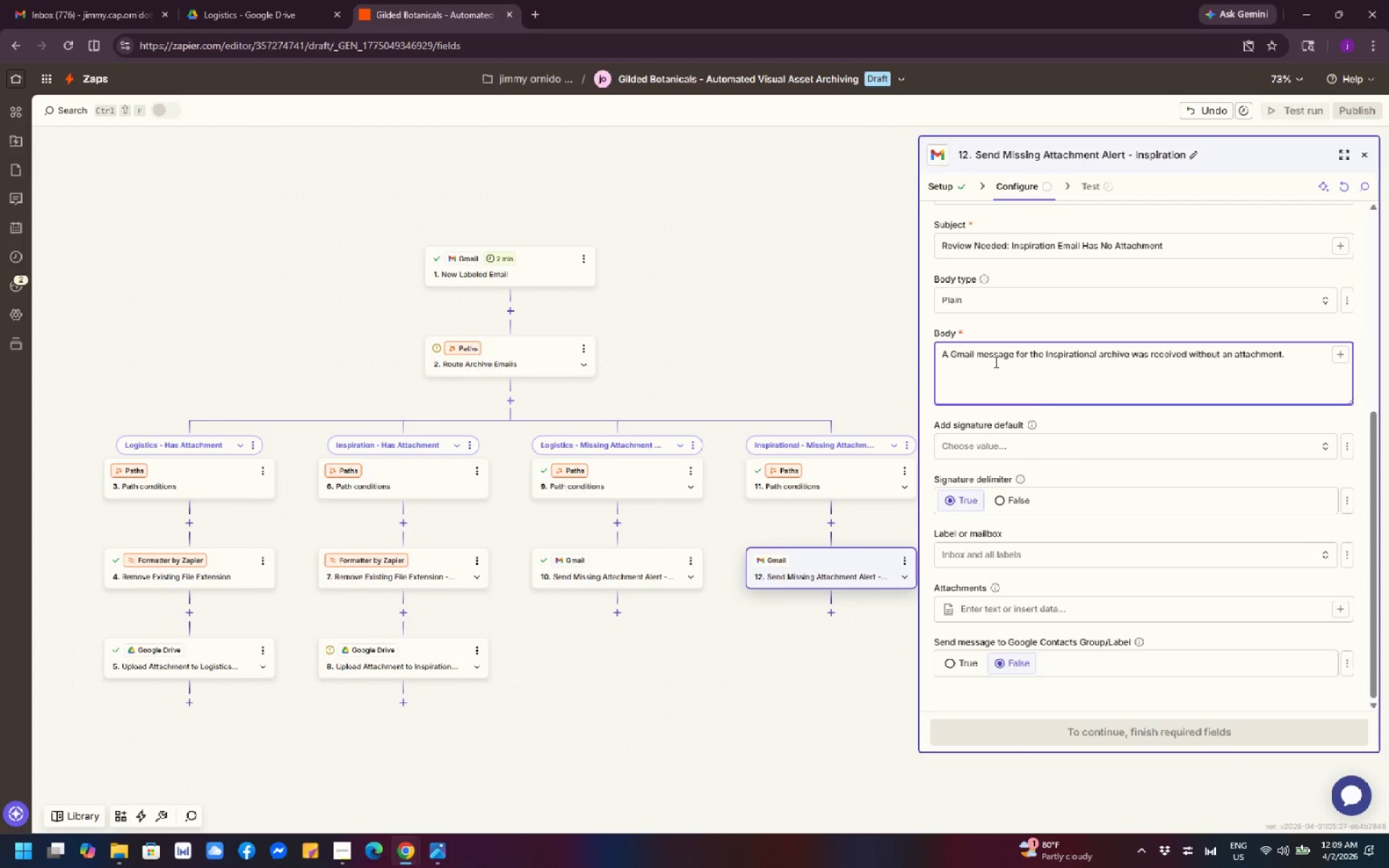 
wait(19.89)
 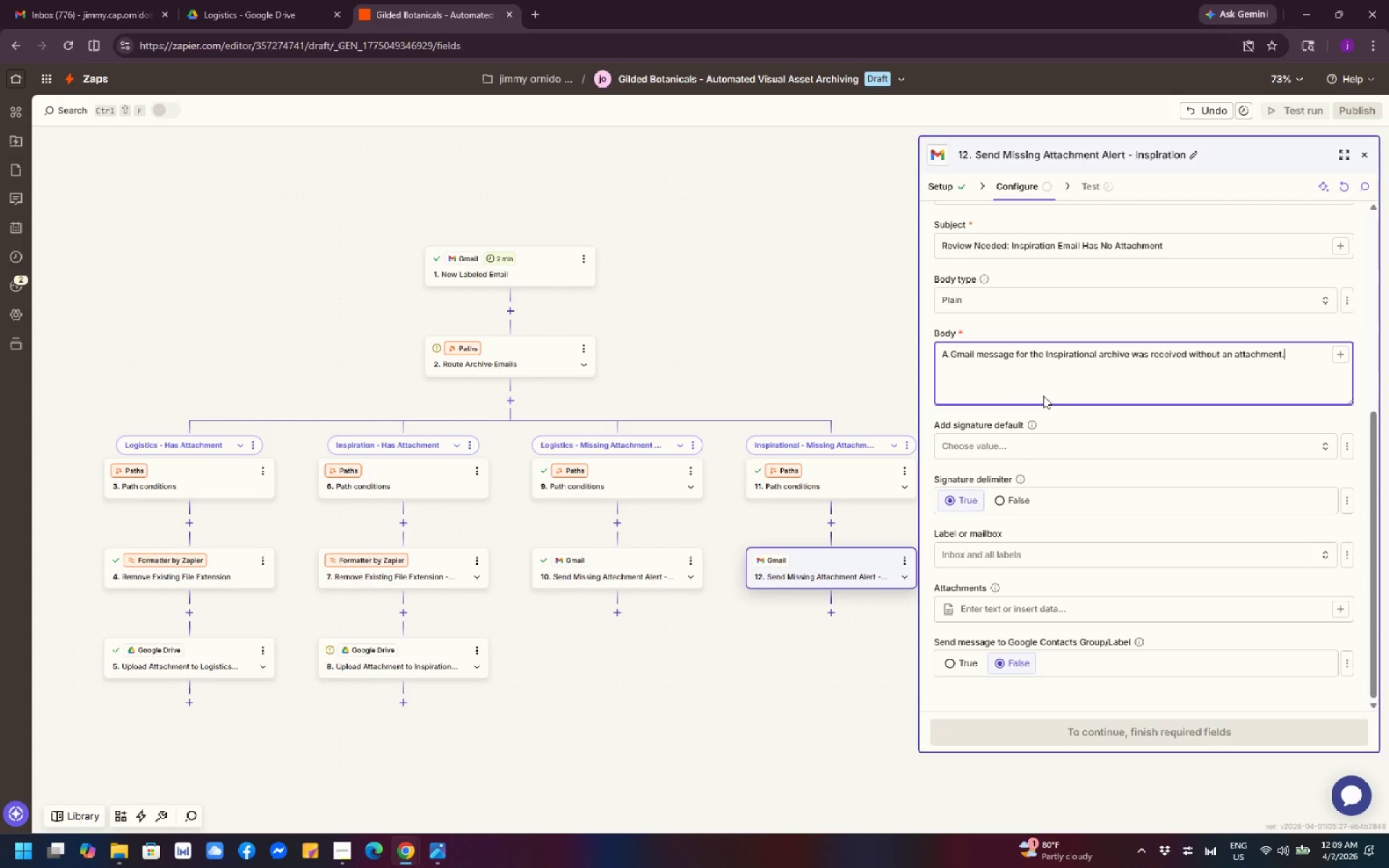 
scroll: coordinate [1113, 373], scroll_direction: down, amount: 2.0
 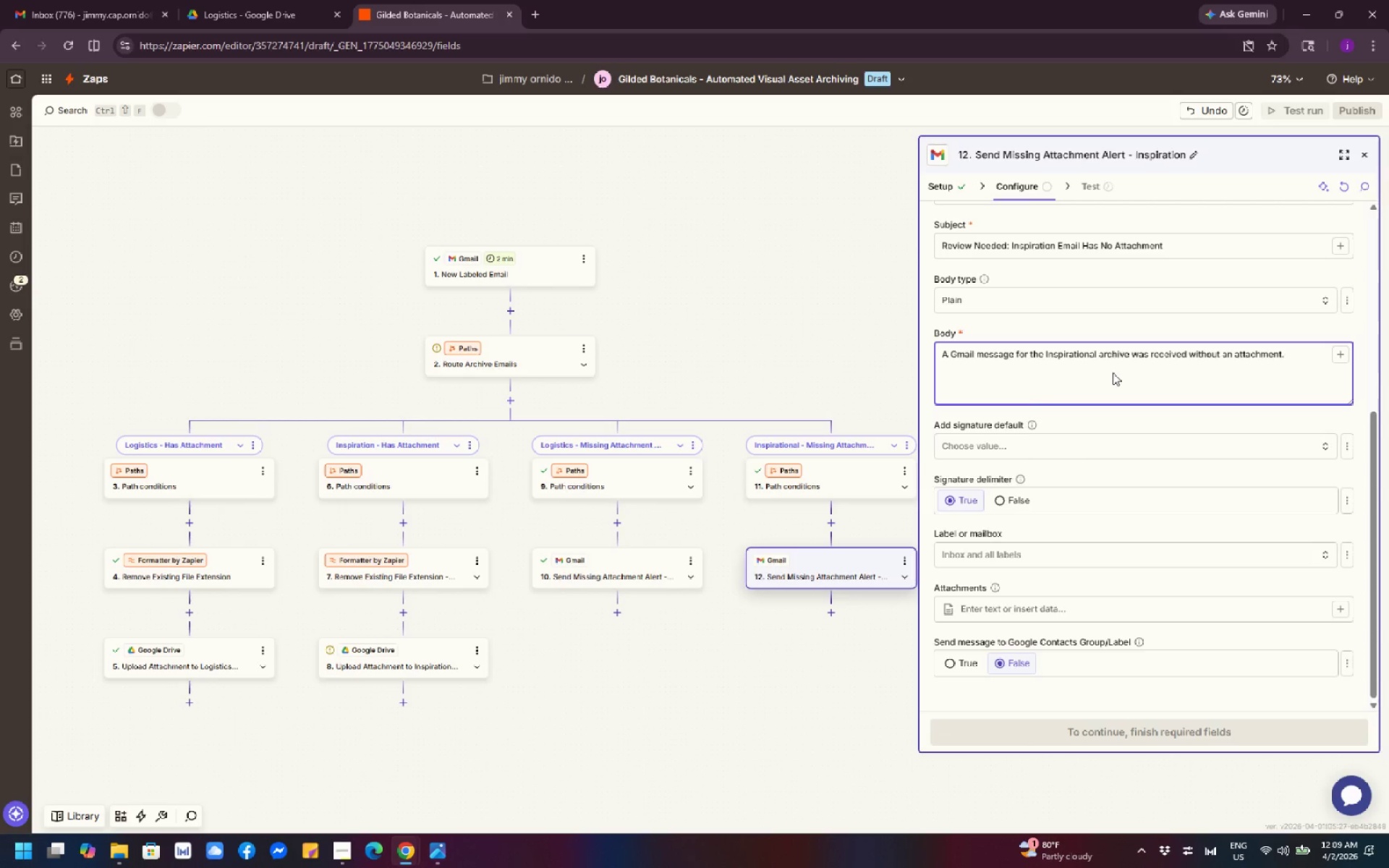 
wait(9.37)
 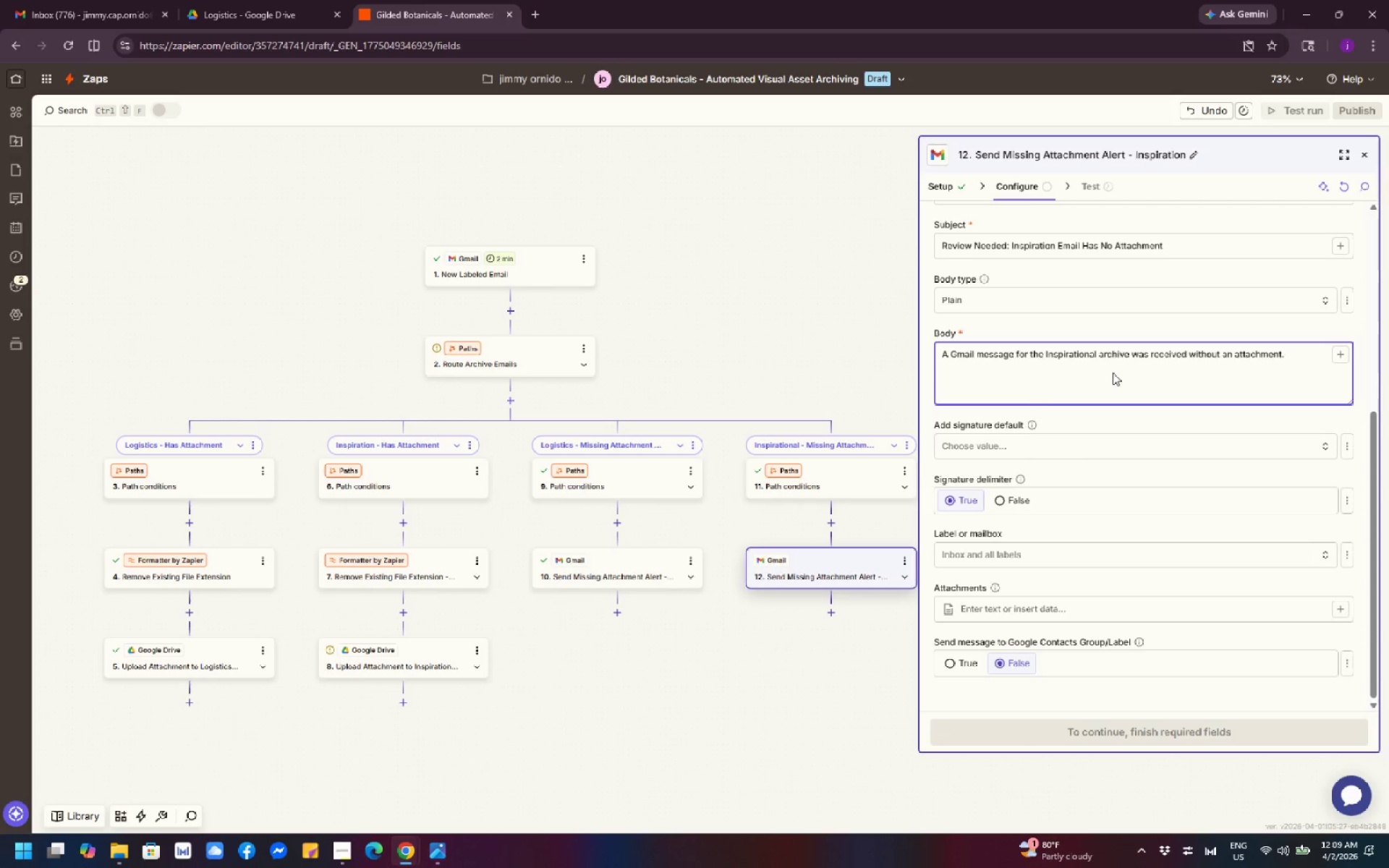 
key(Shift+Enter)
 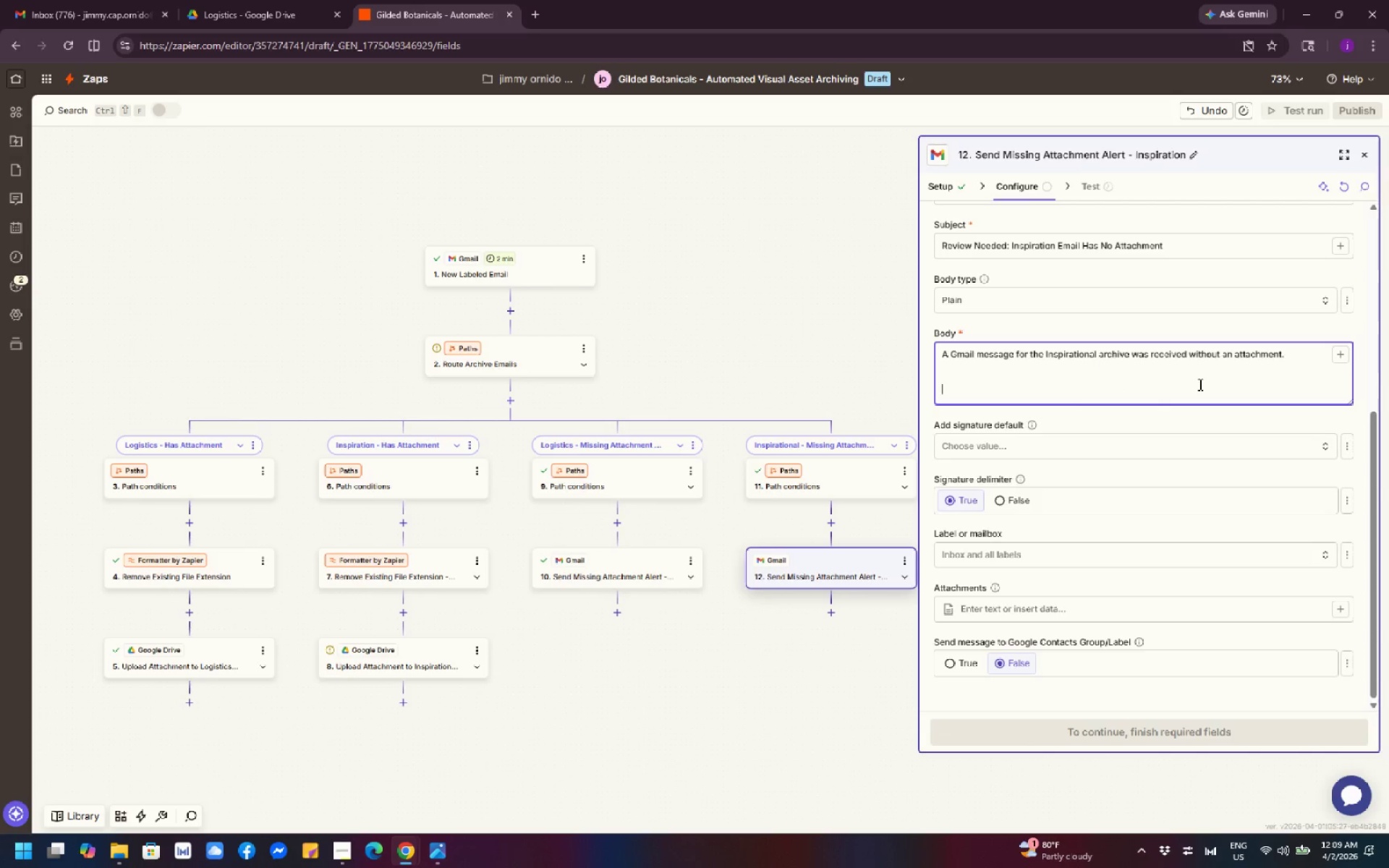 
key(Shift+Enter)
 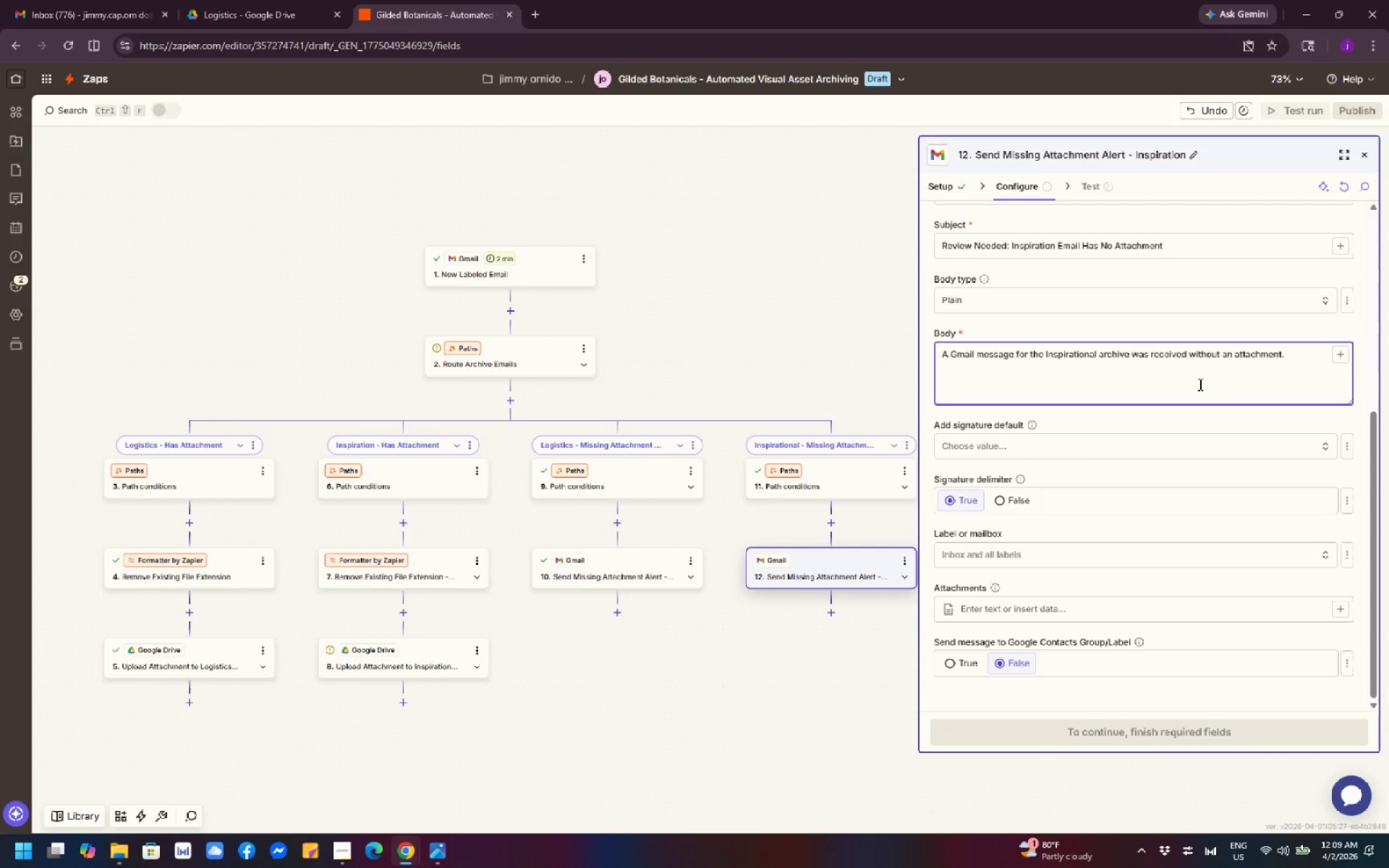 
type(Sender:)
 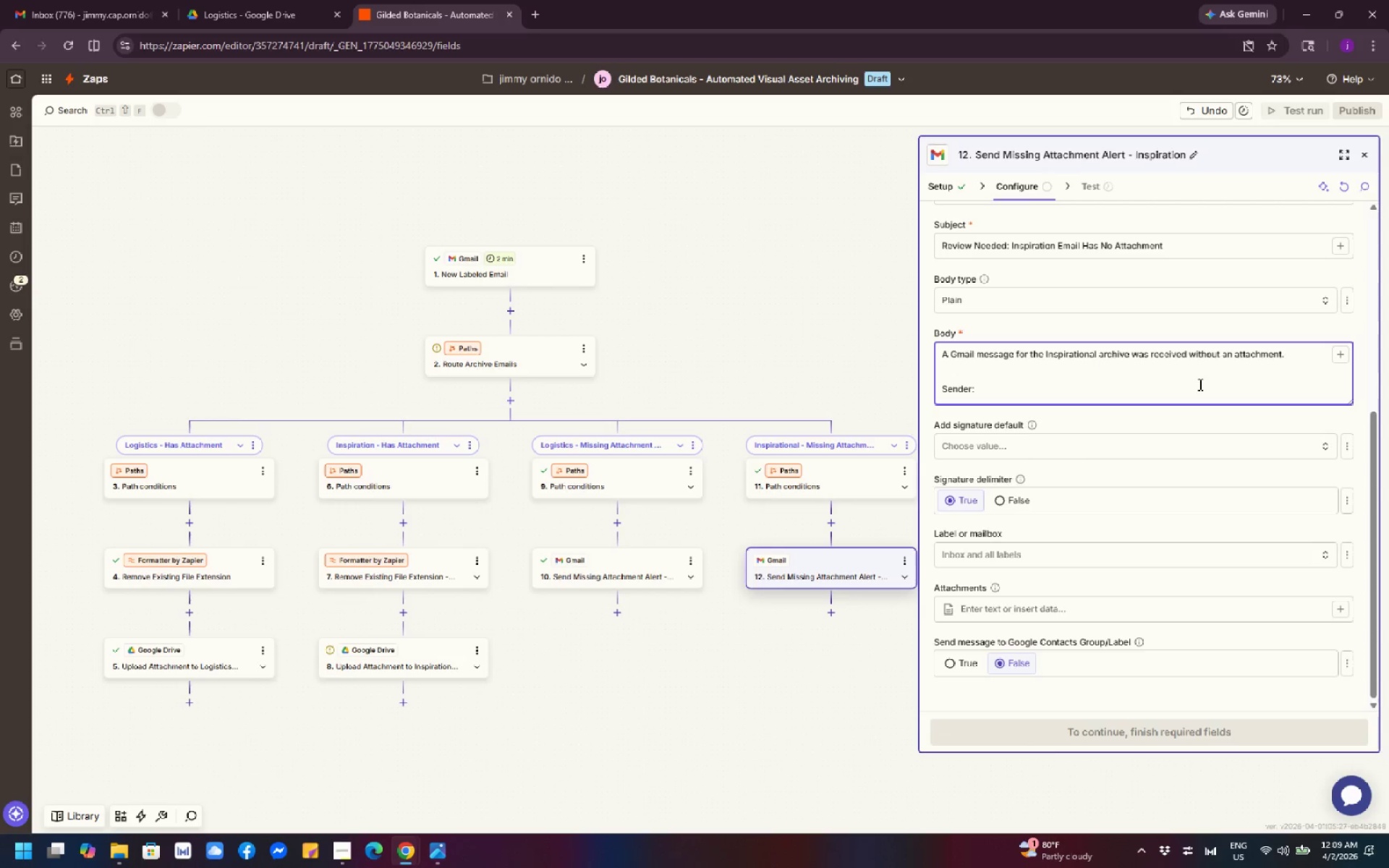 
key(Shift+Enter)
 